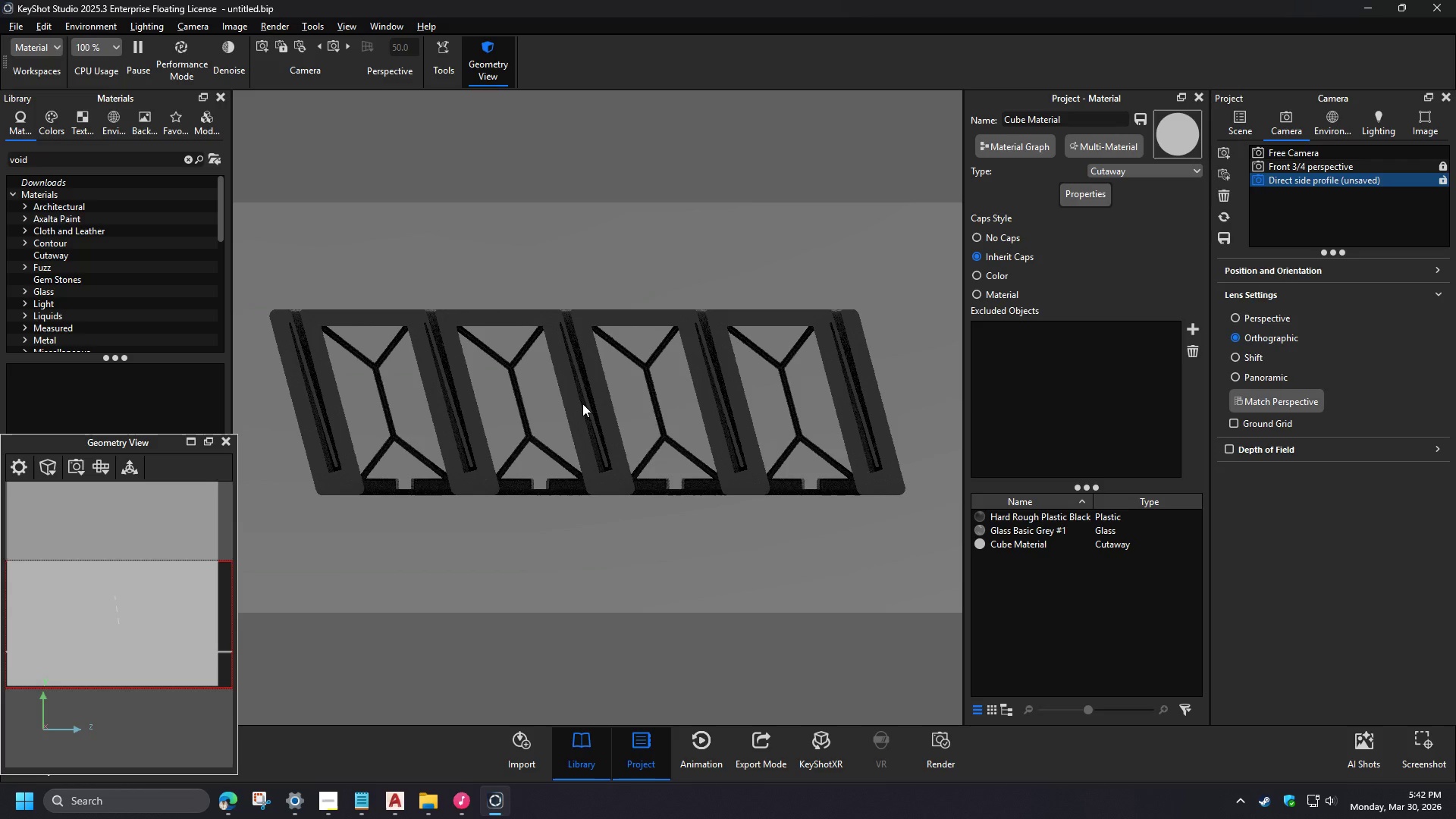 
left_click([1440, 453])
 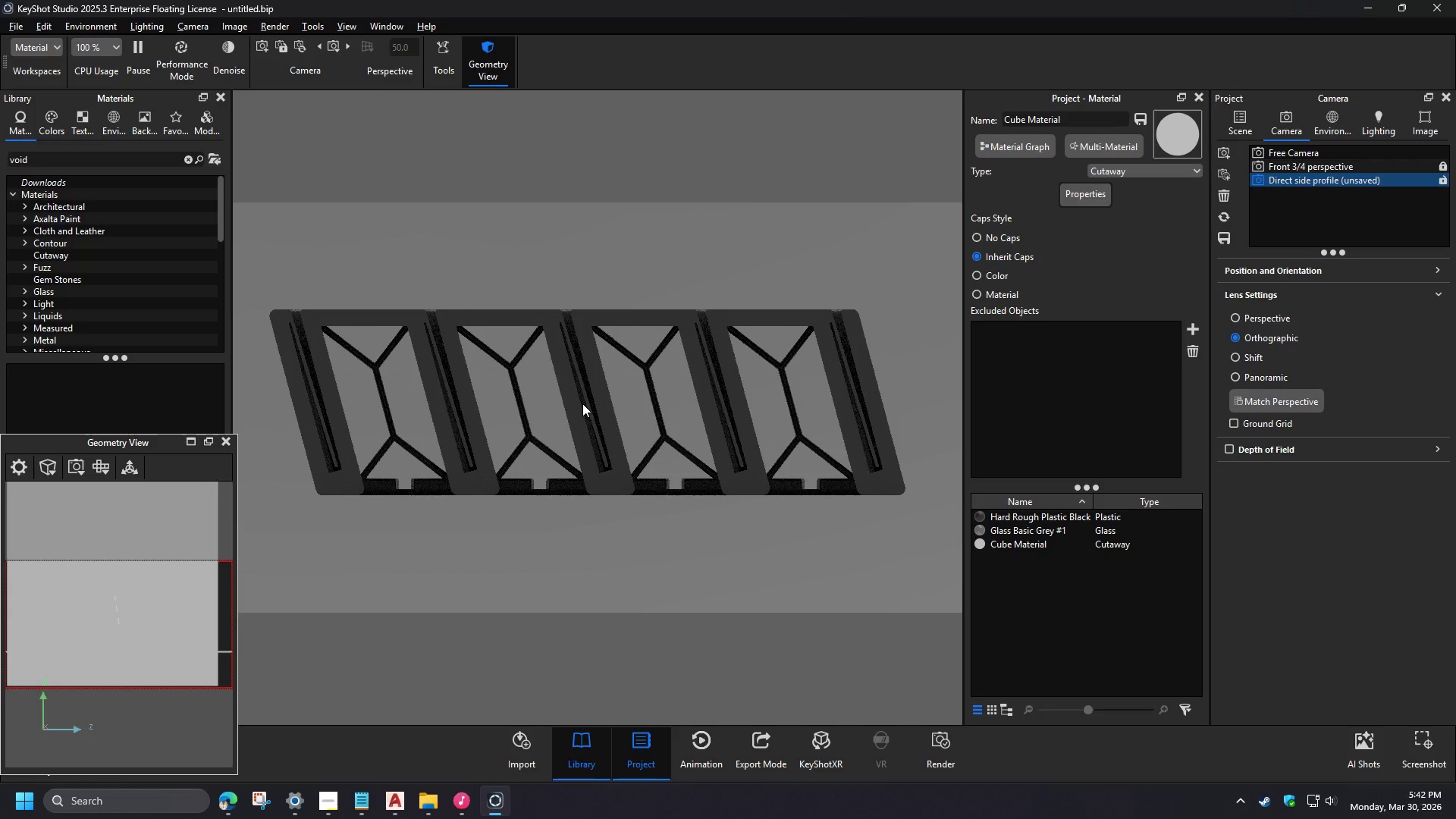 
left_click([1440, 453])
 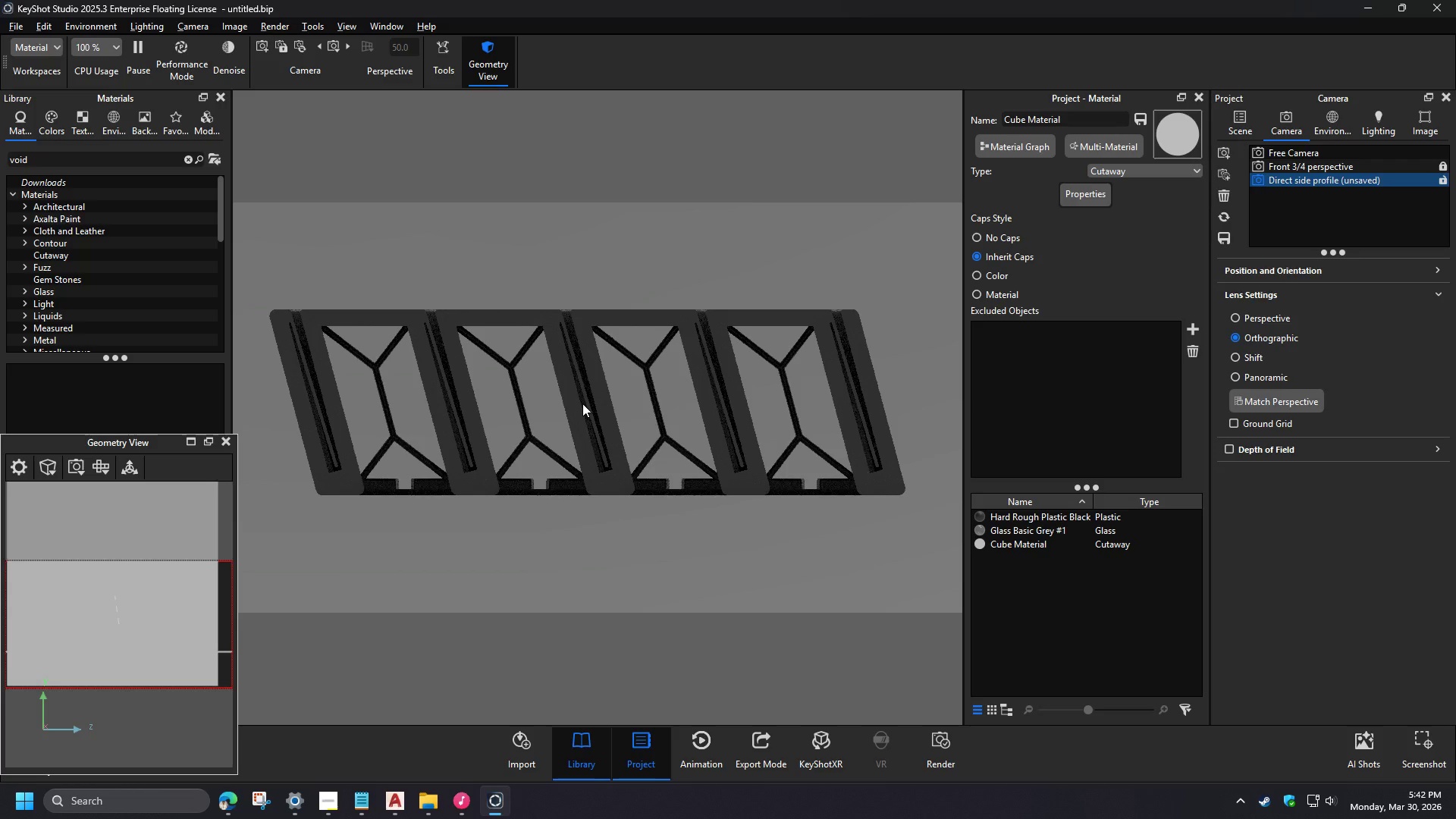 
left_click([1436, 269])
 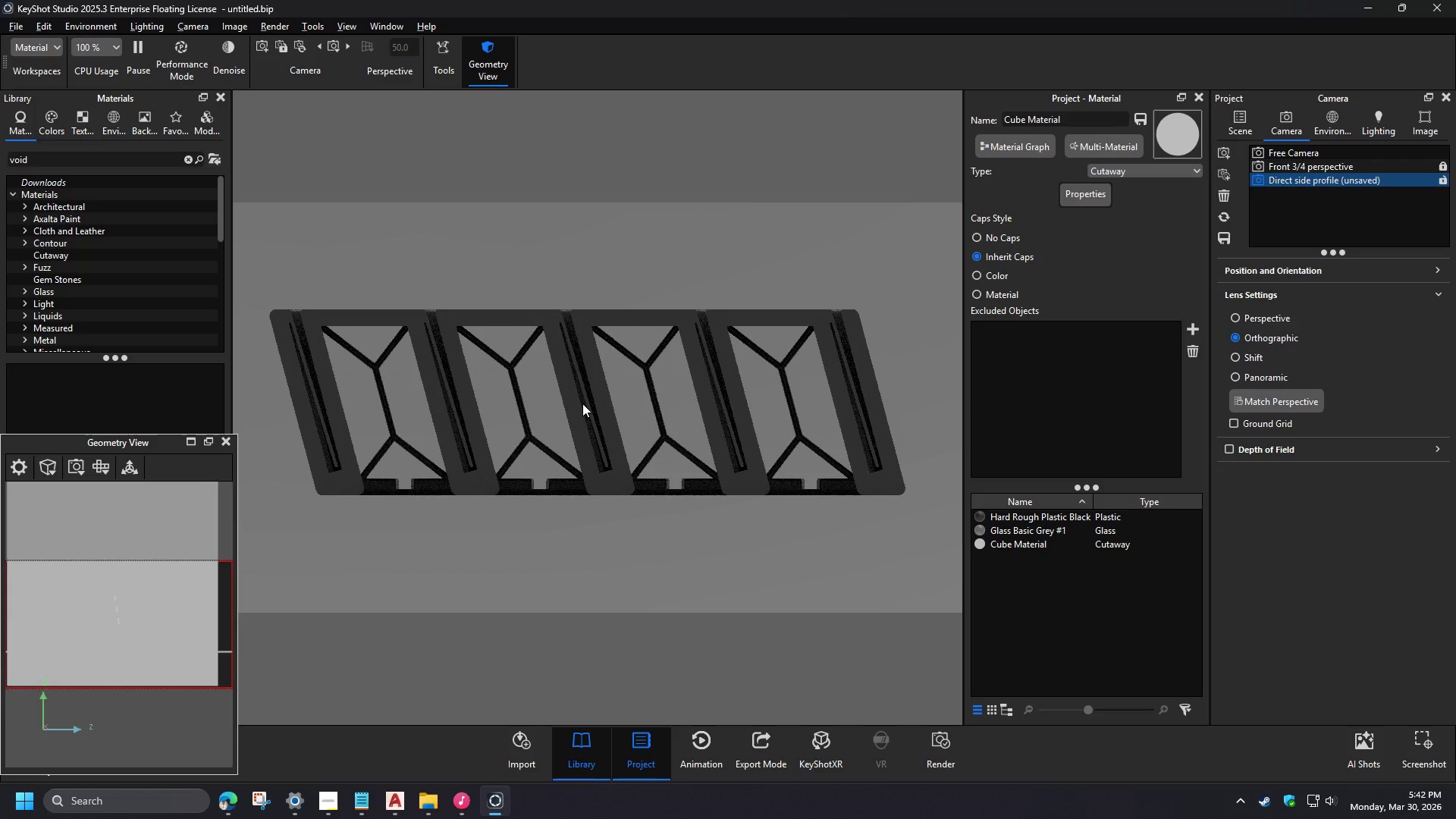 
left_click_drag(start_coordinate=[1429, 317], to_coordinate=[1335, 312])
 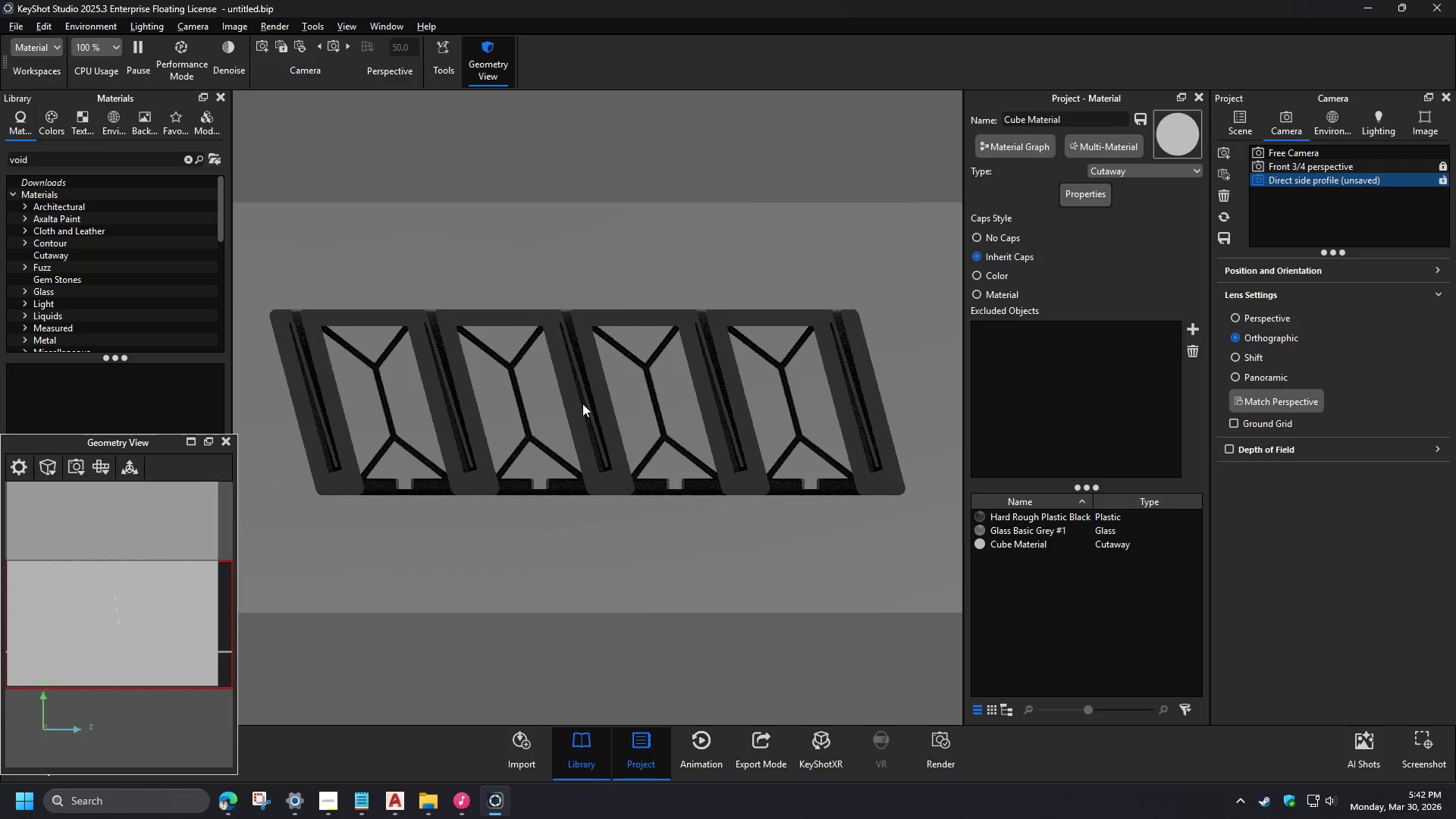 
scroll: coordinate [586, 402], scroll_direction: down, amount: 3.0
 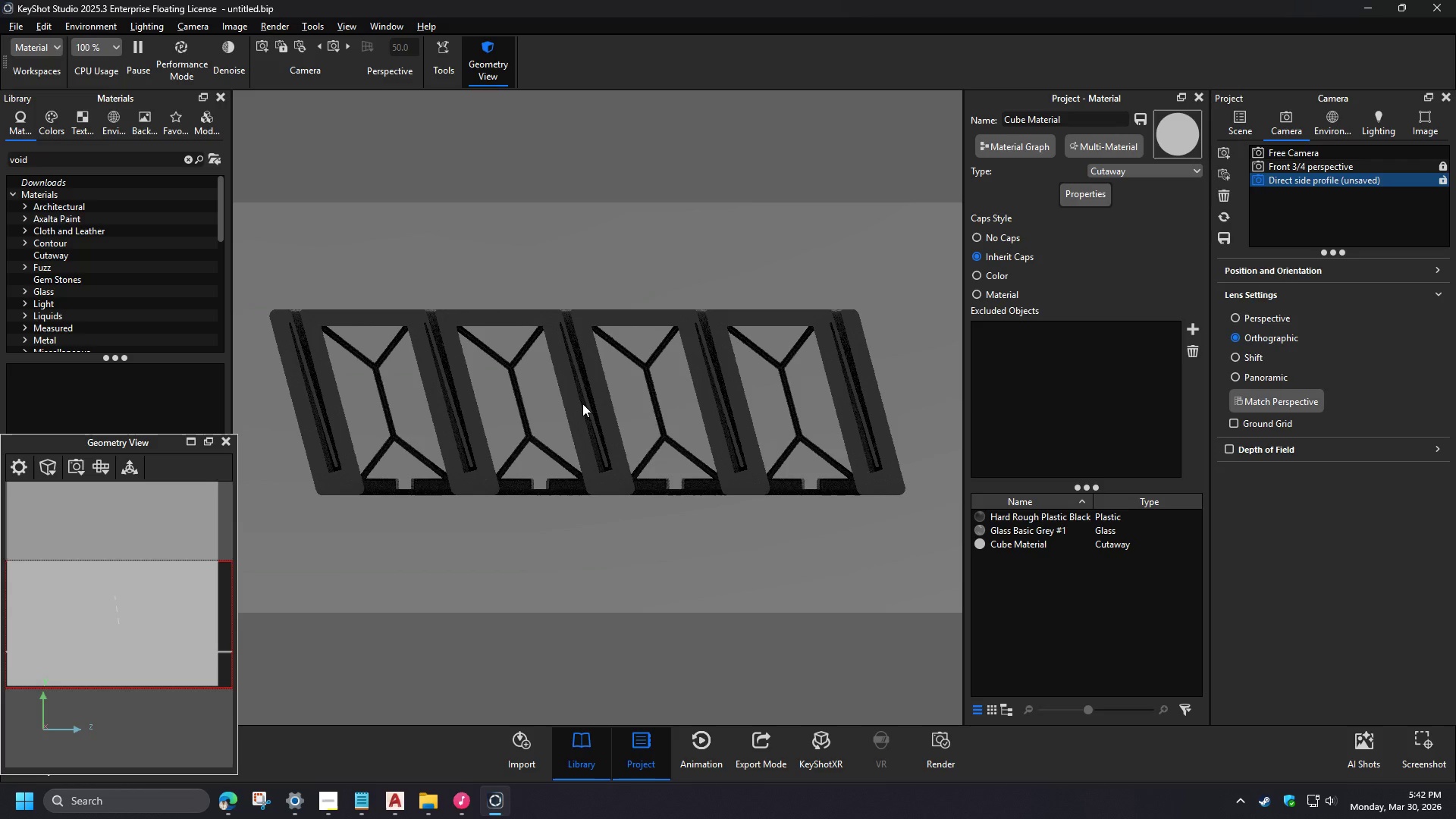 
key(Numpad3)
 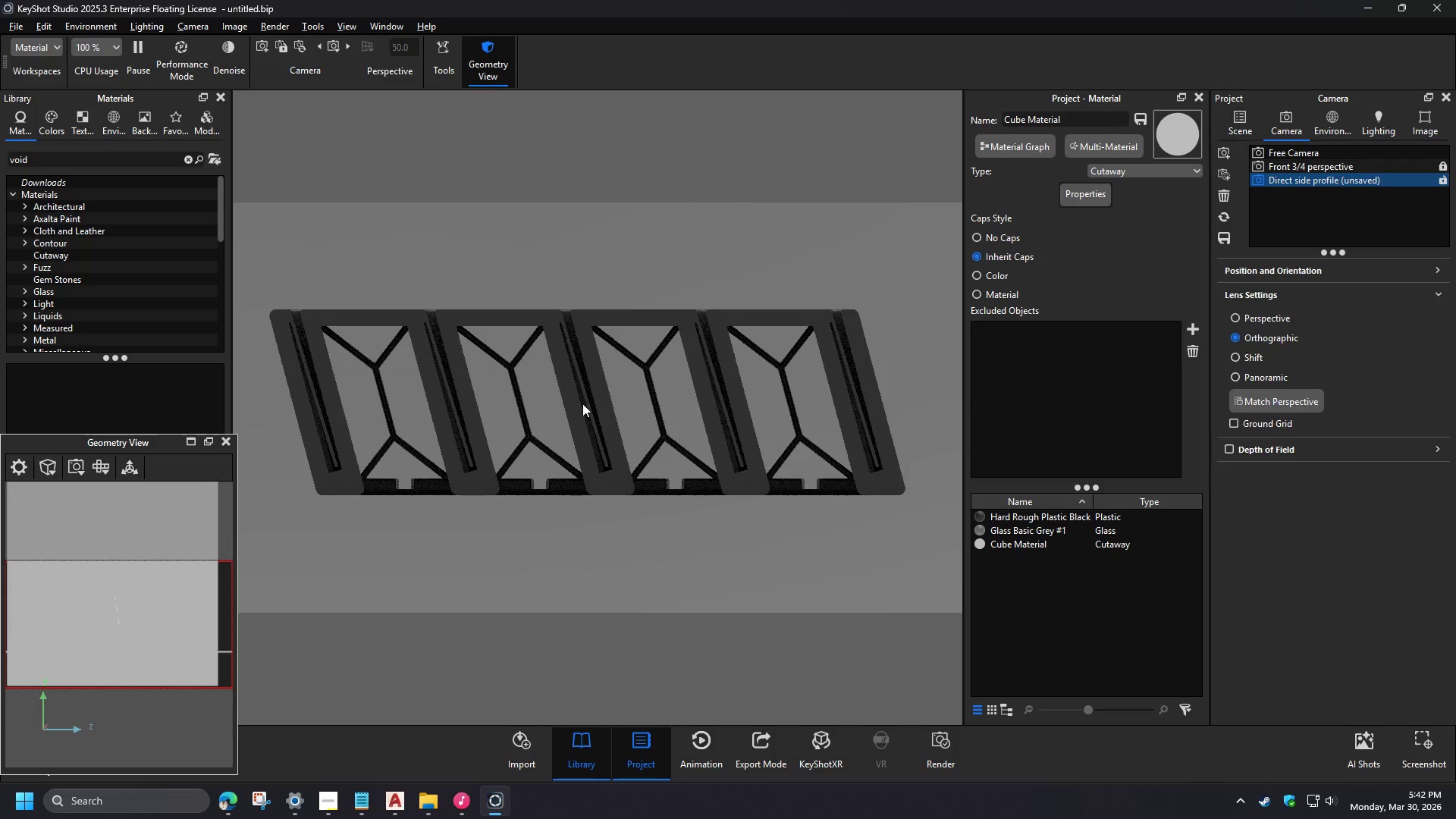 
key(Numpad0)
 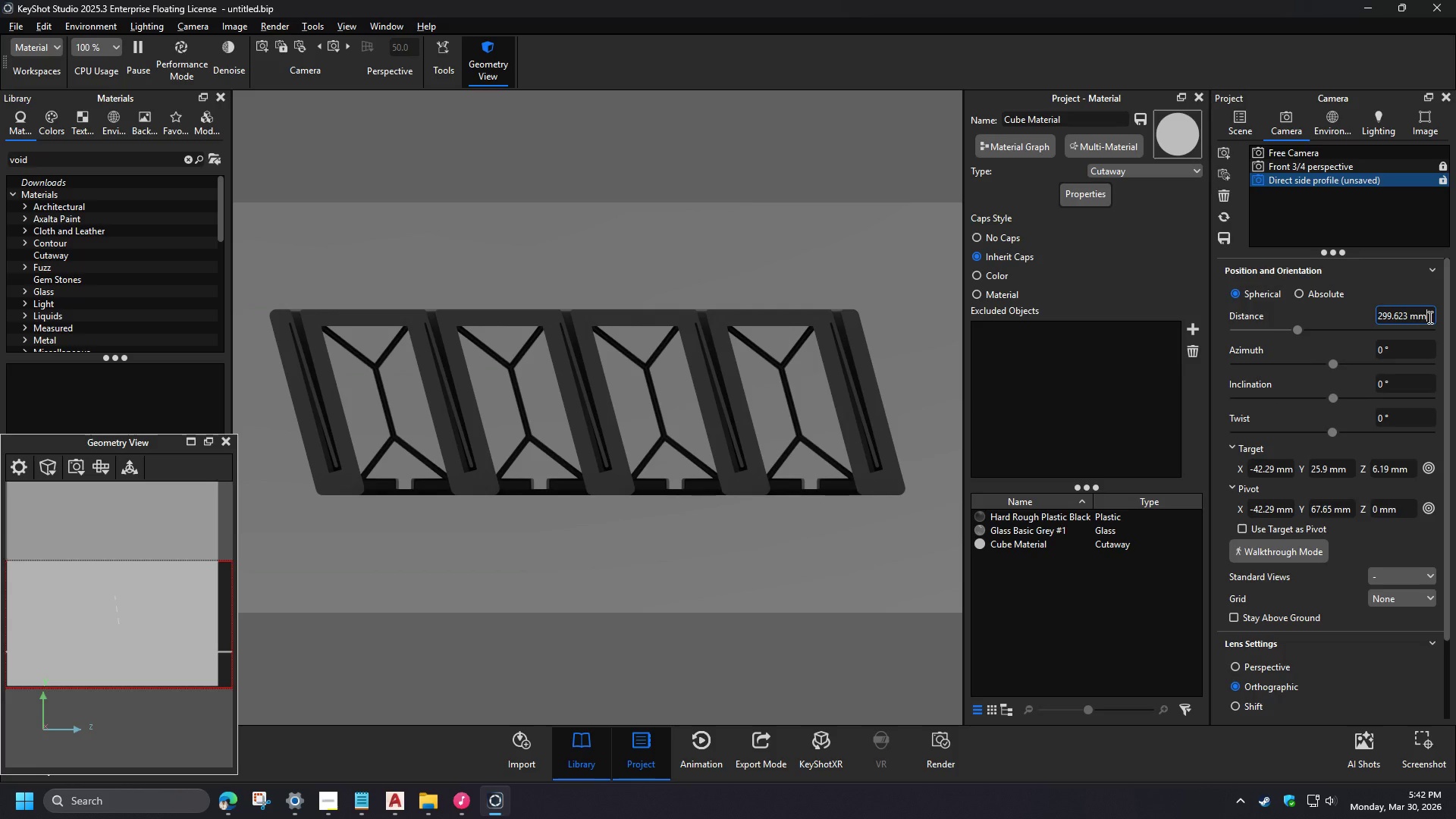 
key(Numpad0)
 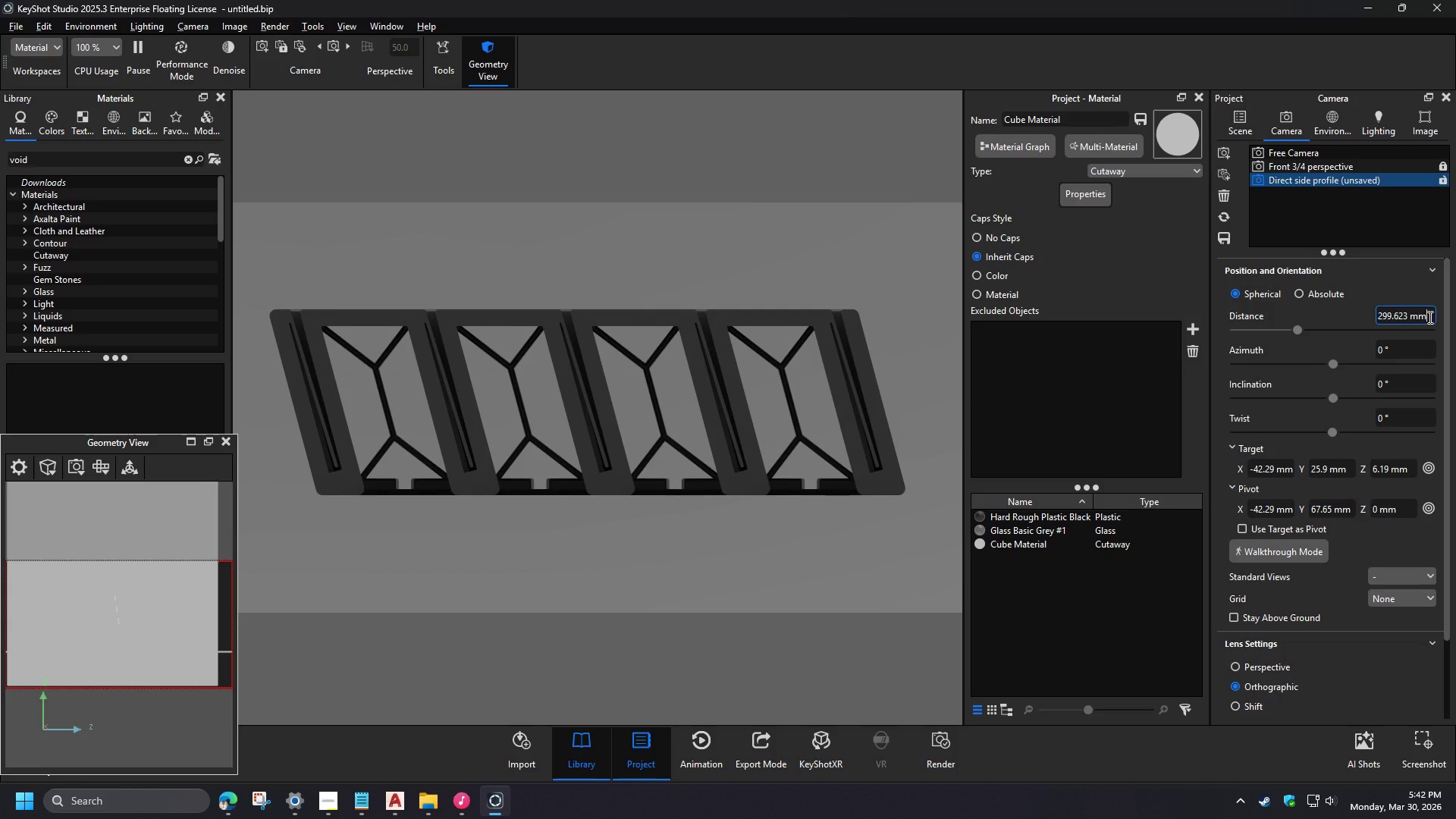 
key(NumpadEnter)
 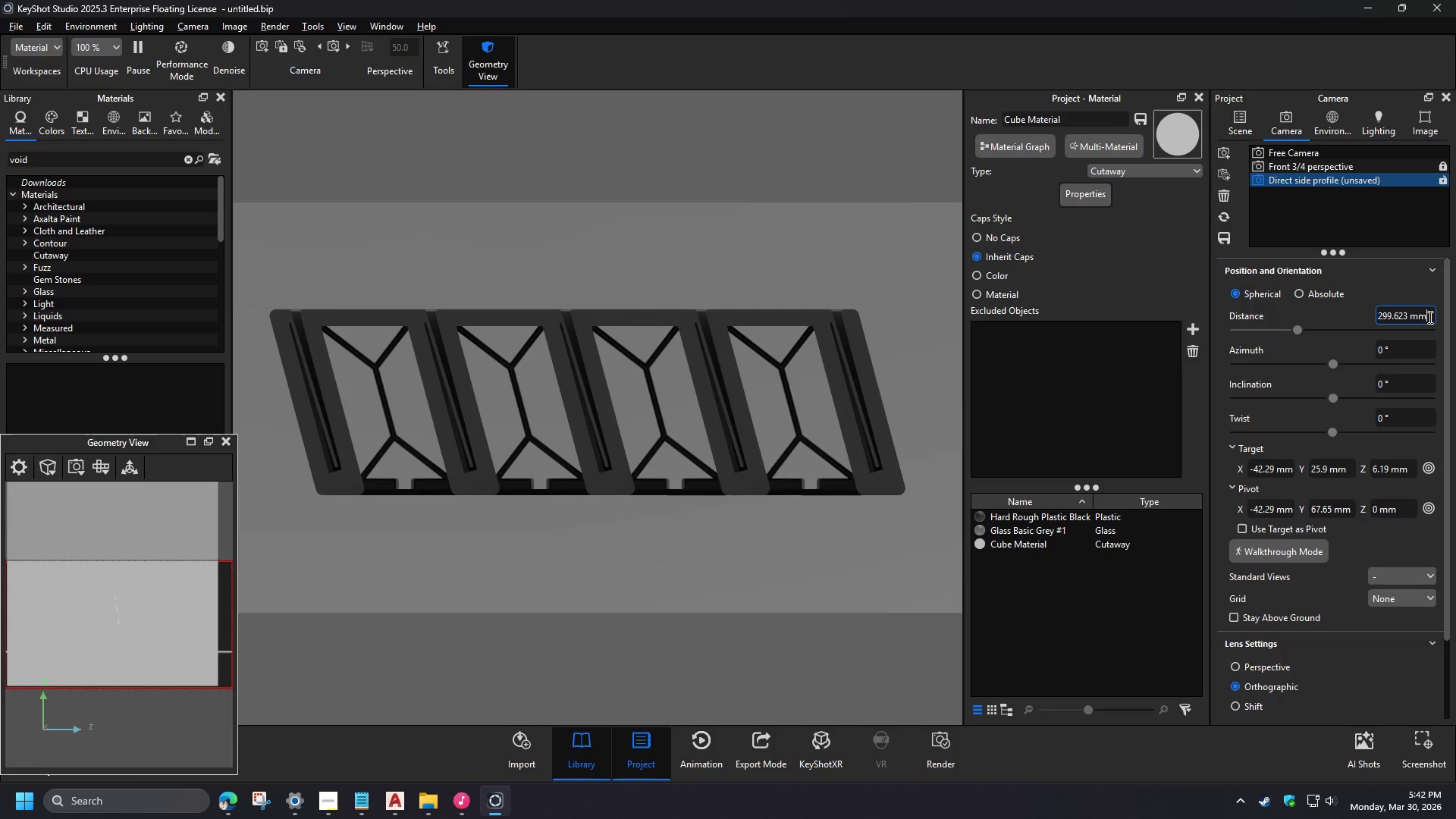 
wait(12.97)
 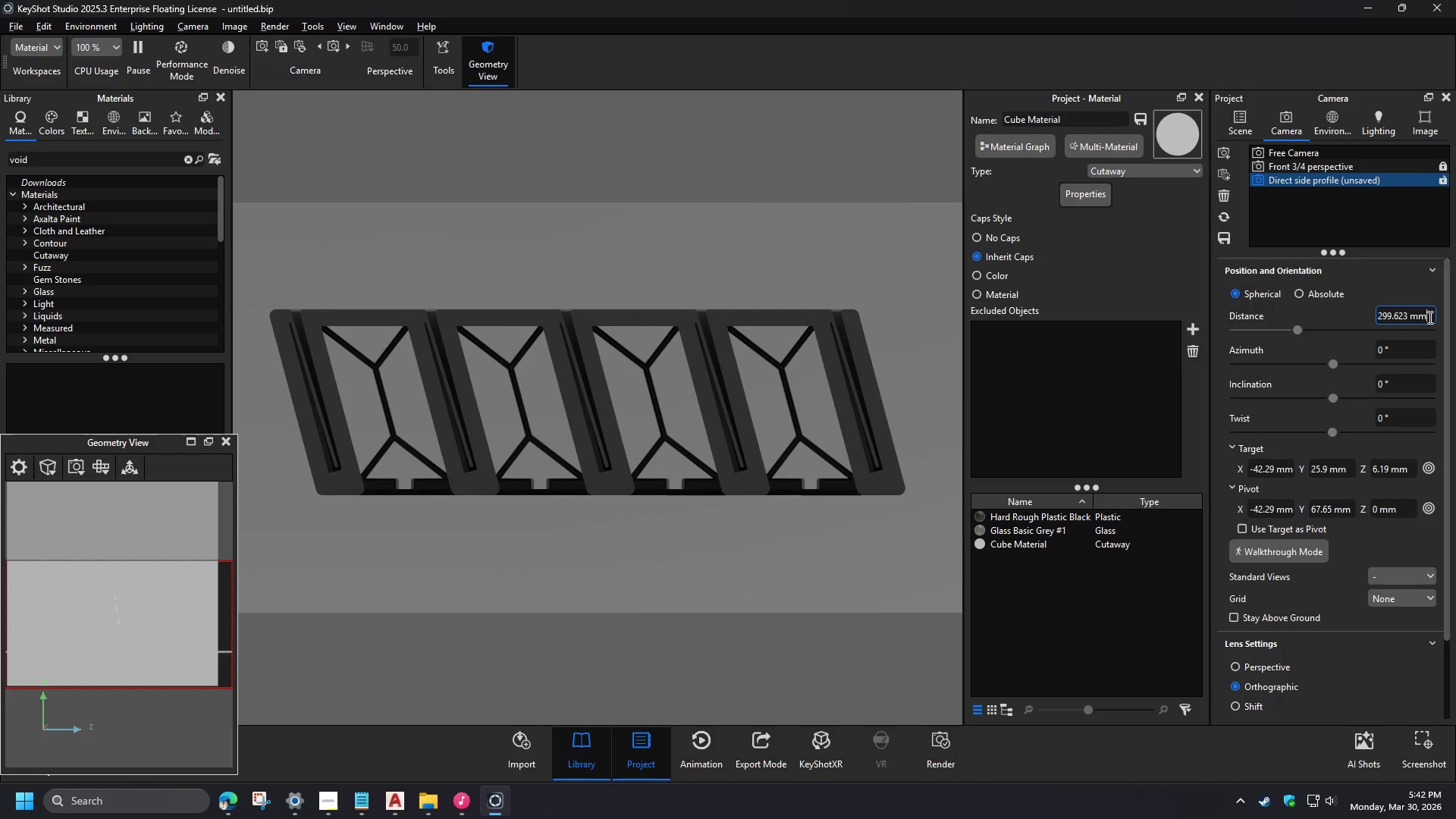 
left_click([1225, 237])
 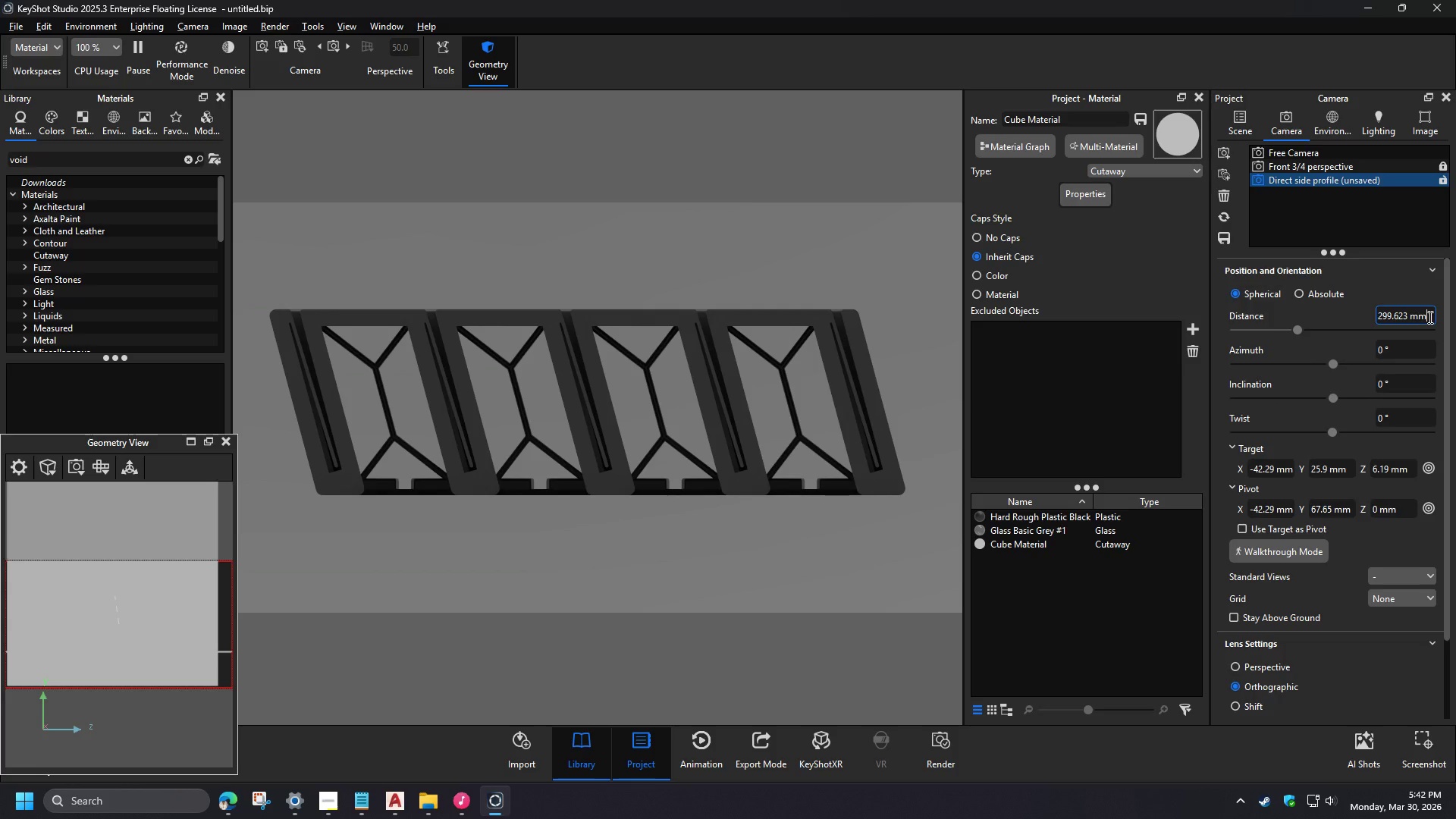 
wait(5.7)
 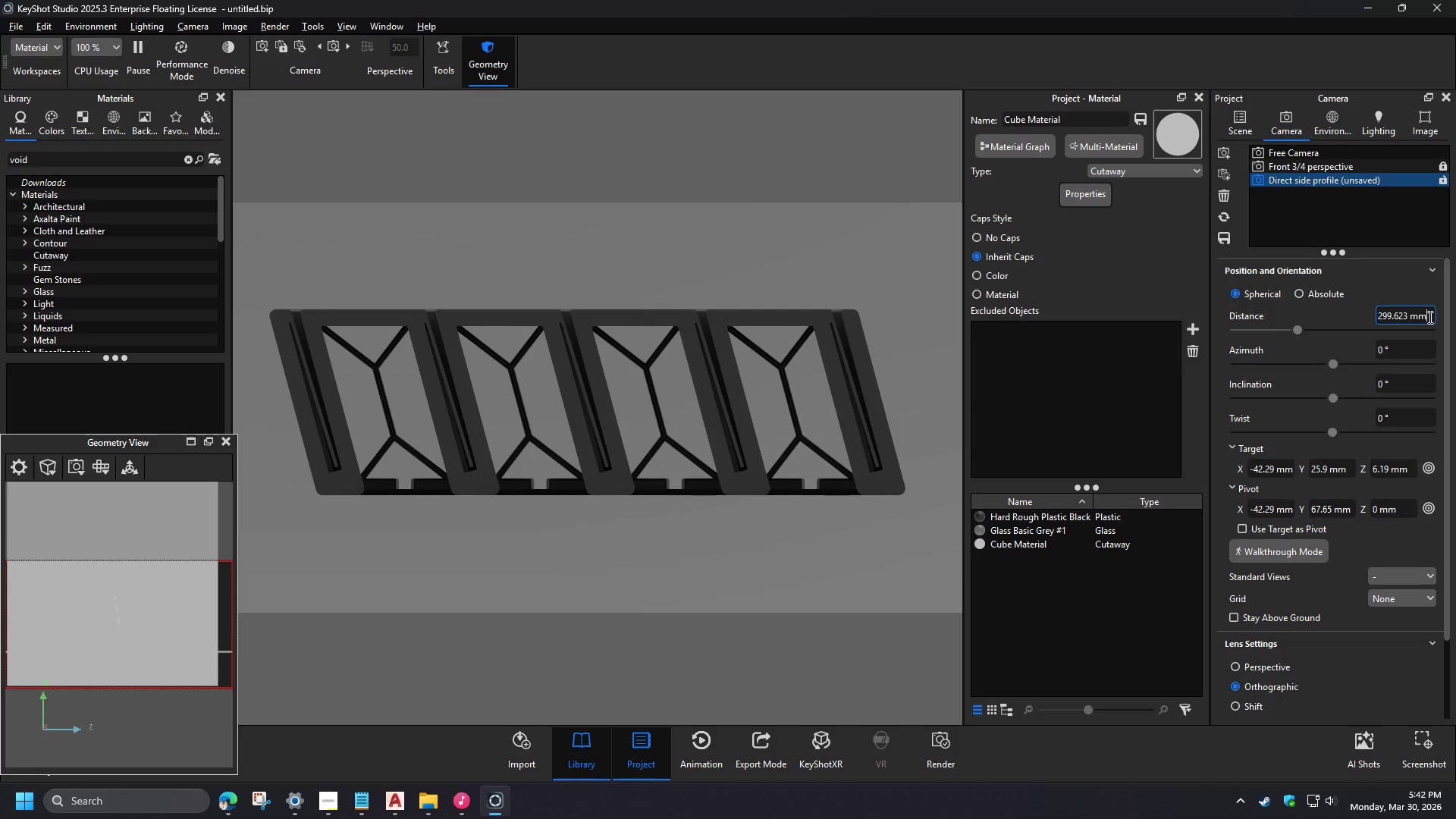 
hold_key(key=ControlLeft, duration=1.51)
left_click_drag(start_coordinate=[544, 541], to_coordinate=[943, 567])
 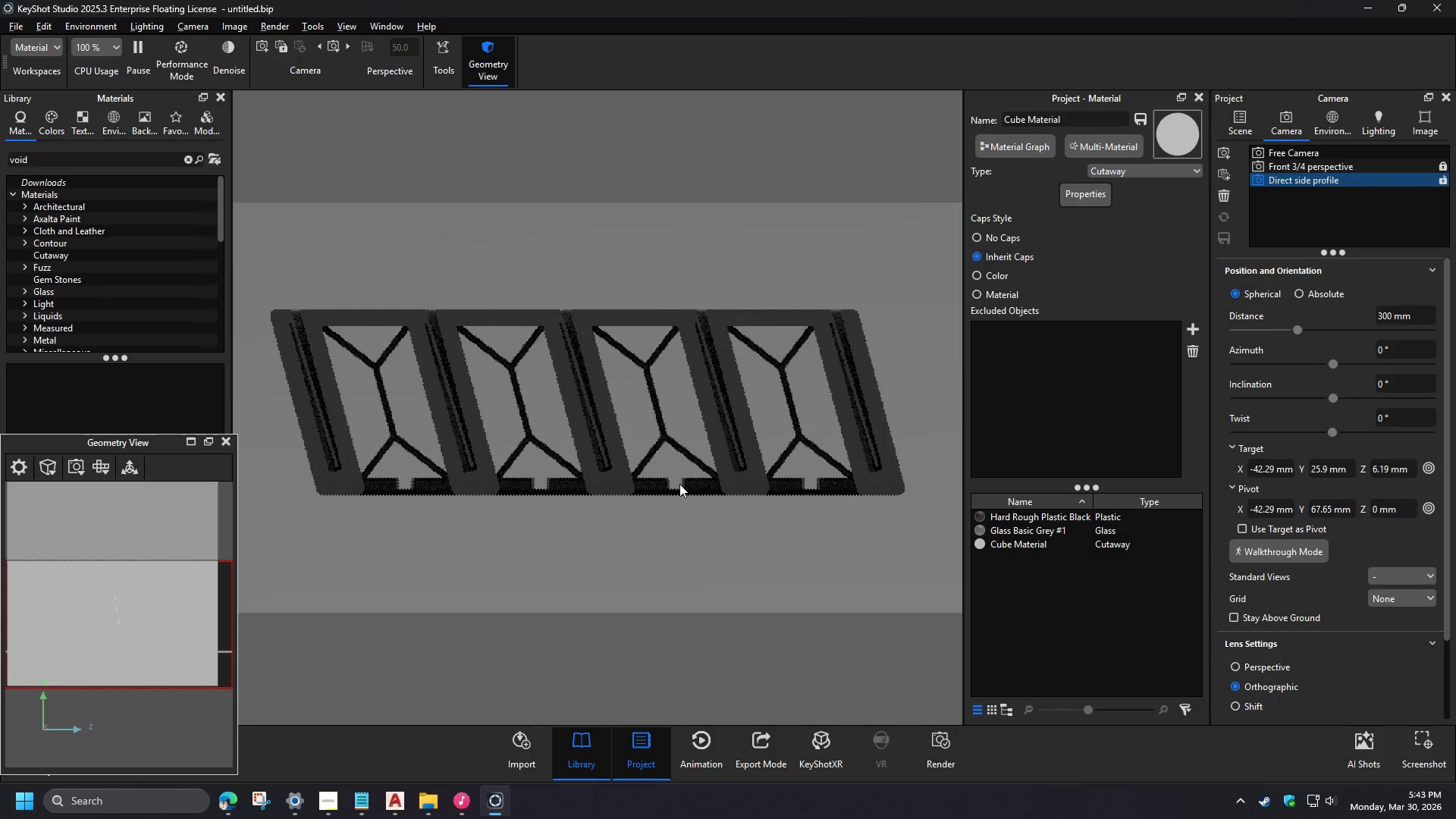 
hold_key(key=ControlLeft, duration=1.5)
 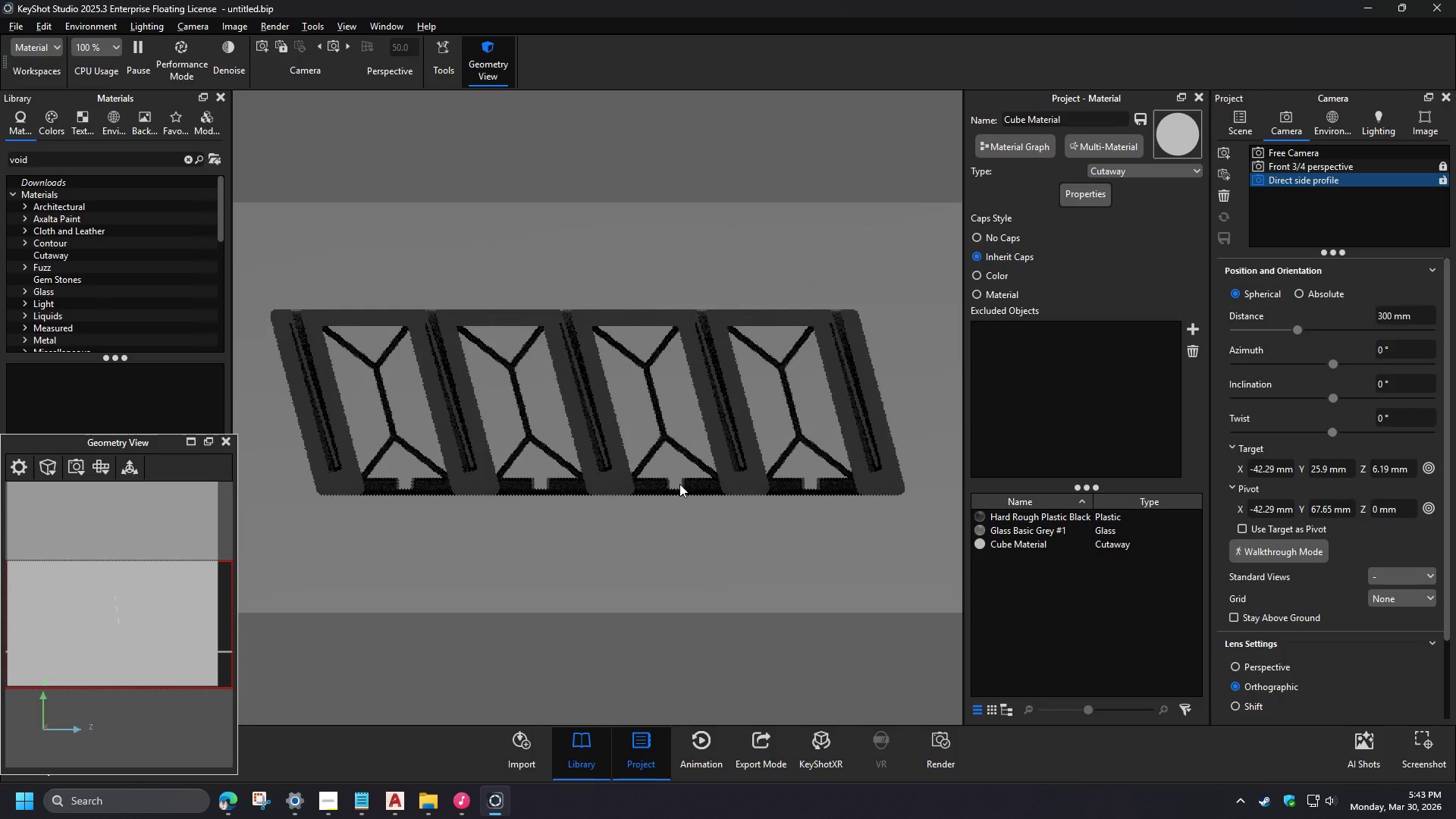 
hold_key(key=ControlLeft, duration=1.52)
 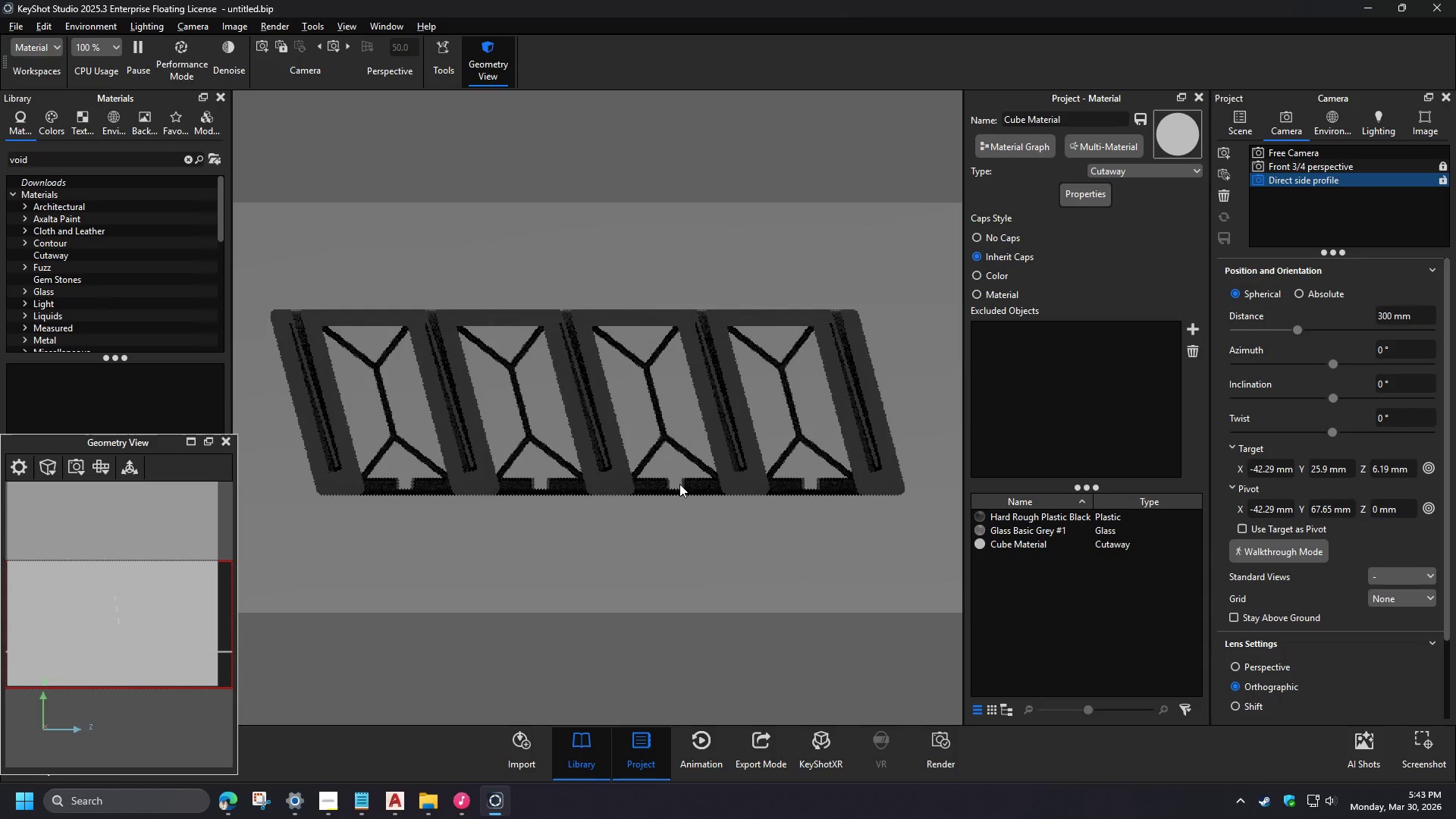 
hold_key(key=ControlLeft, duration=1.51)
 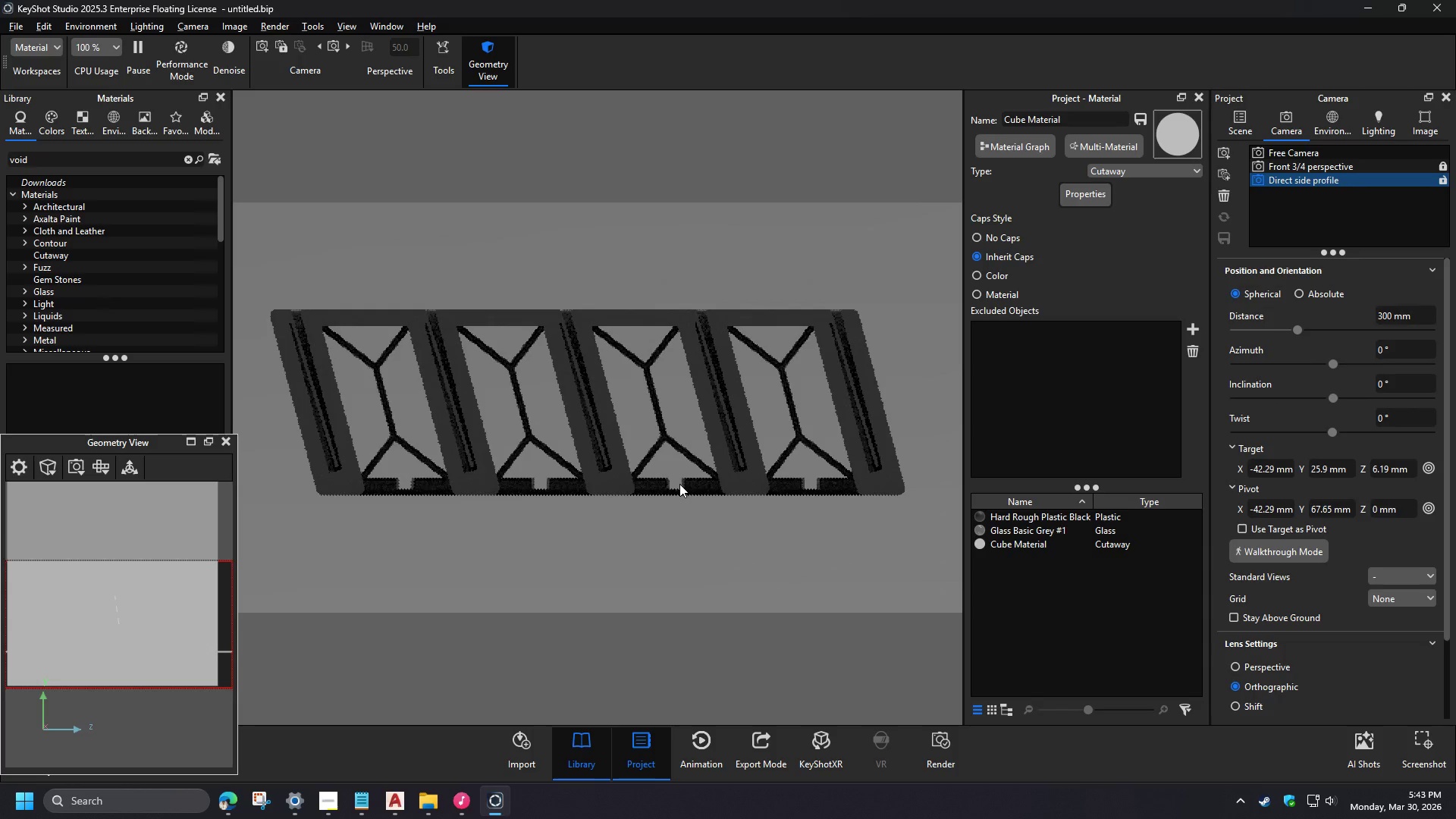 
hold_key(key=ControlLeft, duration=1.52)
 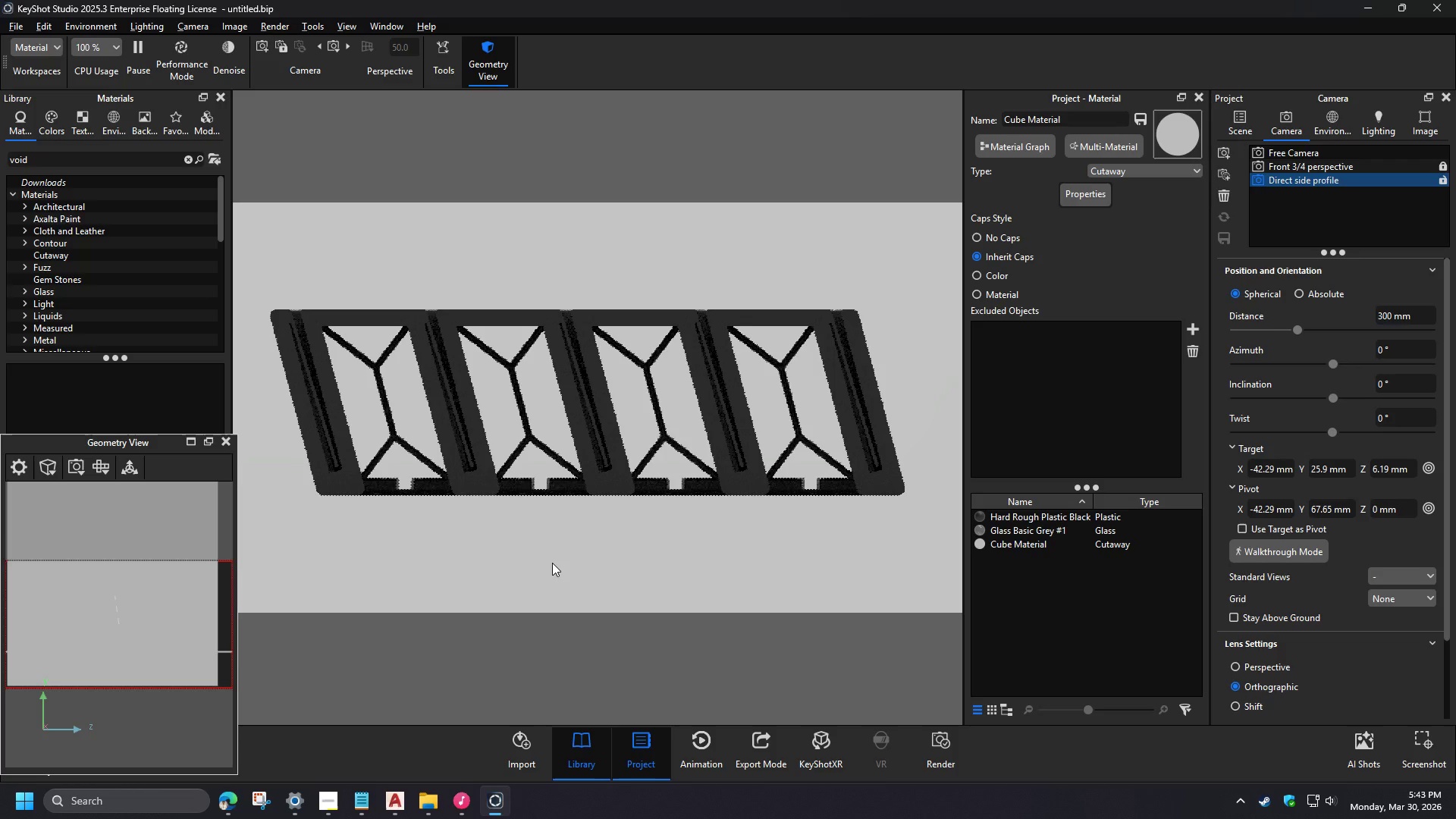 
hold_key(key=ControlLeft, duration=1.52)
left_click_drag(start_coordinate=[510, 566], to_coordinate=[566, 555])
 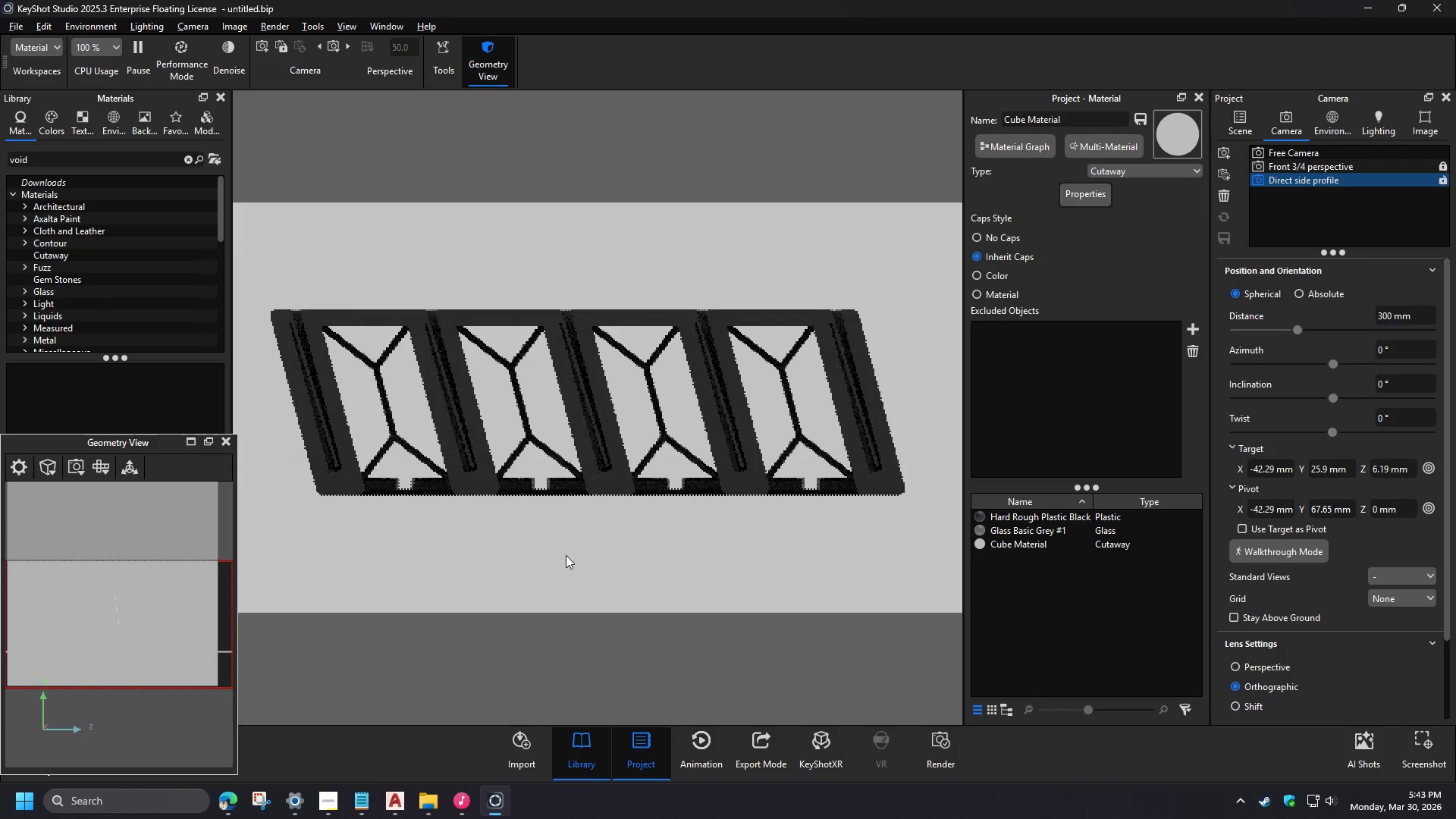 
hold_key(key=ControlLeft, duration=1.51)
 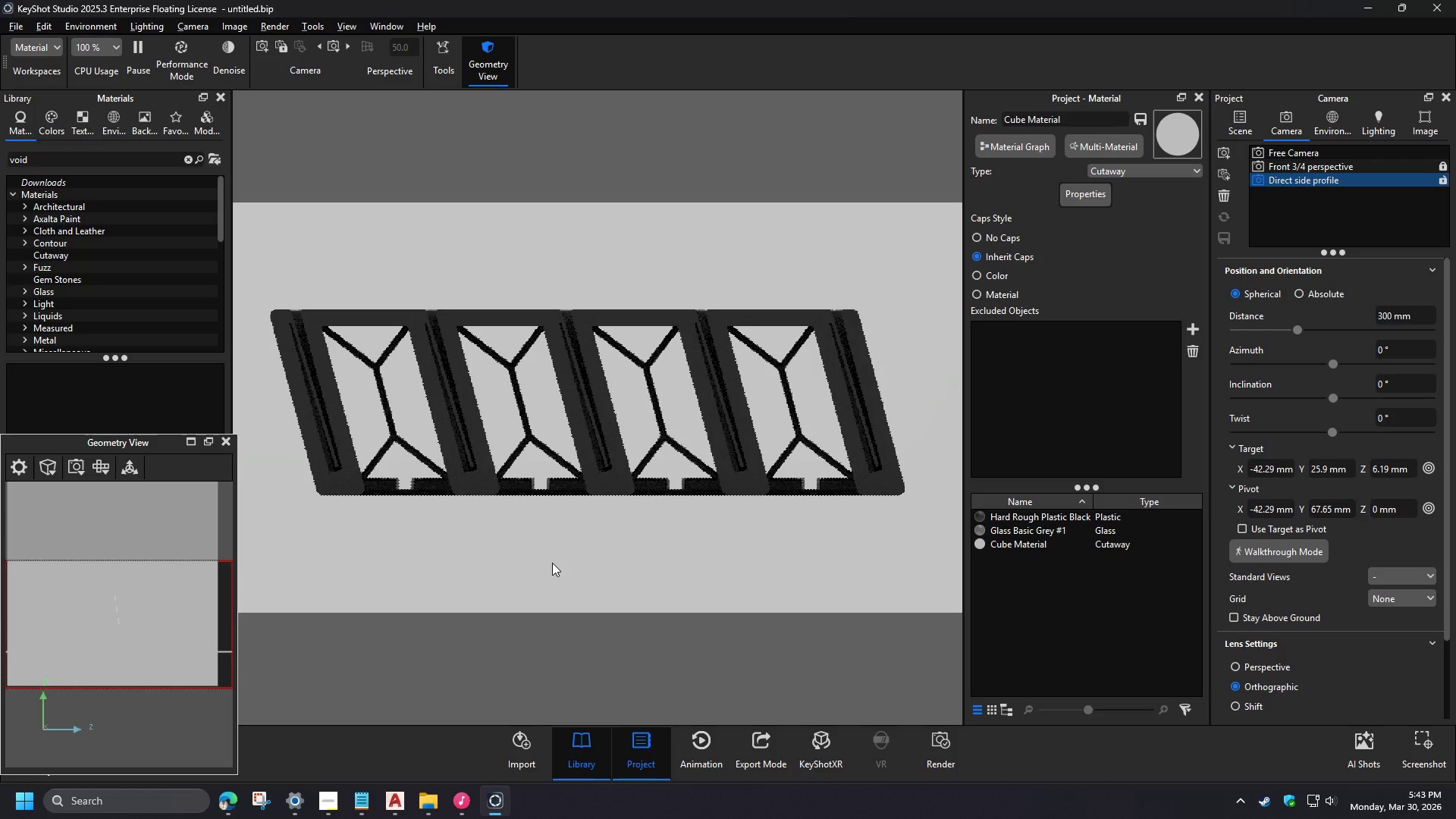 
hold_key(key=ControlLeft, duration=1.5)
 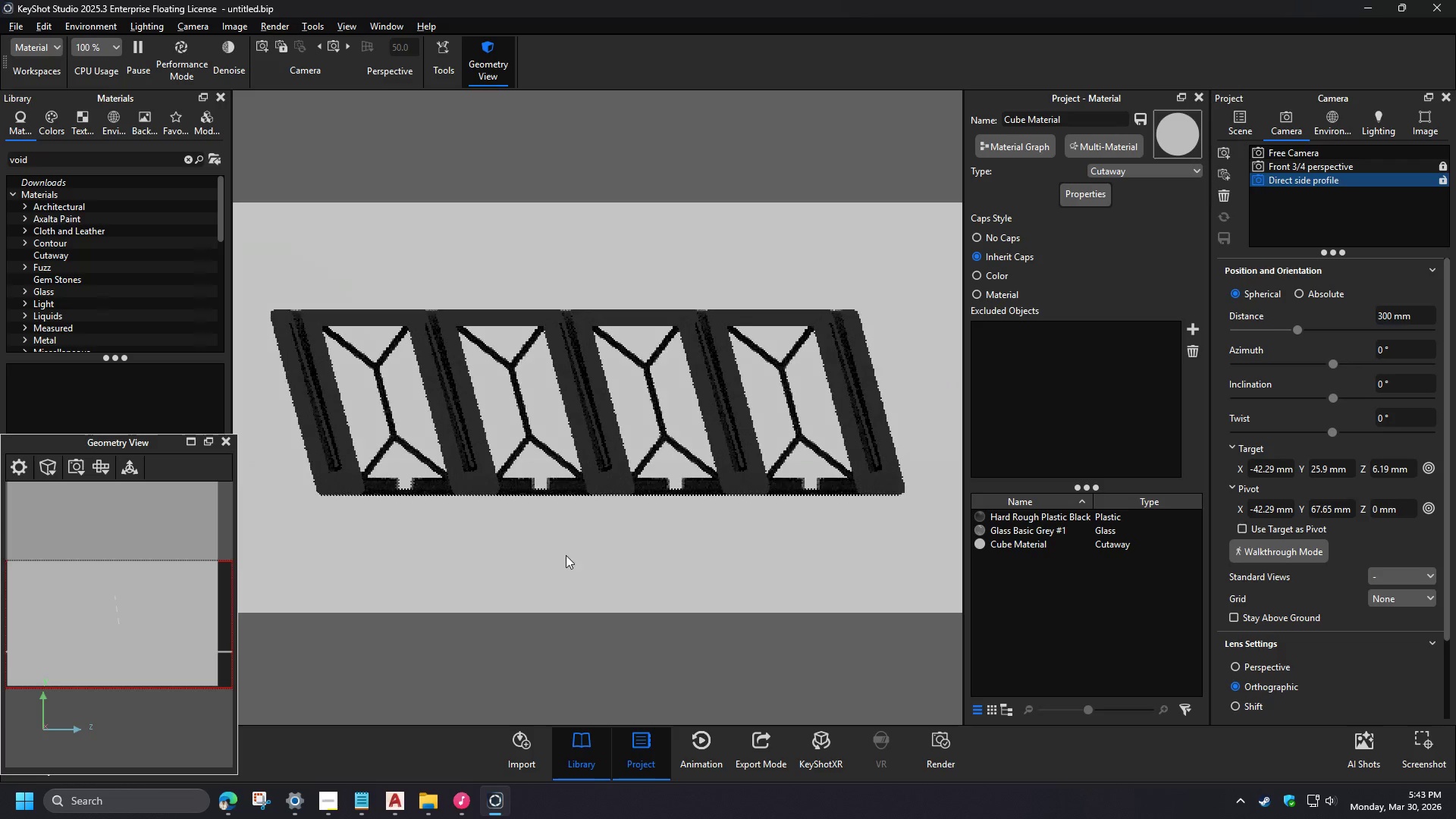 
hold_key(key=ControlLeft, duration=1.5)
 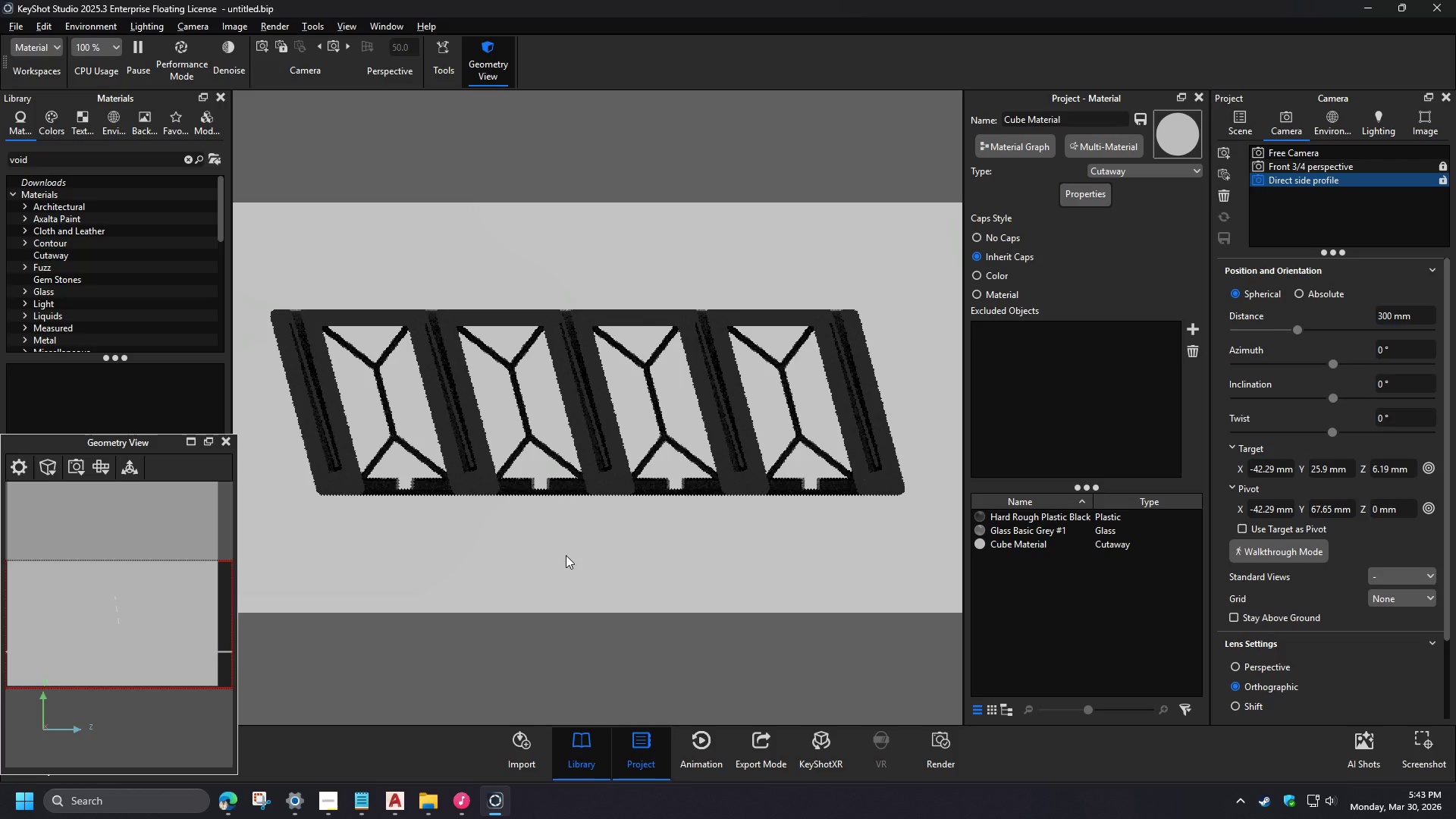 
hold_key(key=ControlLeft, duration=1.53)
 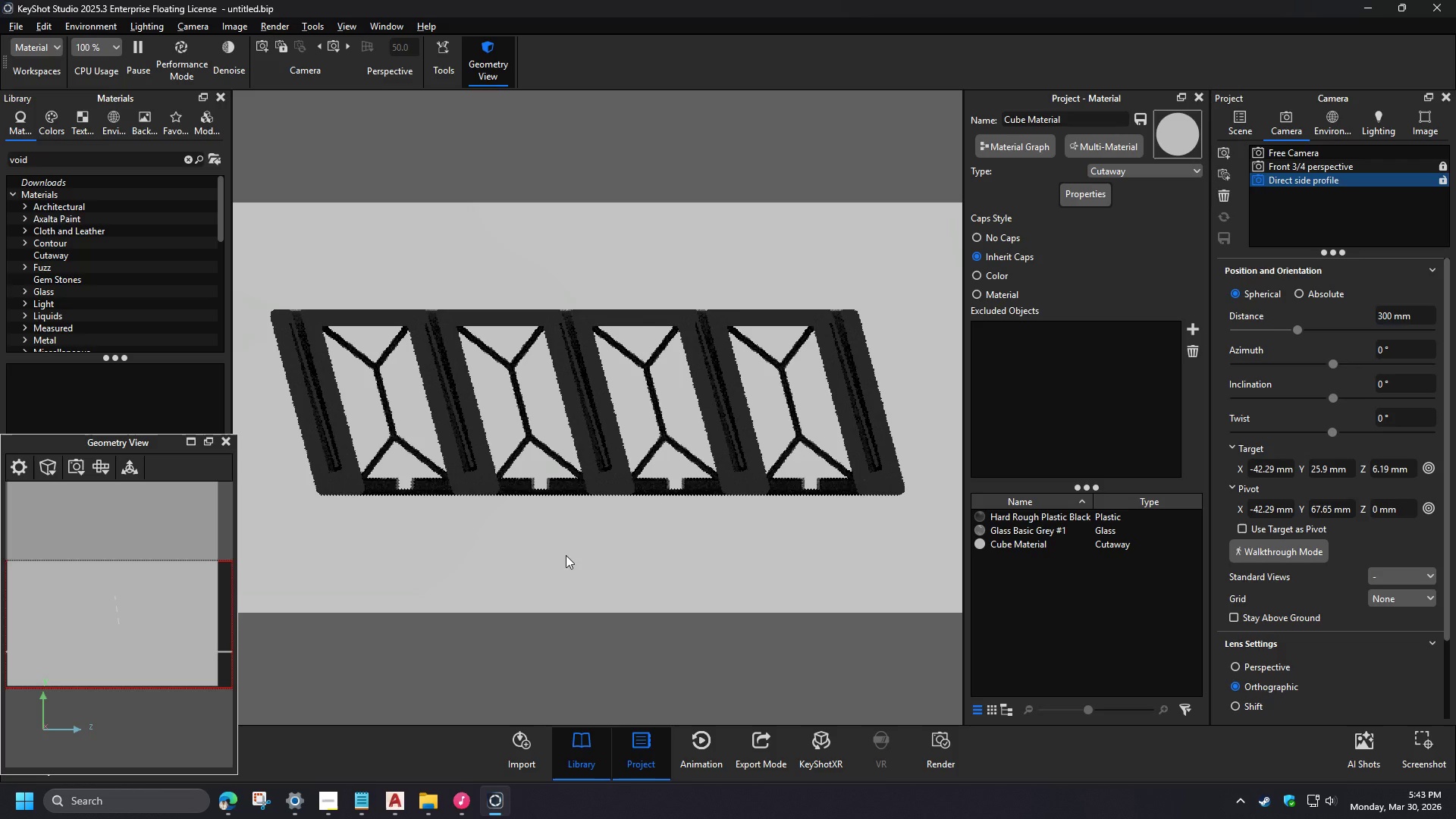 
hold_key(key=ControlLeft, duration=1.42)
 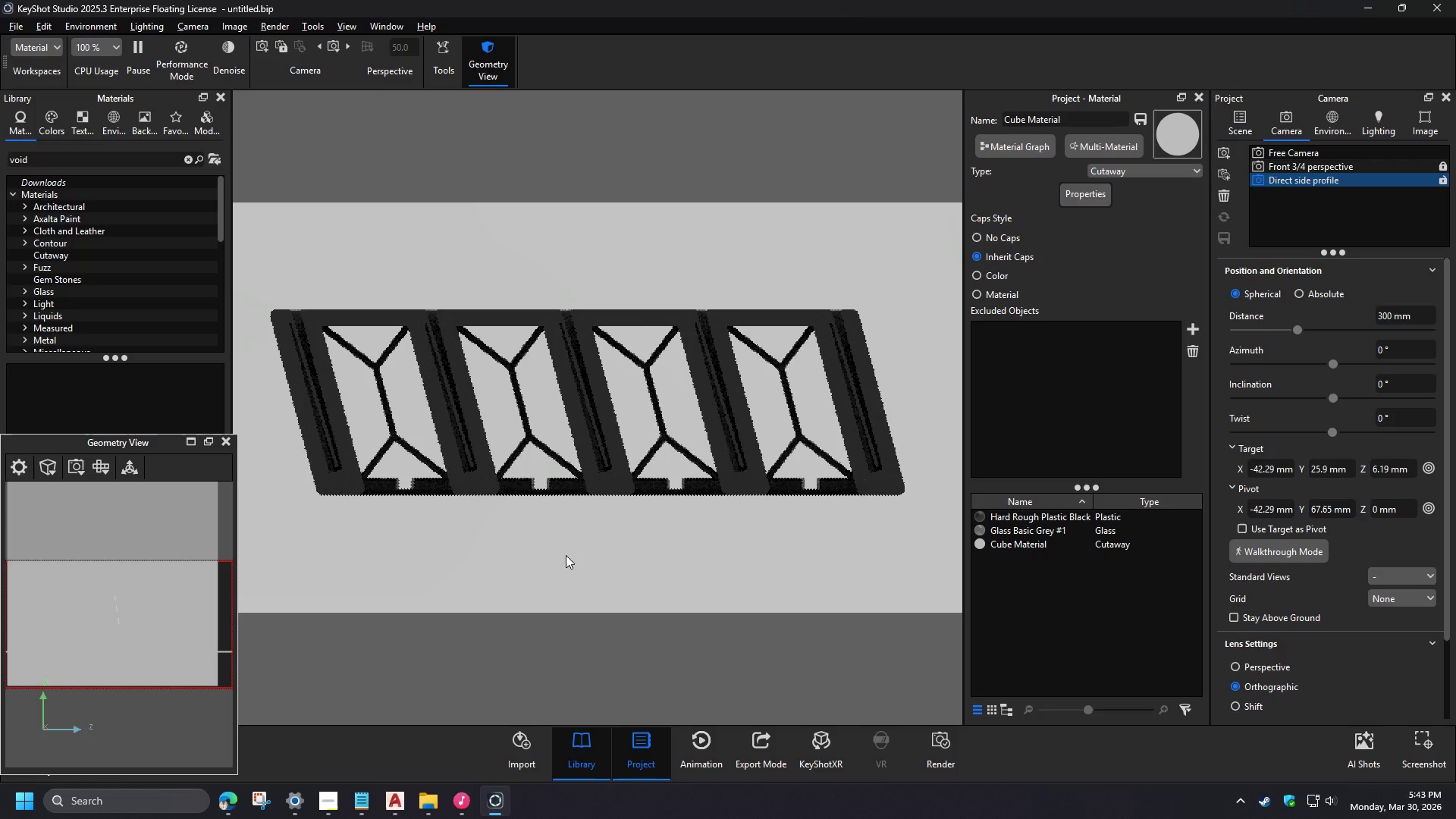 
hold_key(key=ControlLeft, duration=1.05)
 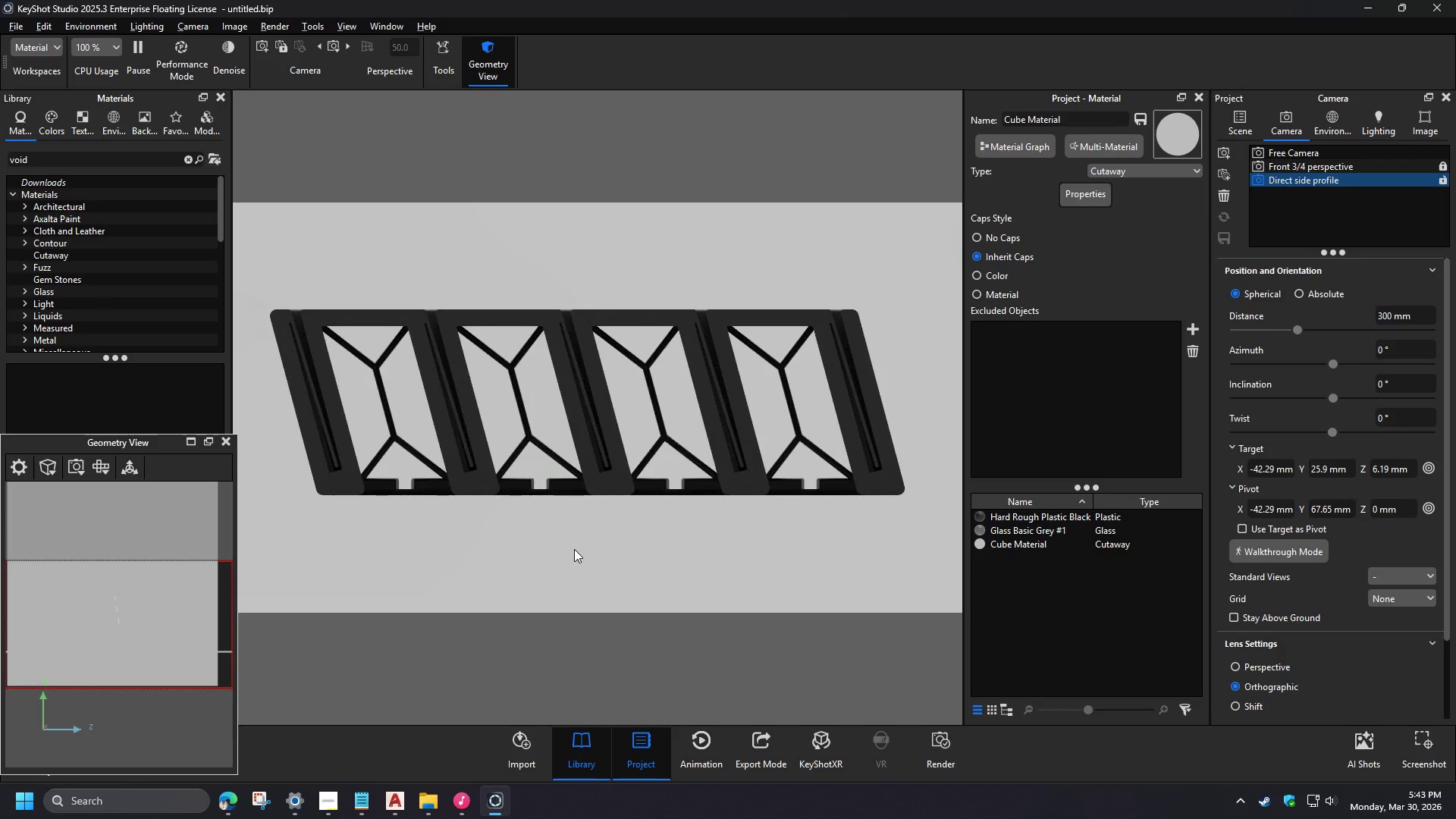 
hold_key(key=ControlLeft, duration=1.5)
left_click_drag(start_coordinate=[483, 554], to_coordinate=[636, 536])
 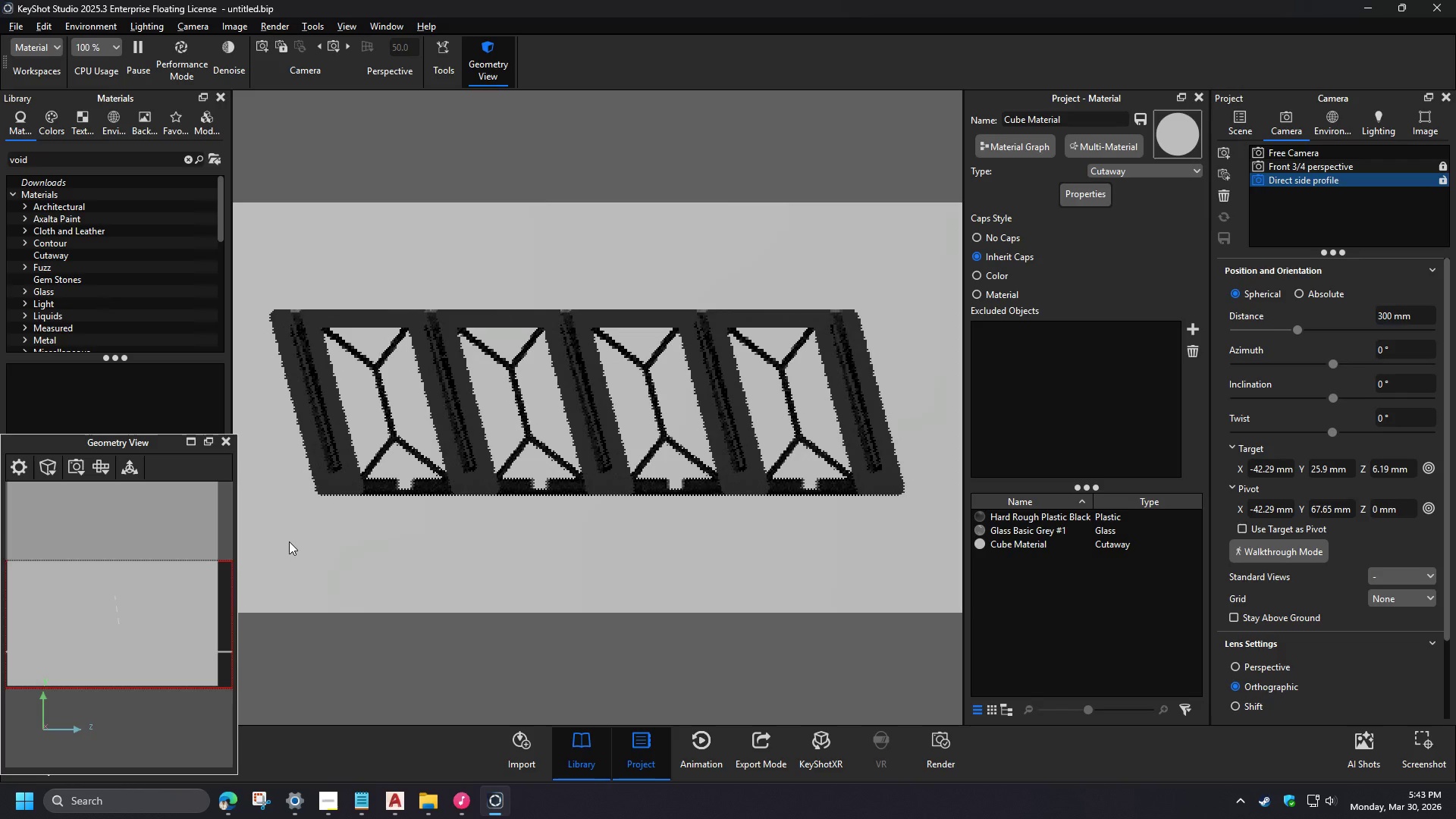 
hold_key(key=ControlLeft, duration=1.51)
 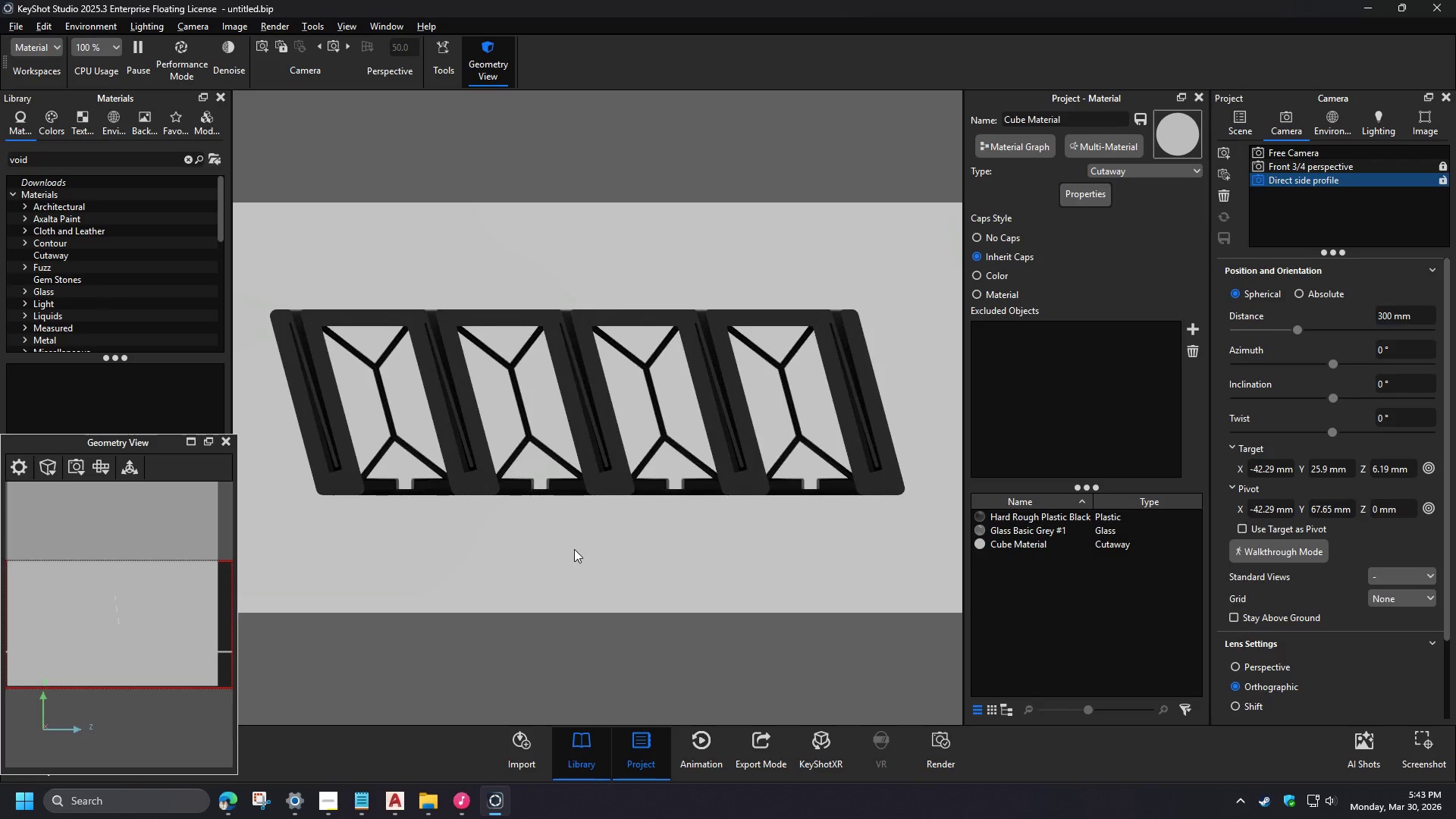 
hold_key(key=ControlLeft, duration=1.52)
 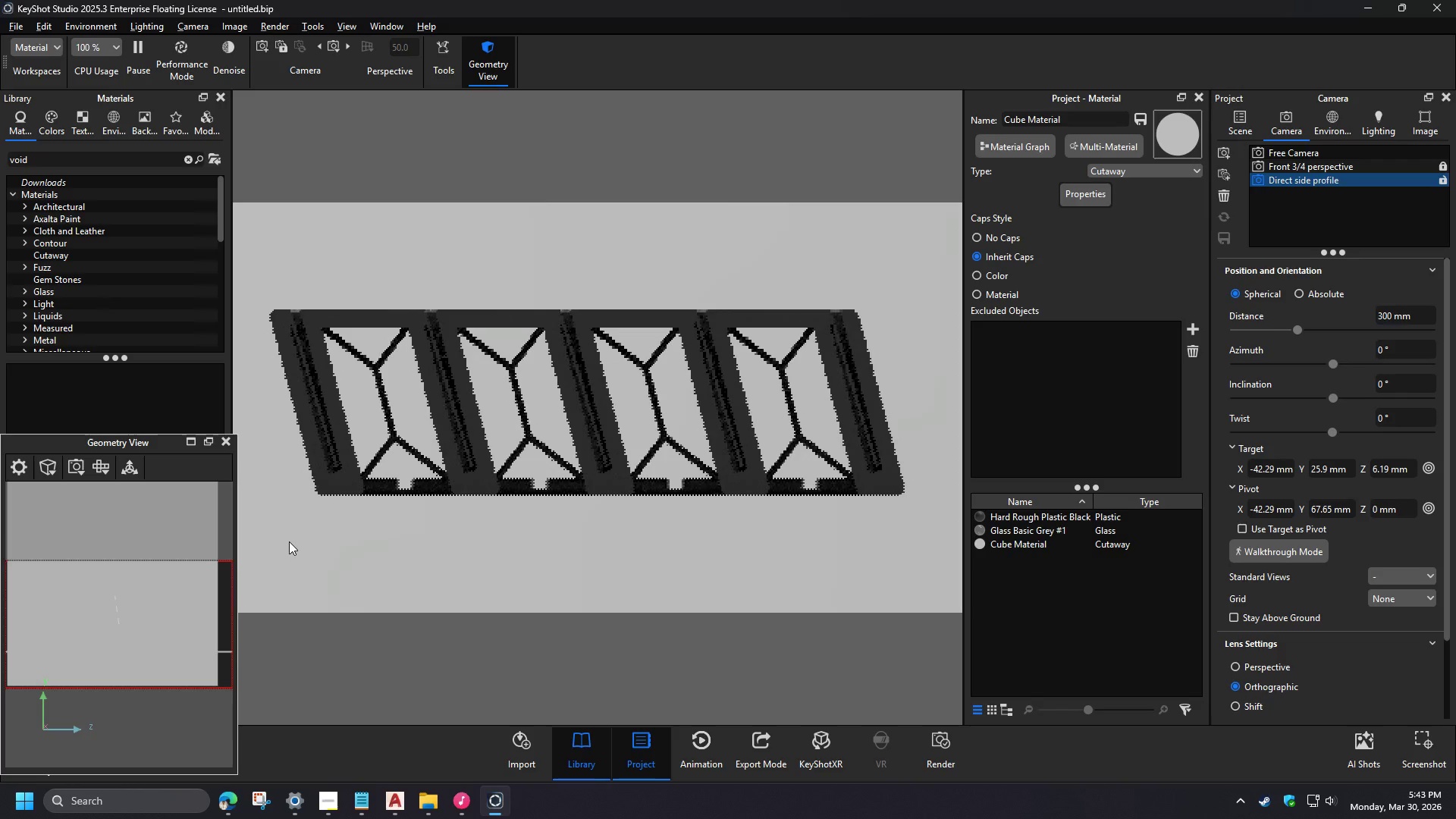 
hold_key(key=ControlLeft, duration=0.42)
 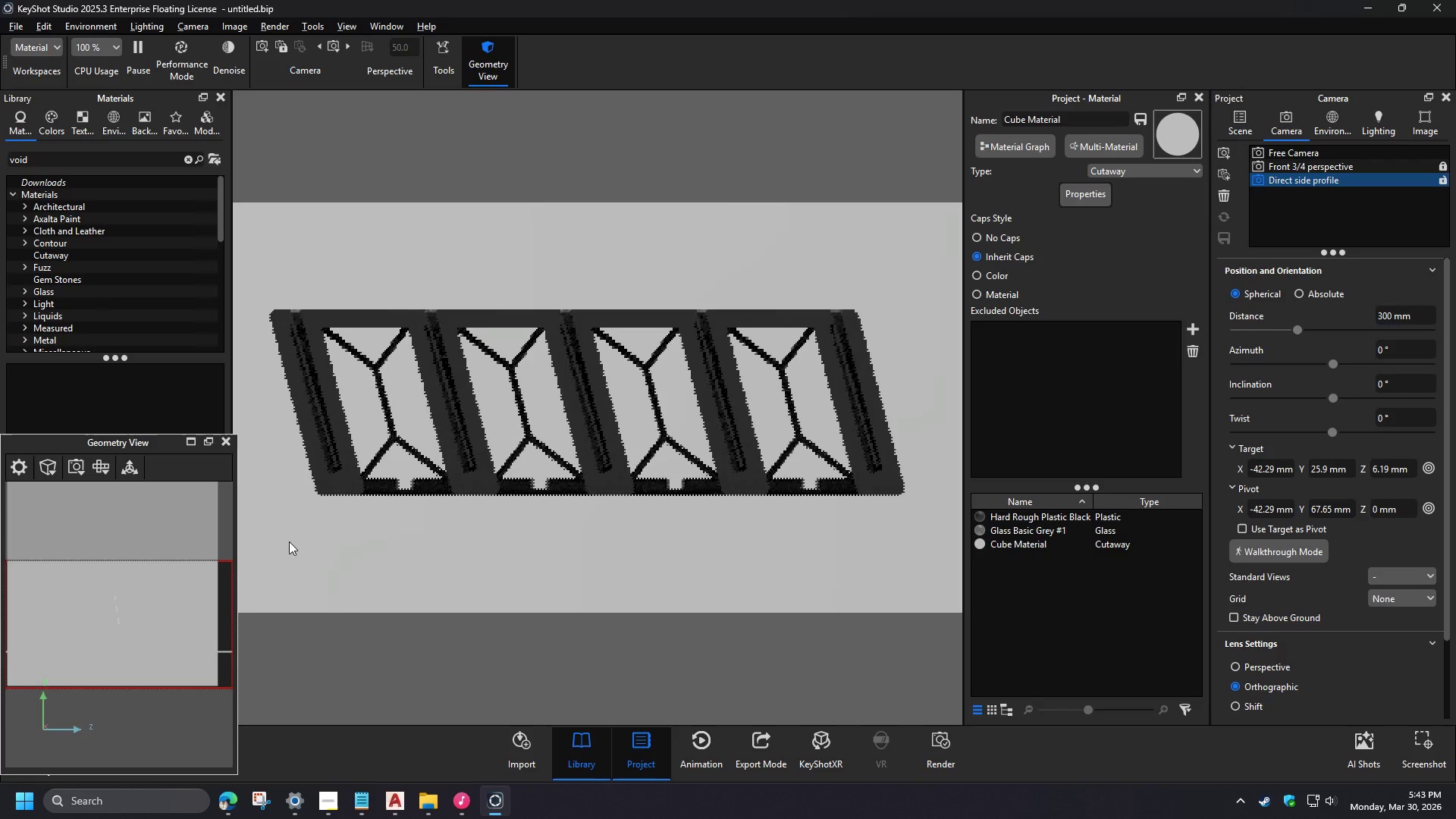 
left_click_drag(start_coordinate=[1448, 615], to_coordinate=[1451, 581])
 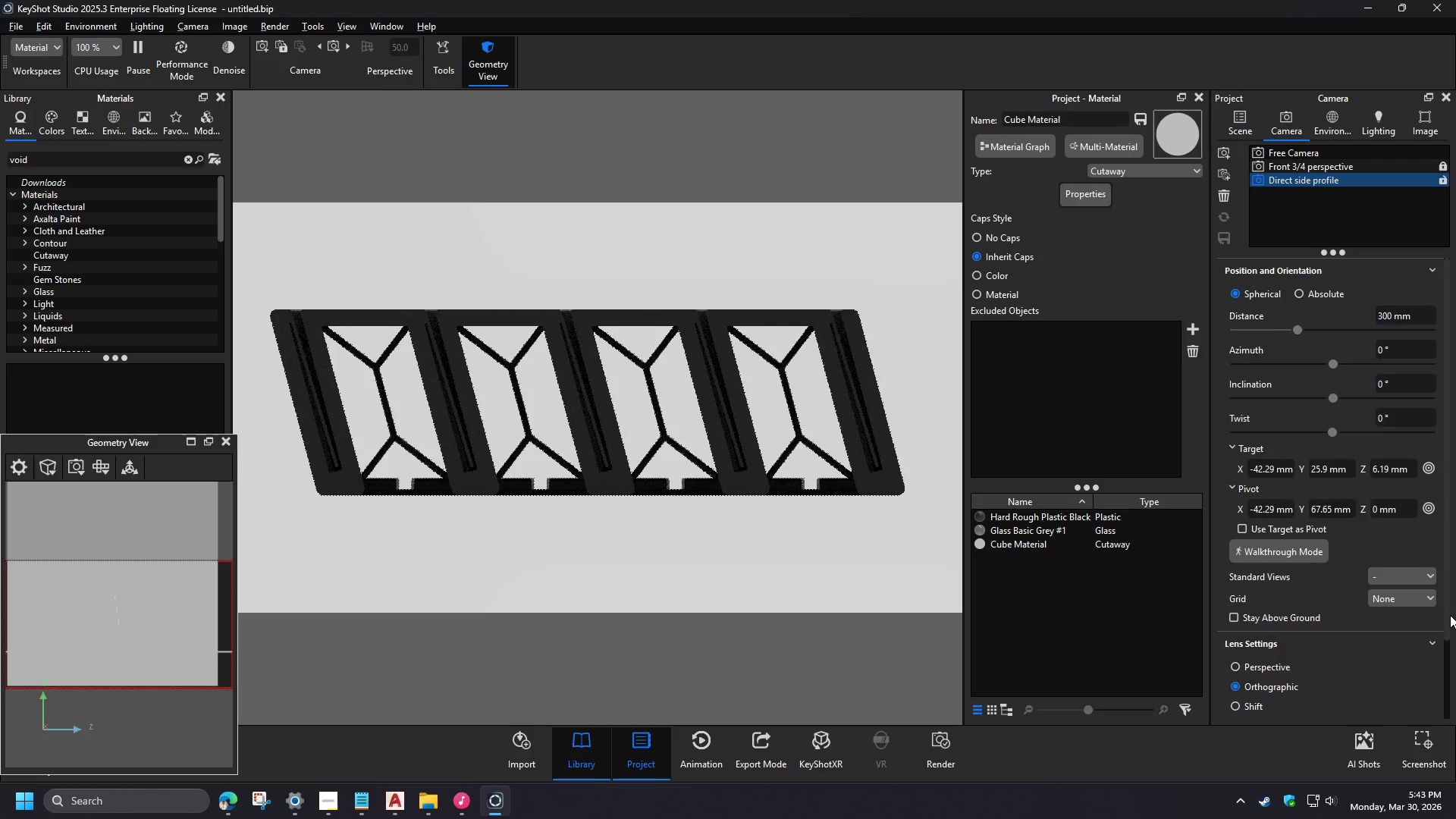 
hold_key(key=ControlLeft, duration=1.5)
left_click_drag(start_coordinate=[413, 544], to_coordinate=[588, 543])
 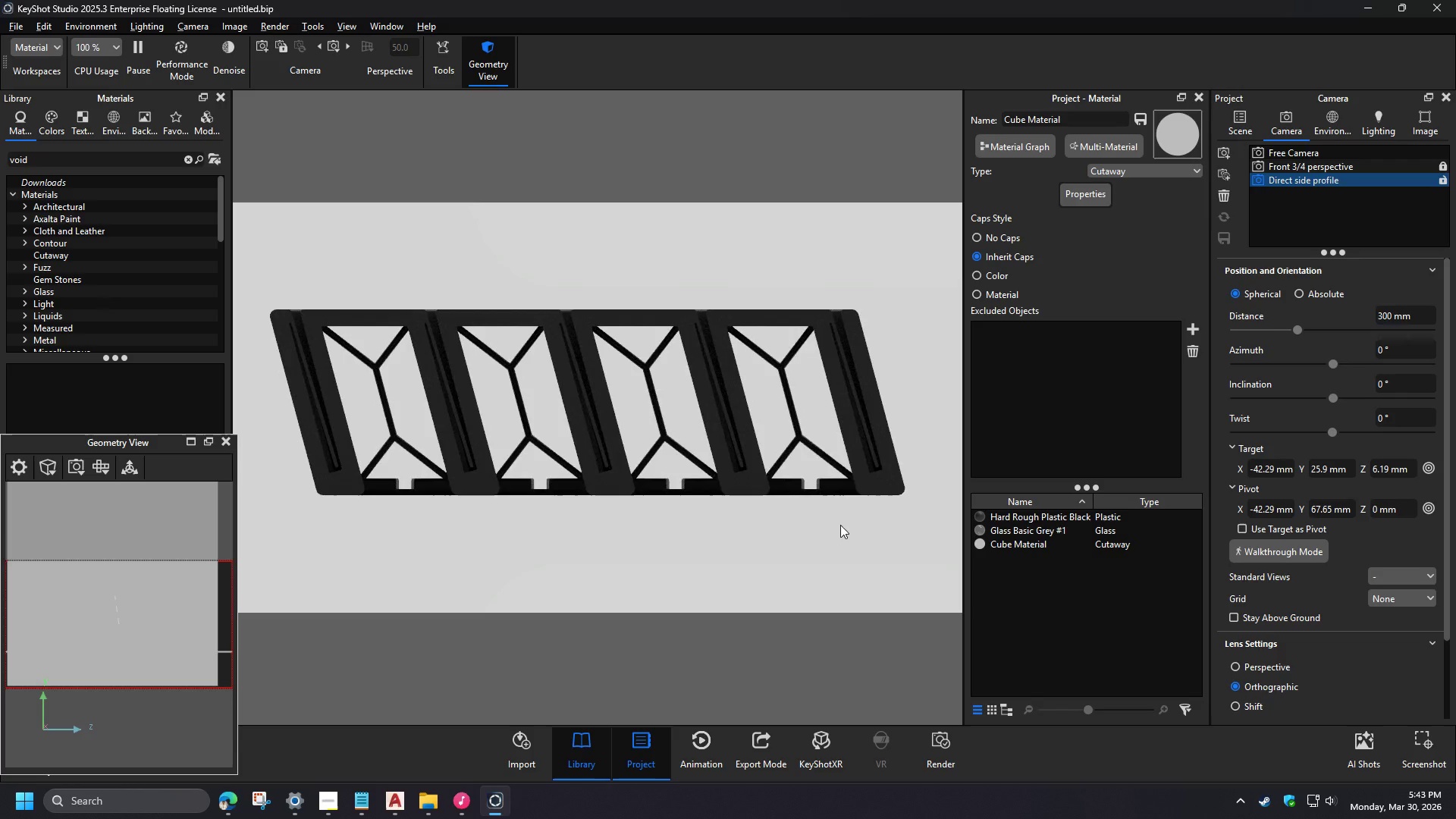 
key(Control+ControlLeft)
 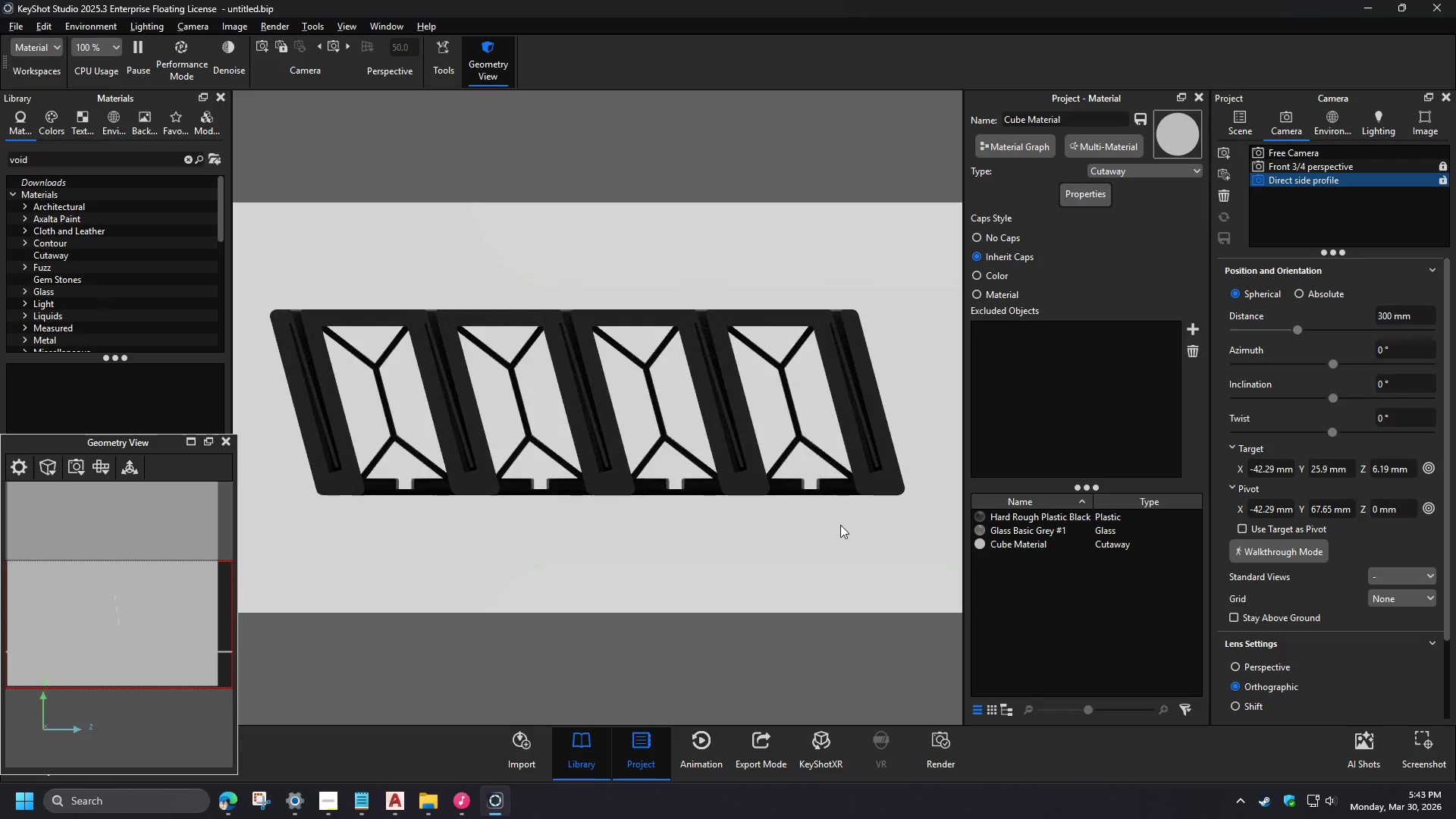 
key(Control+ControlLeft)
 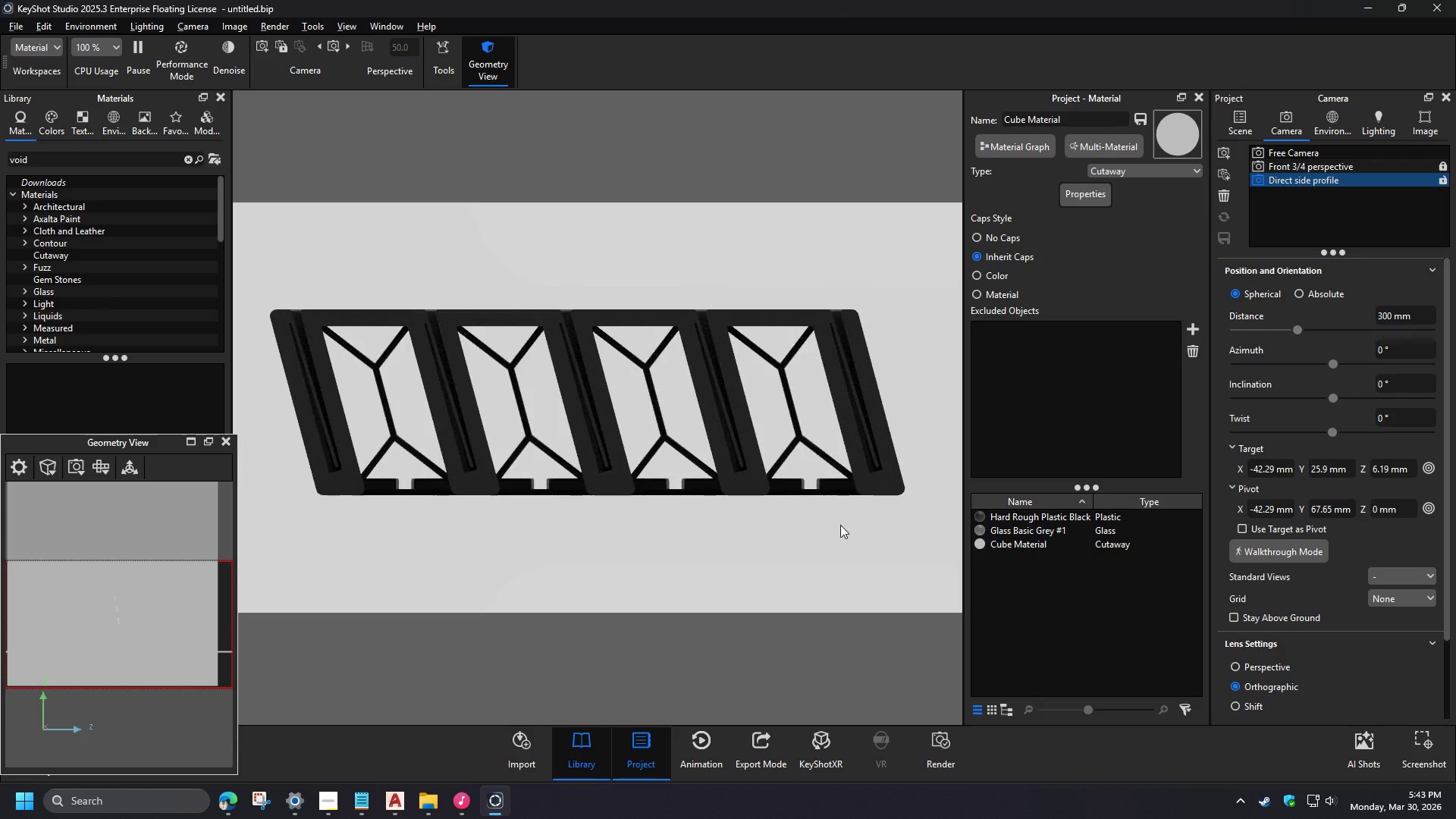 
key(Control+ControlLeft)
 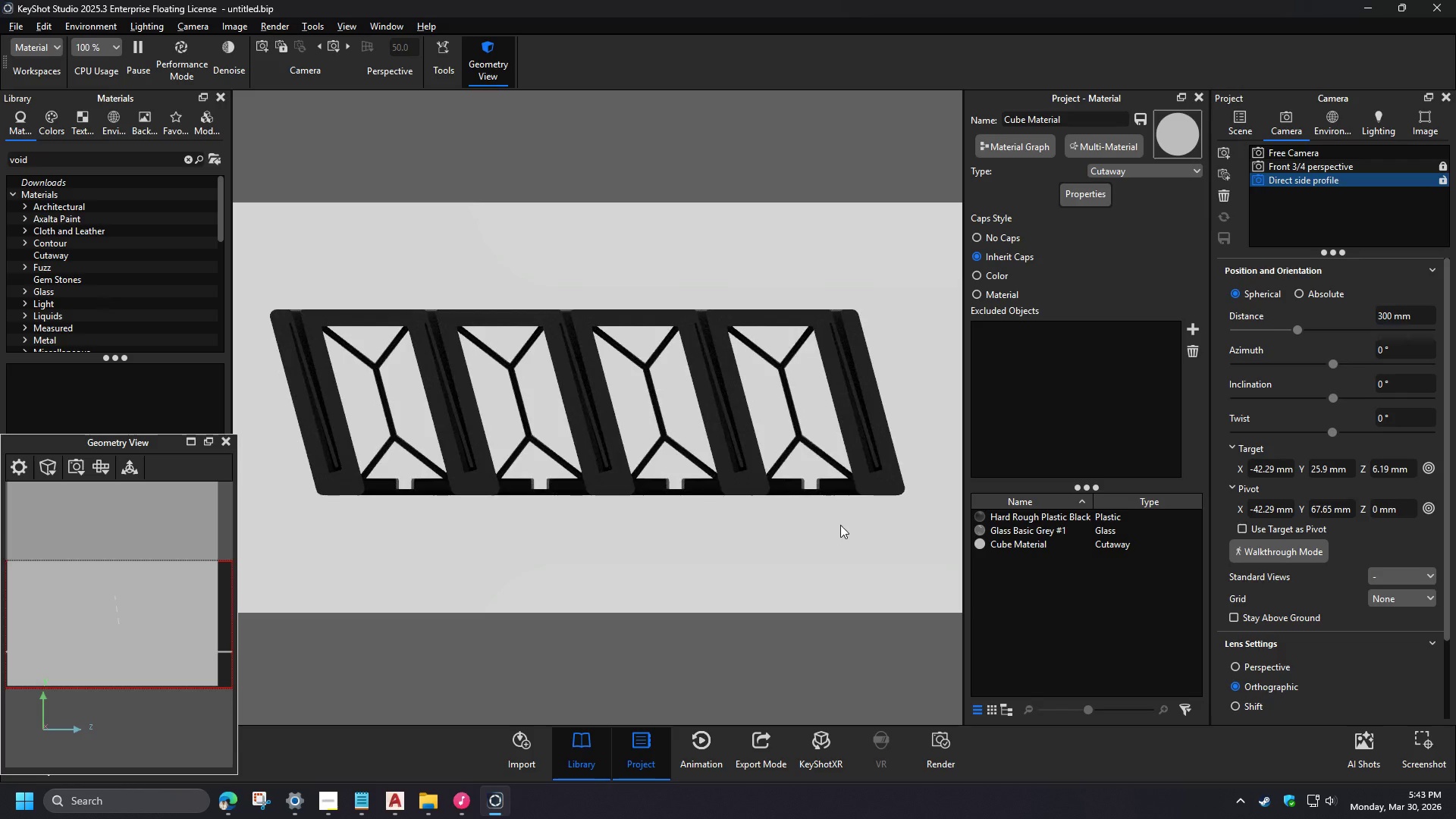 
key(Control+ControlLeft)
 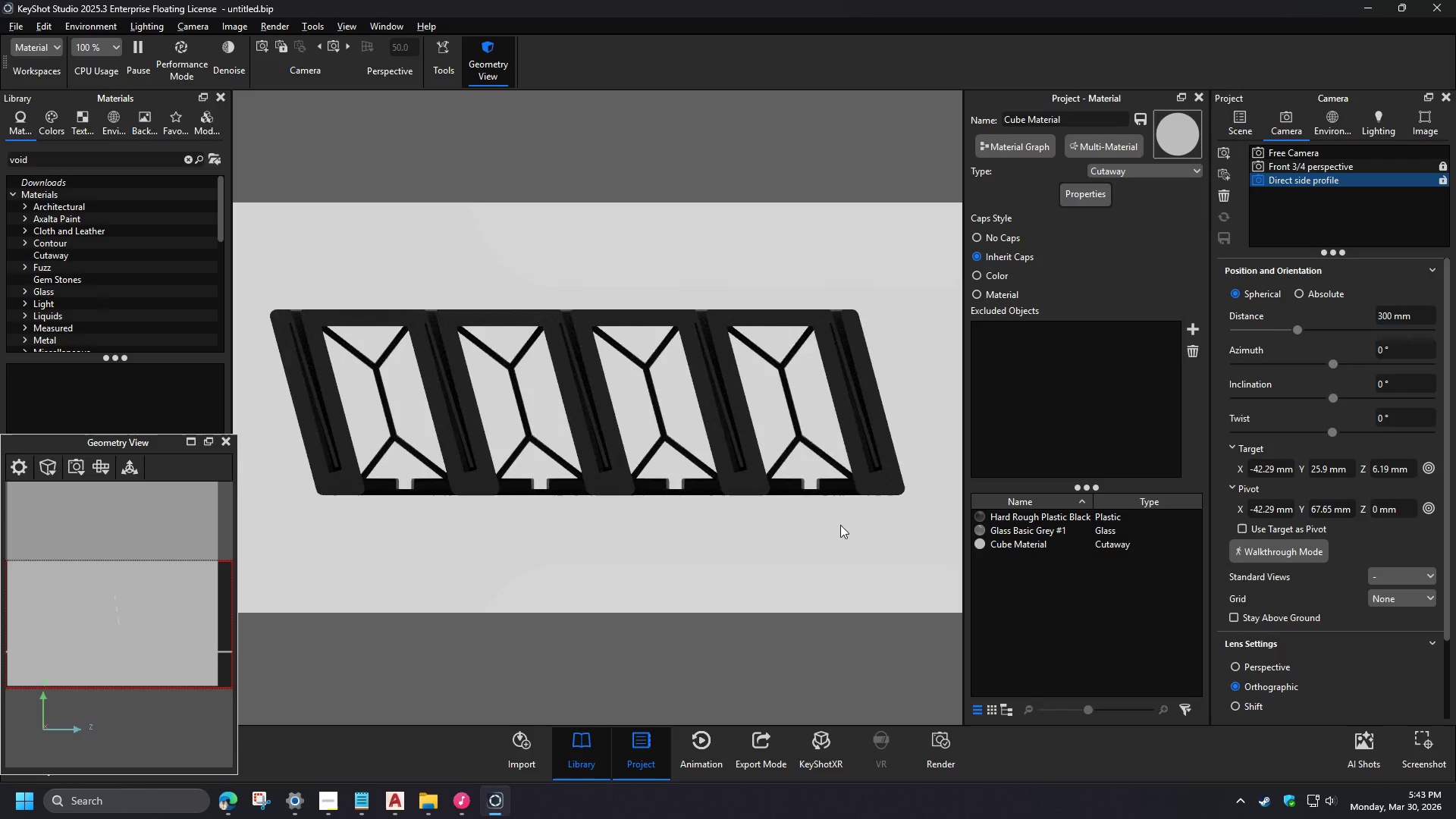 
left_click([1343, 123])
 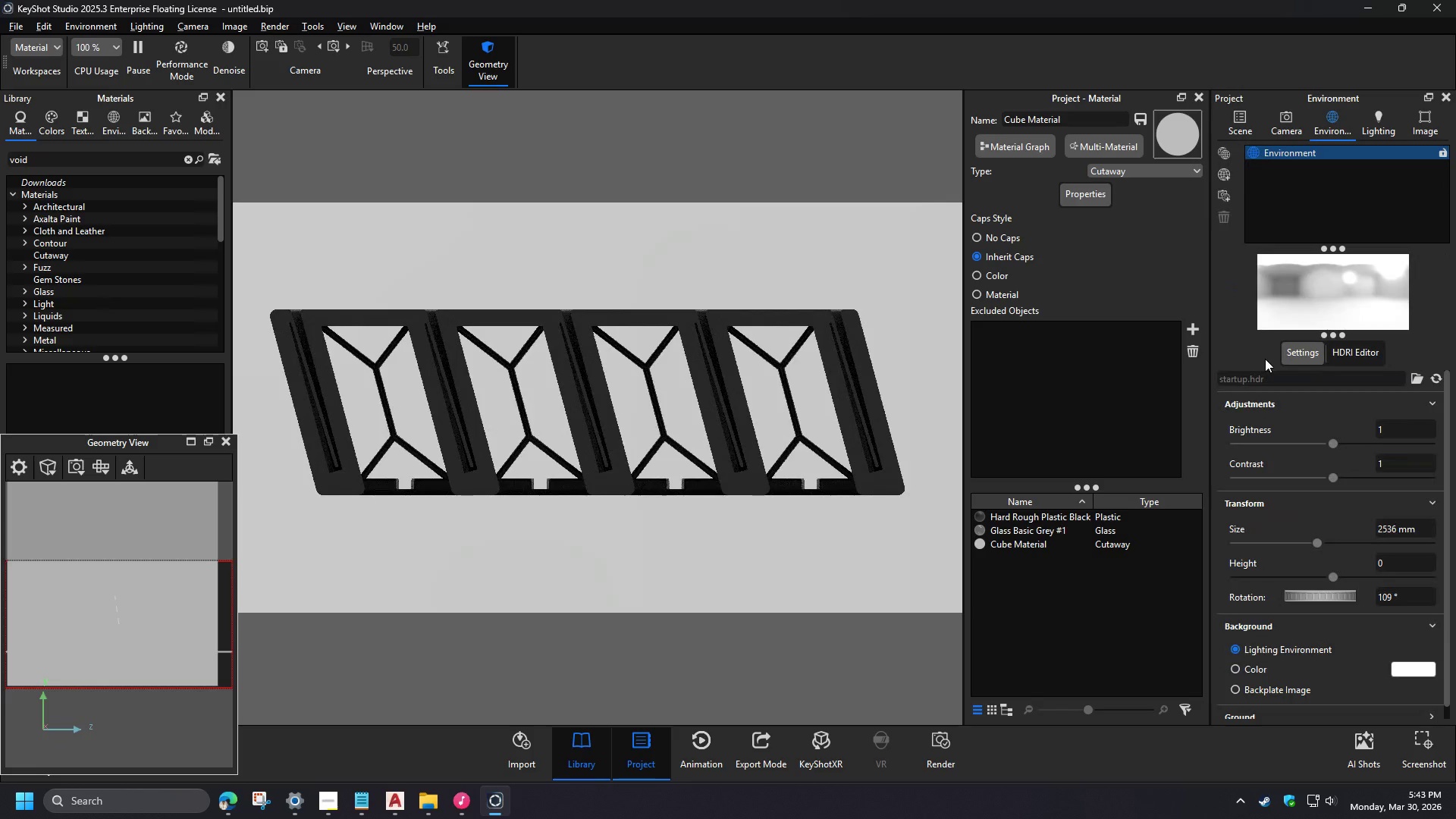 
left_click_drag(start_coordinate=[1402, 596], to_coordinate=[1357, 596])
 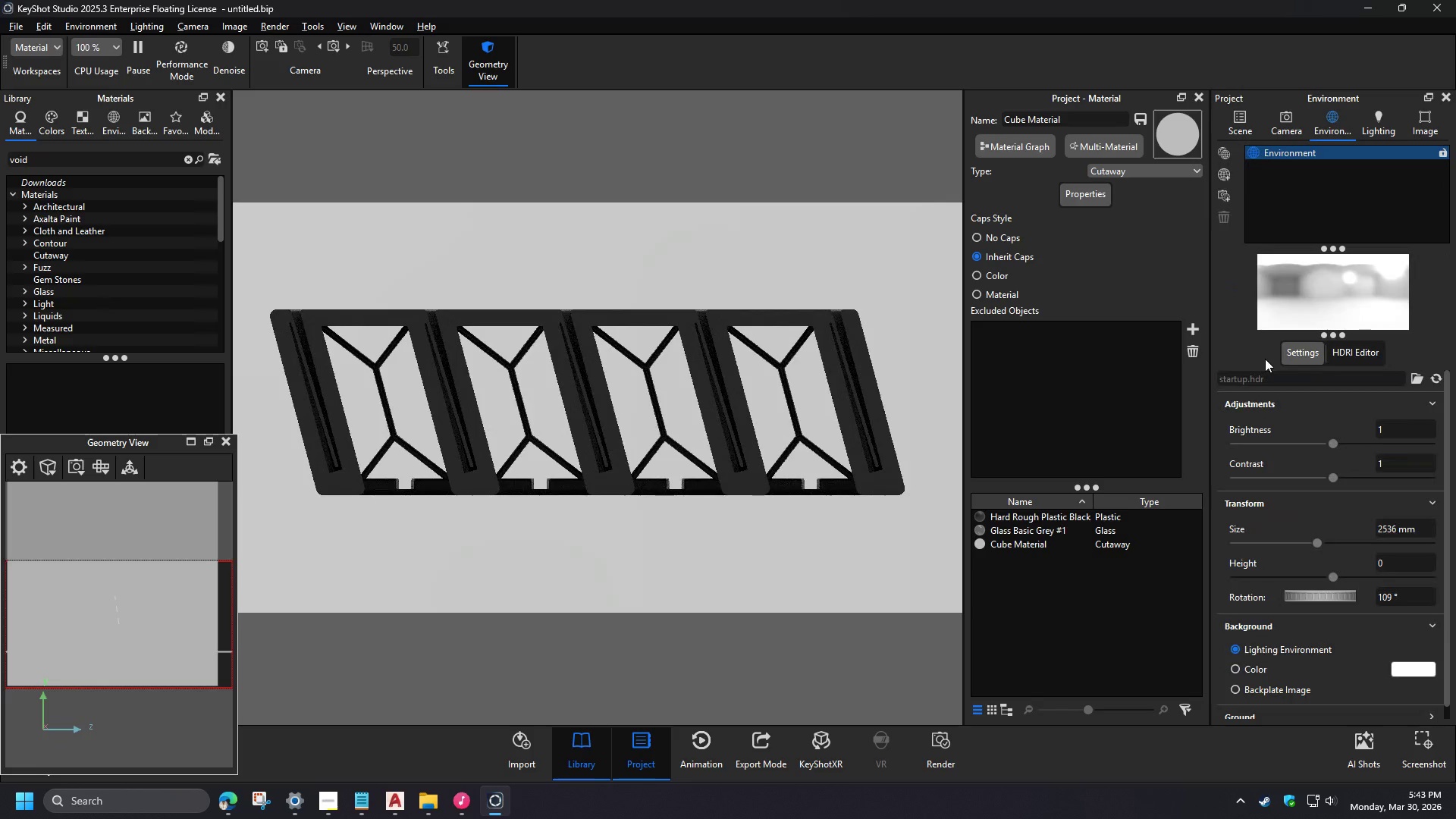 
key(Numpad0)
 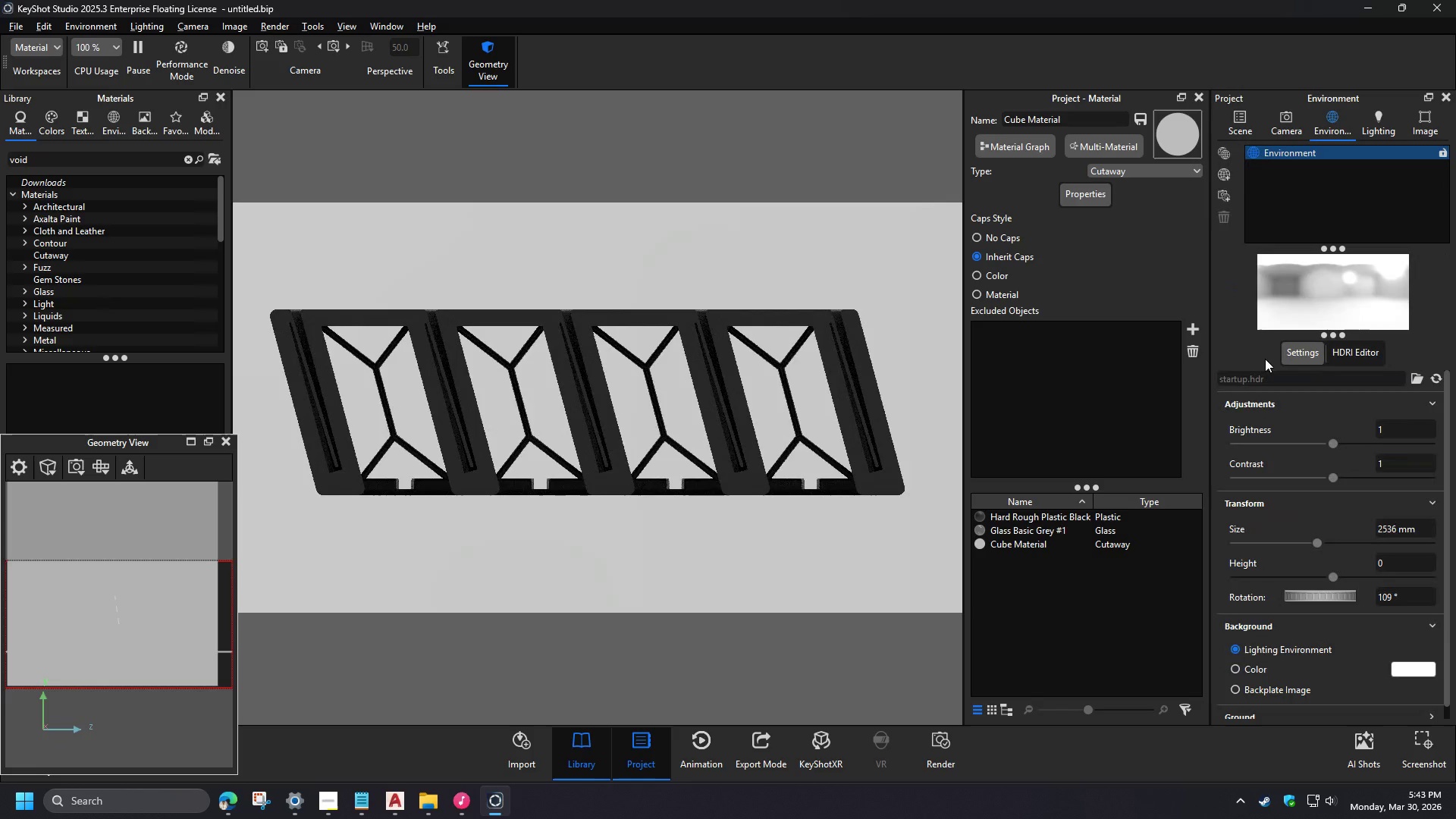 
key(NumpadEnter)
 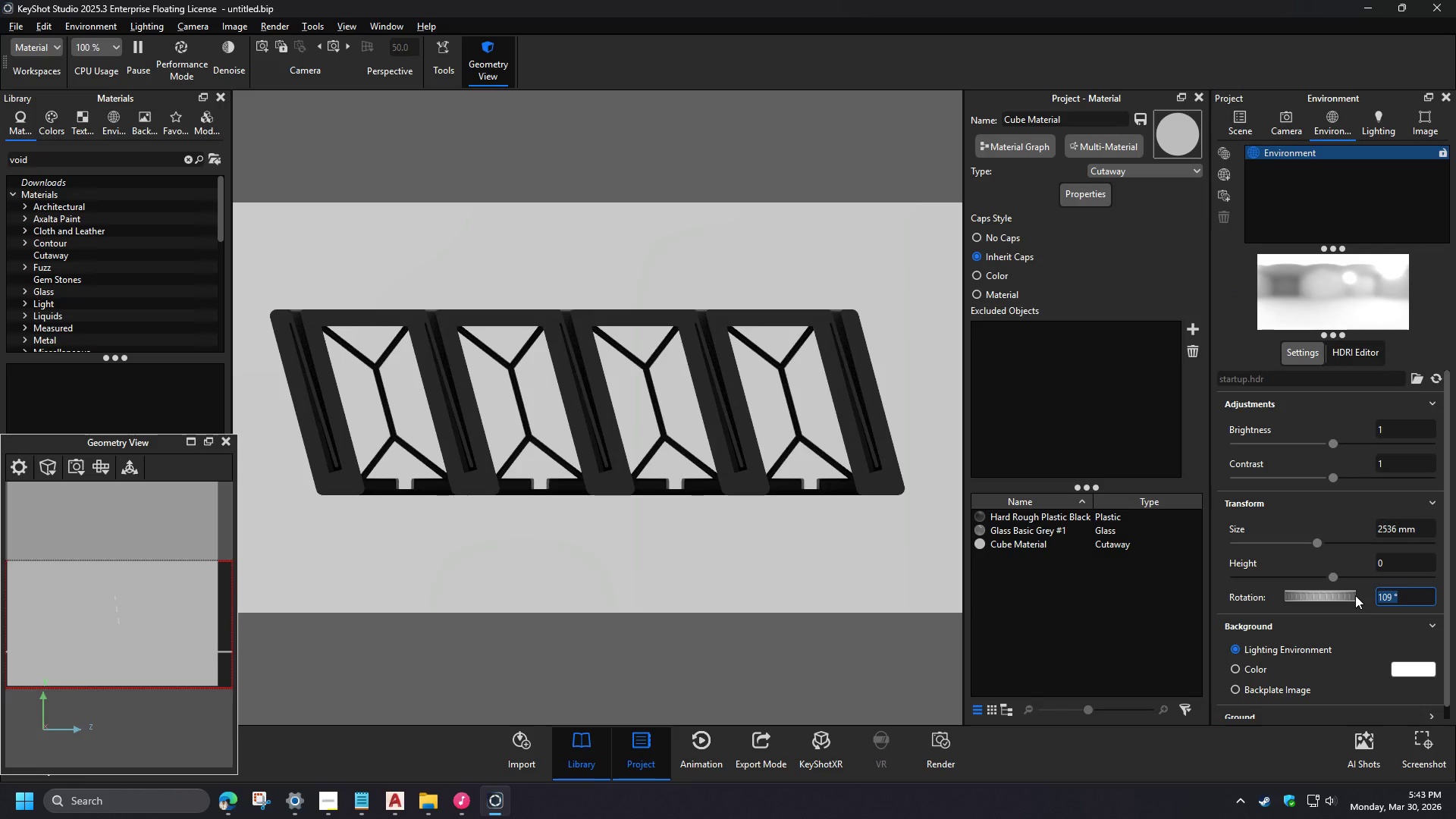 
key(Numpad4)
 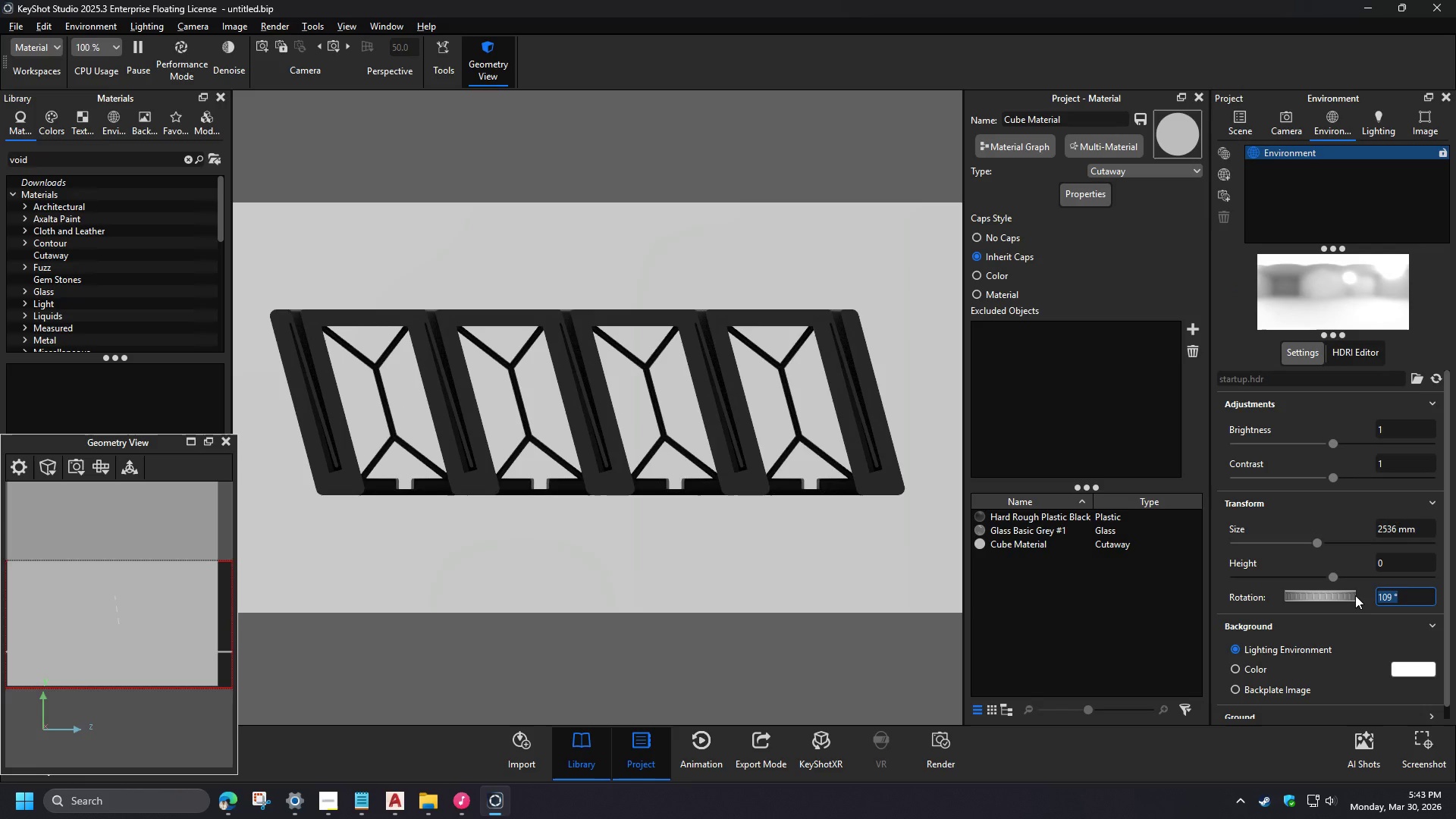 
key(Numpad5)
 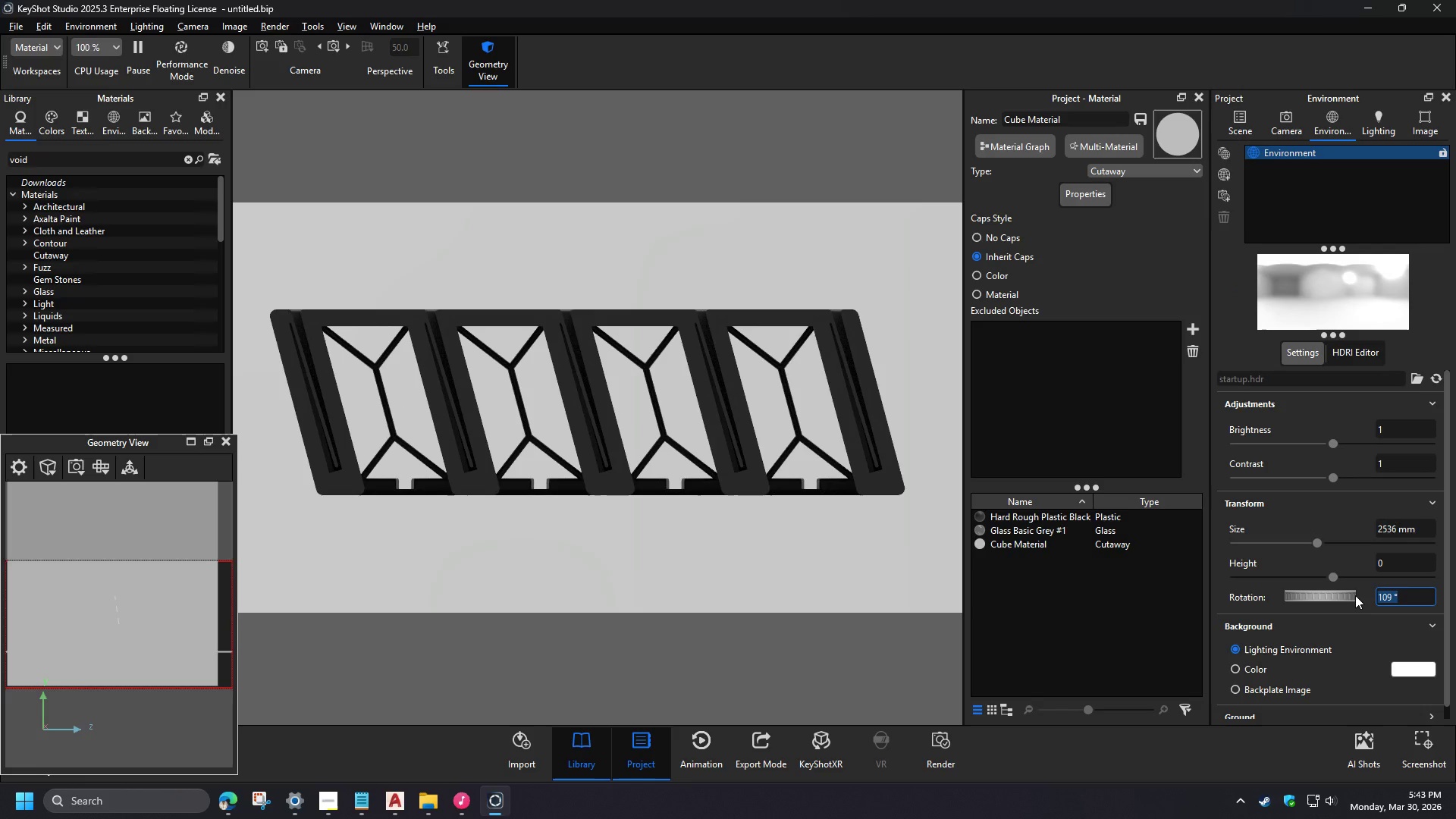 
key(NumpadEnter)
 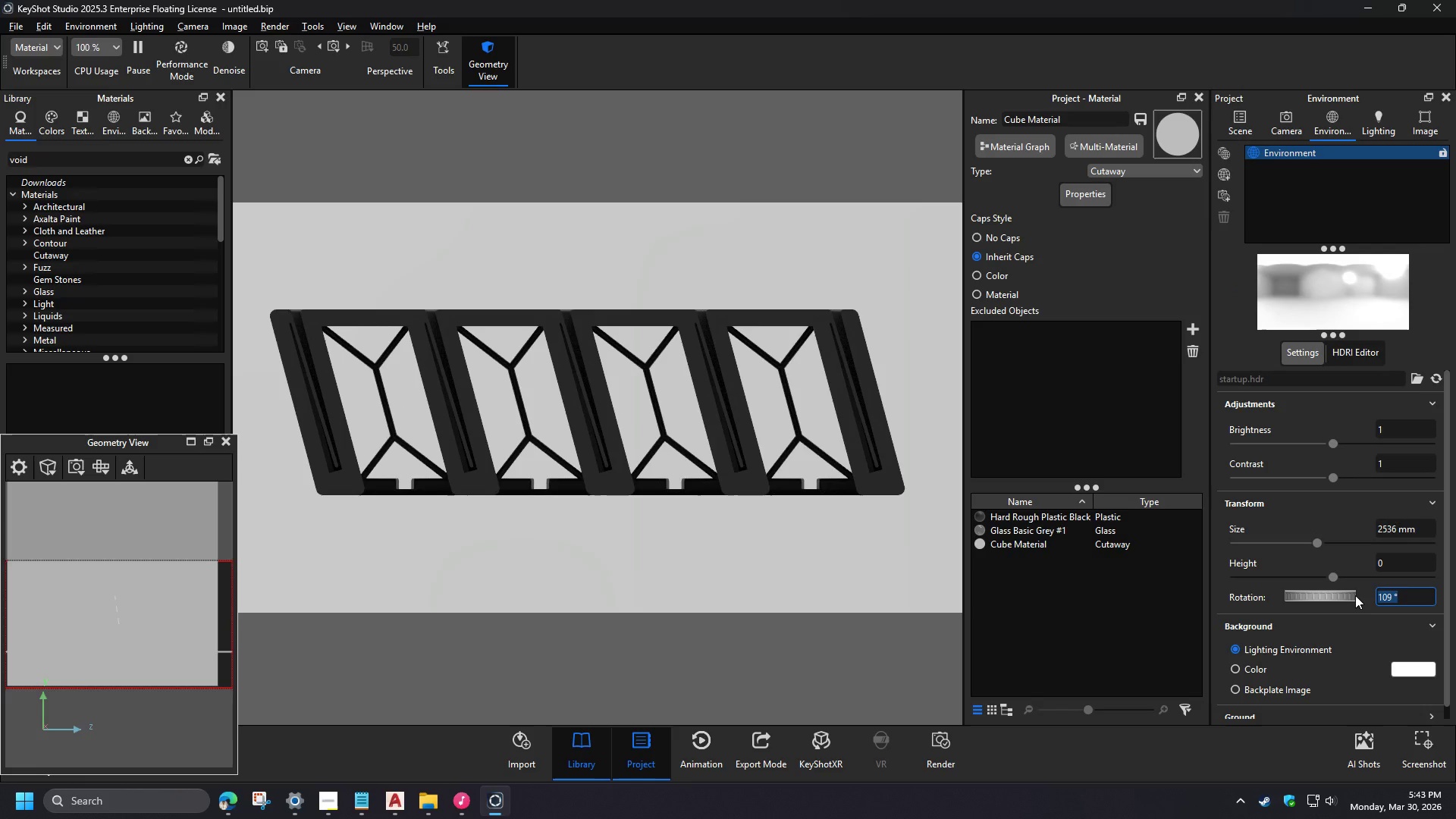 
key(Numpad9)
 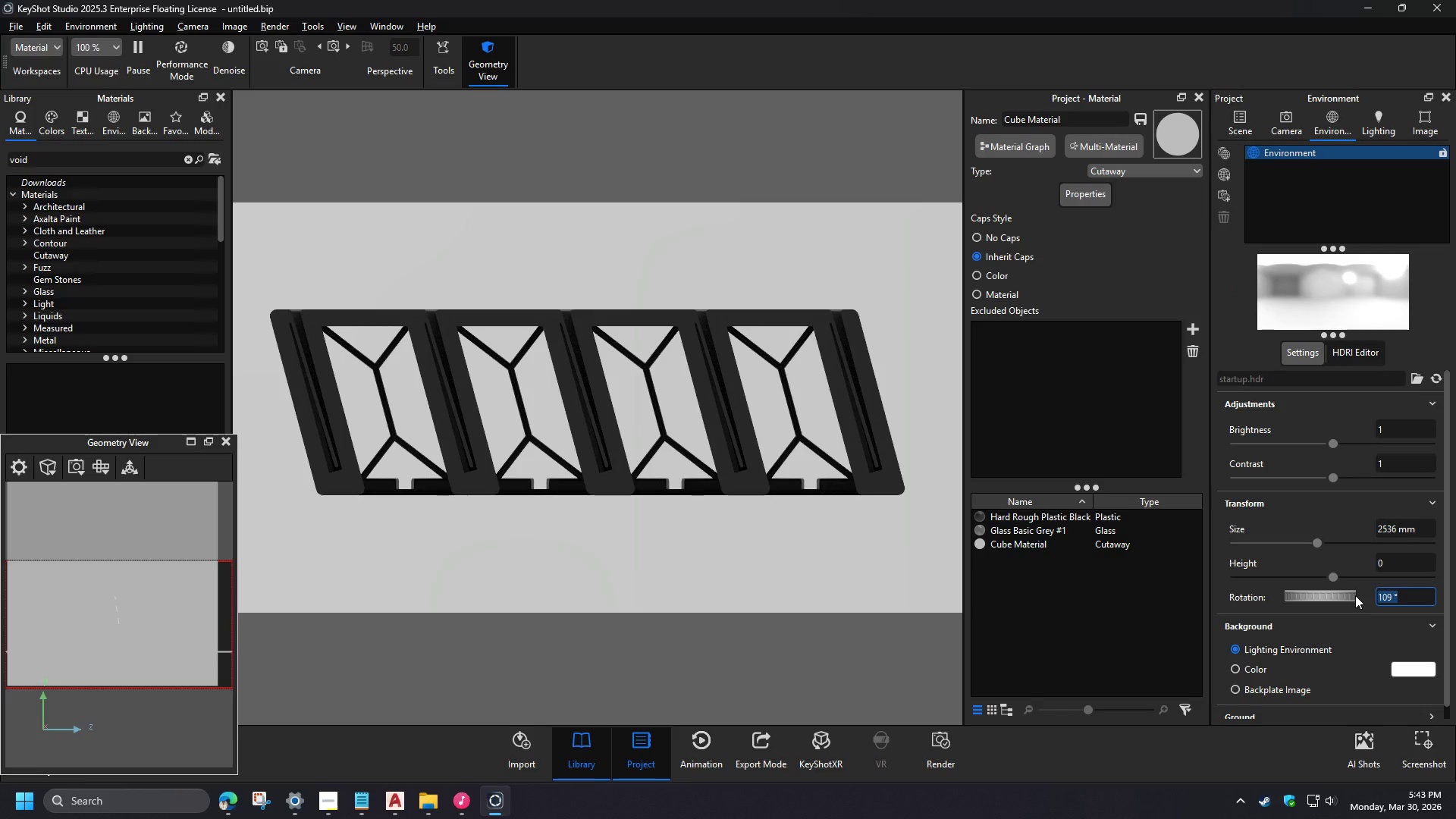 
key(Numpad0)
 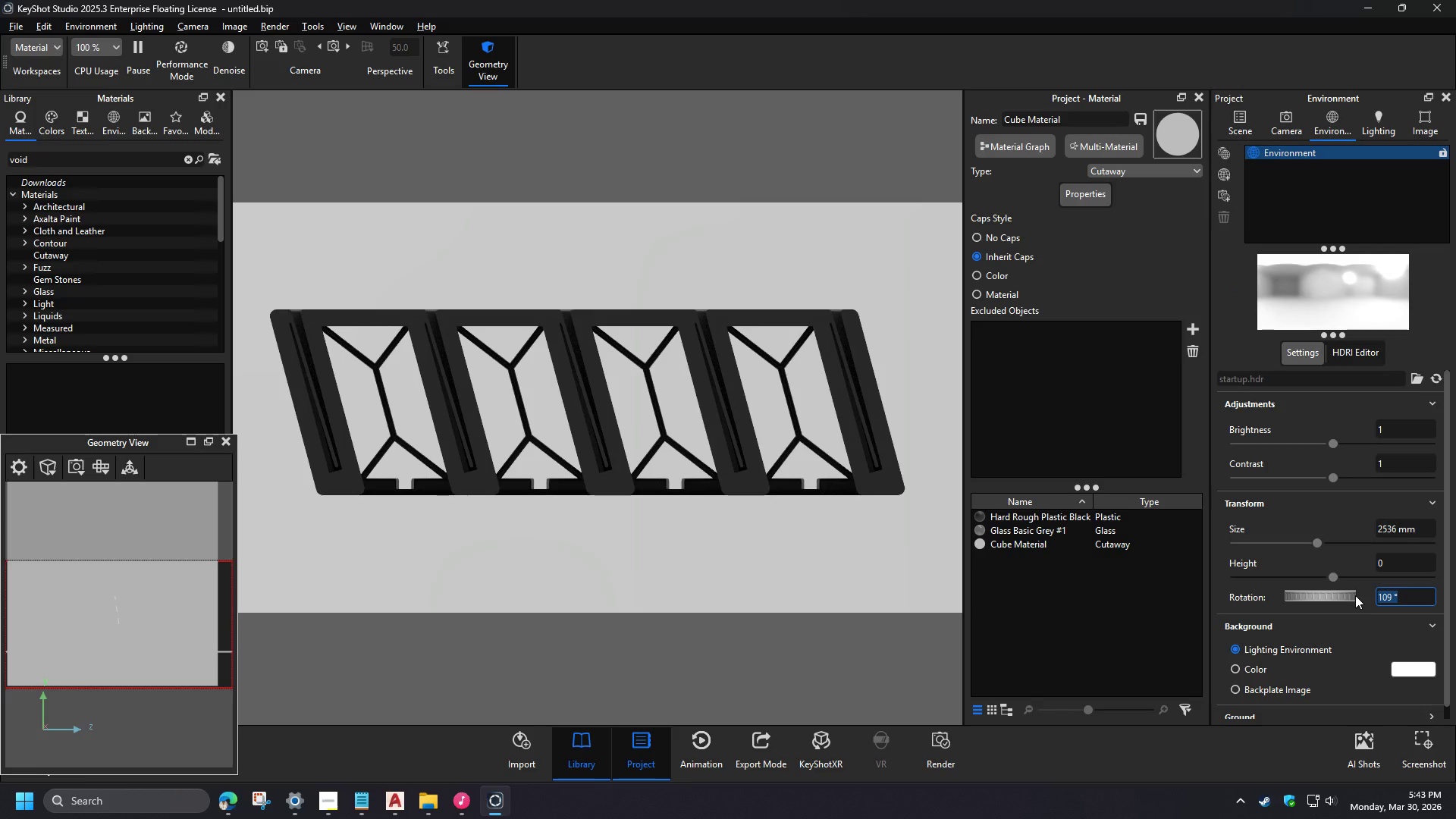 
key(NumpadEnter)
 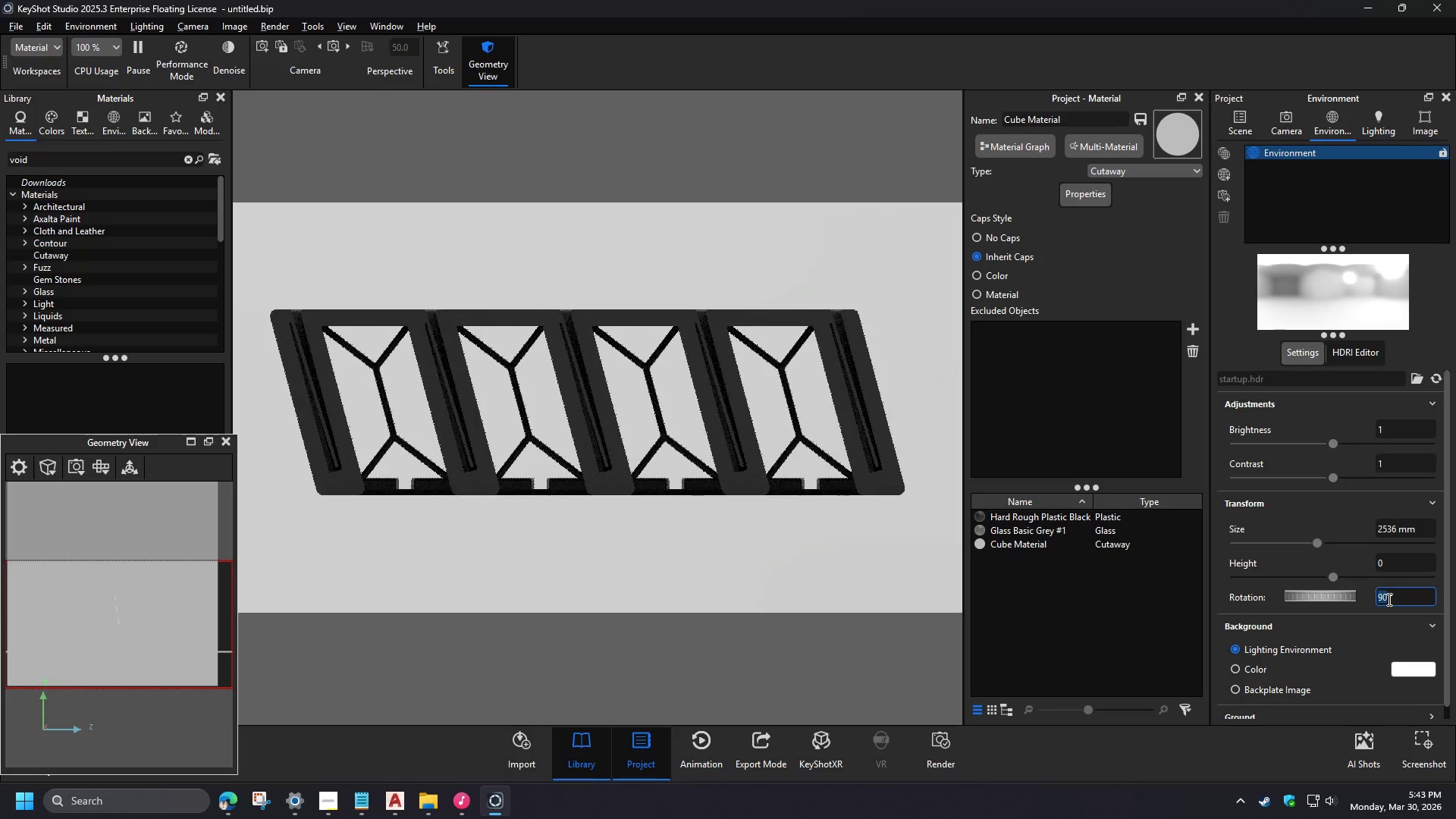 
wait(5.34)
 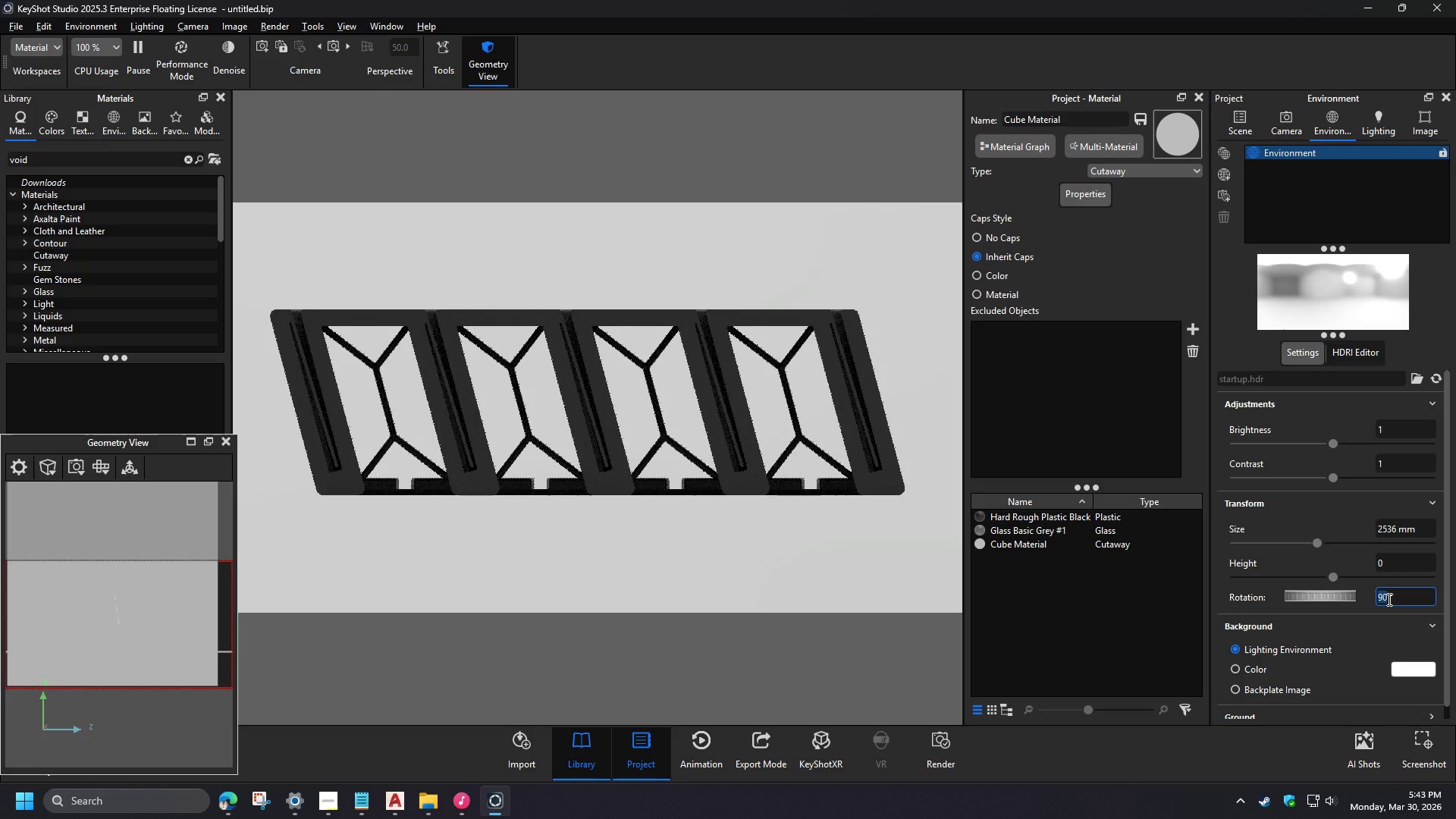 
key(Numpad1)
 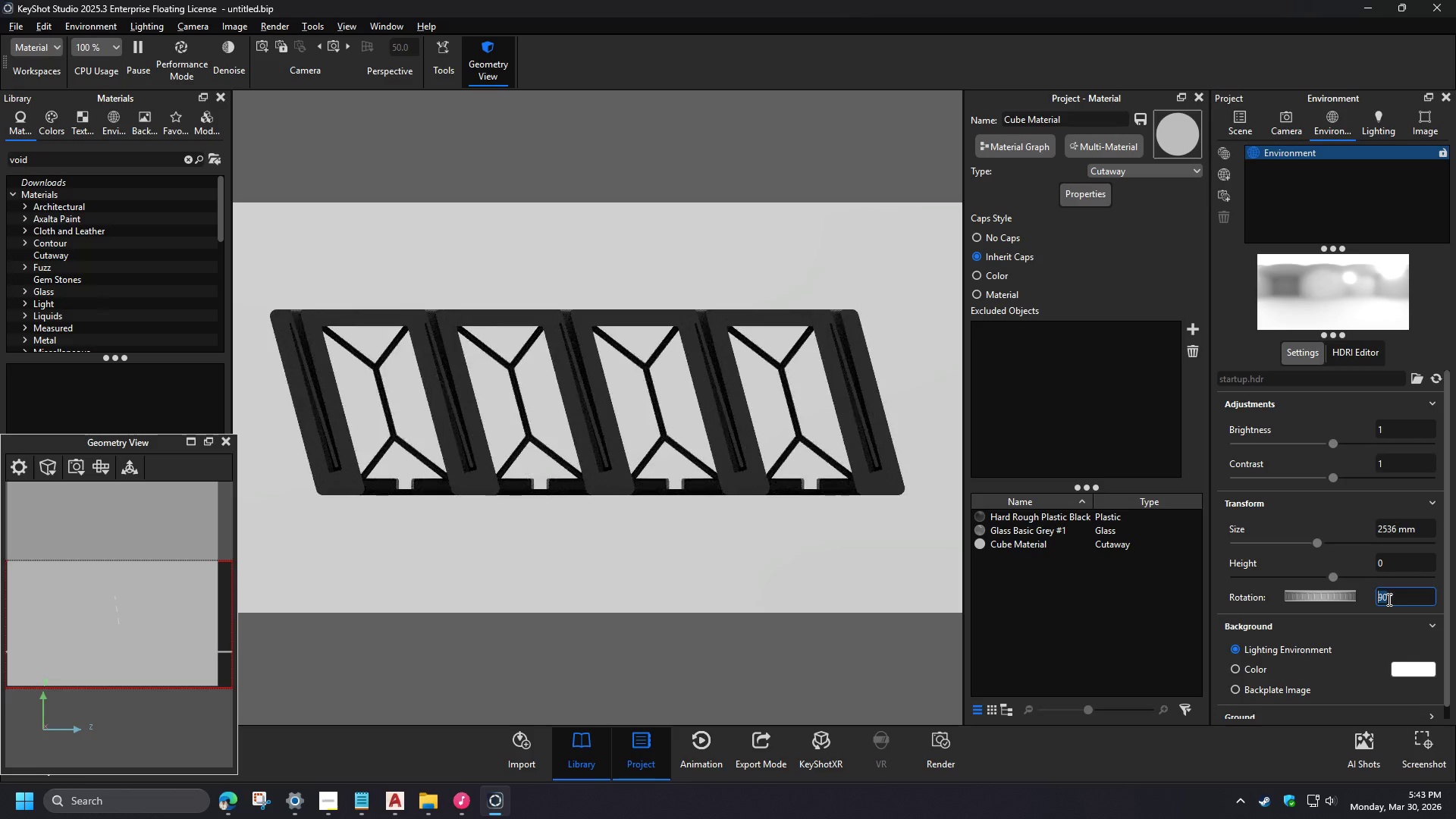 
key(Numpad3)
 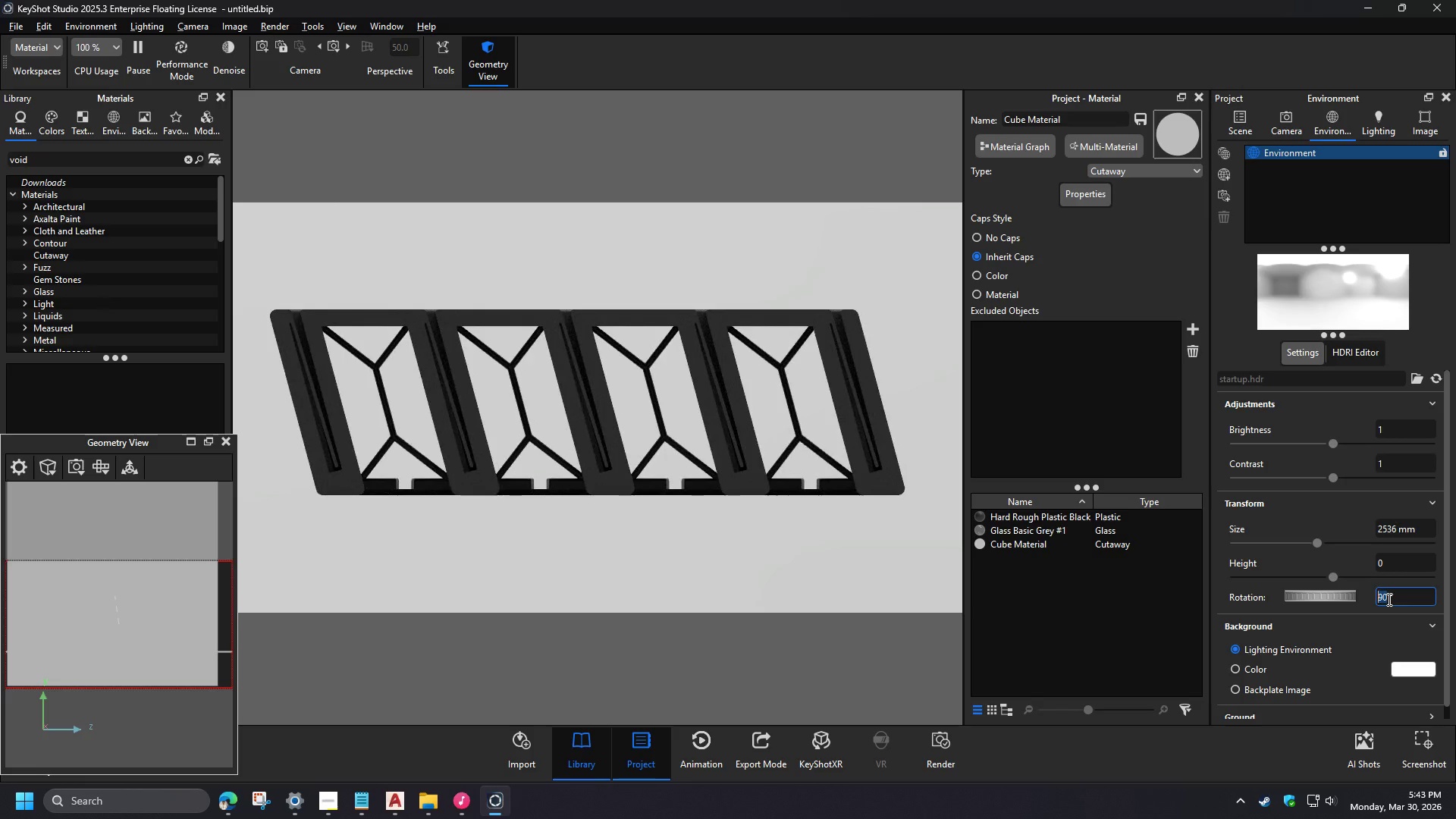 
key(Numpad5)
 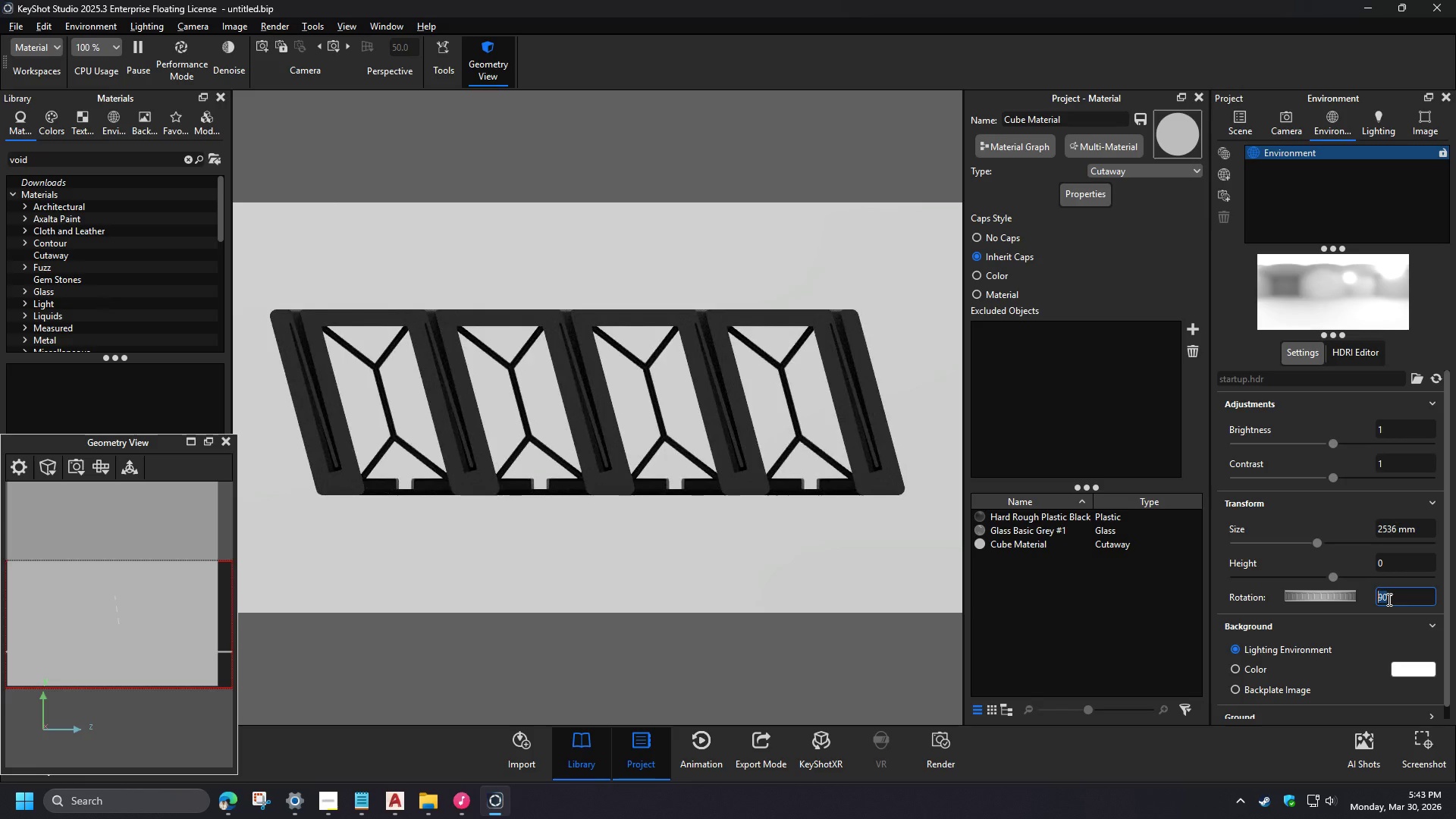 
key(NumpadEnter)
 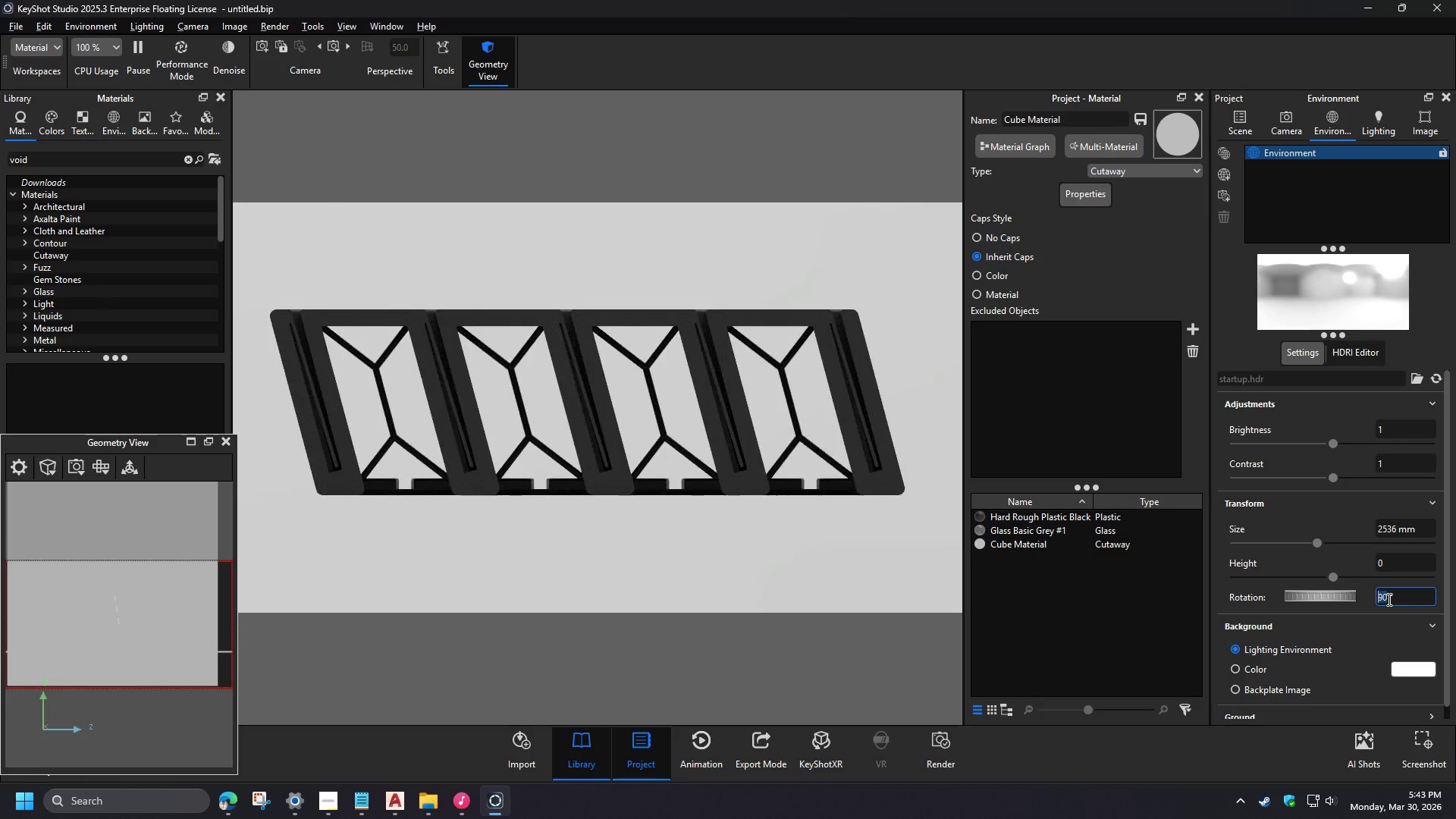 
key(Numpad9)
 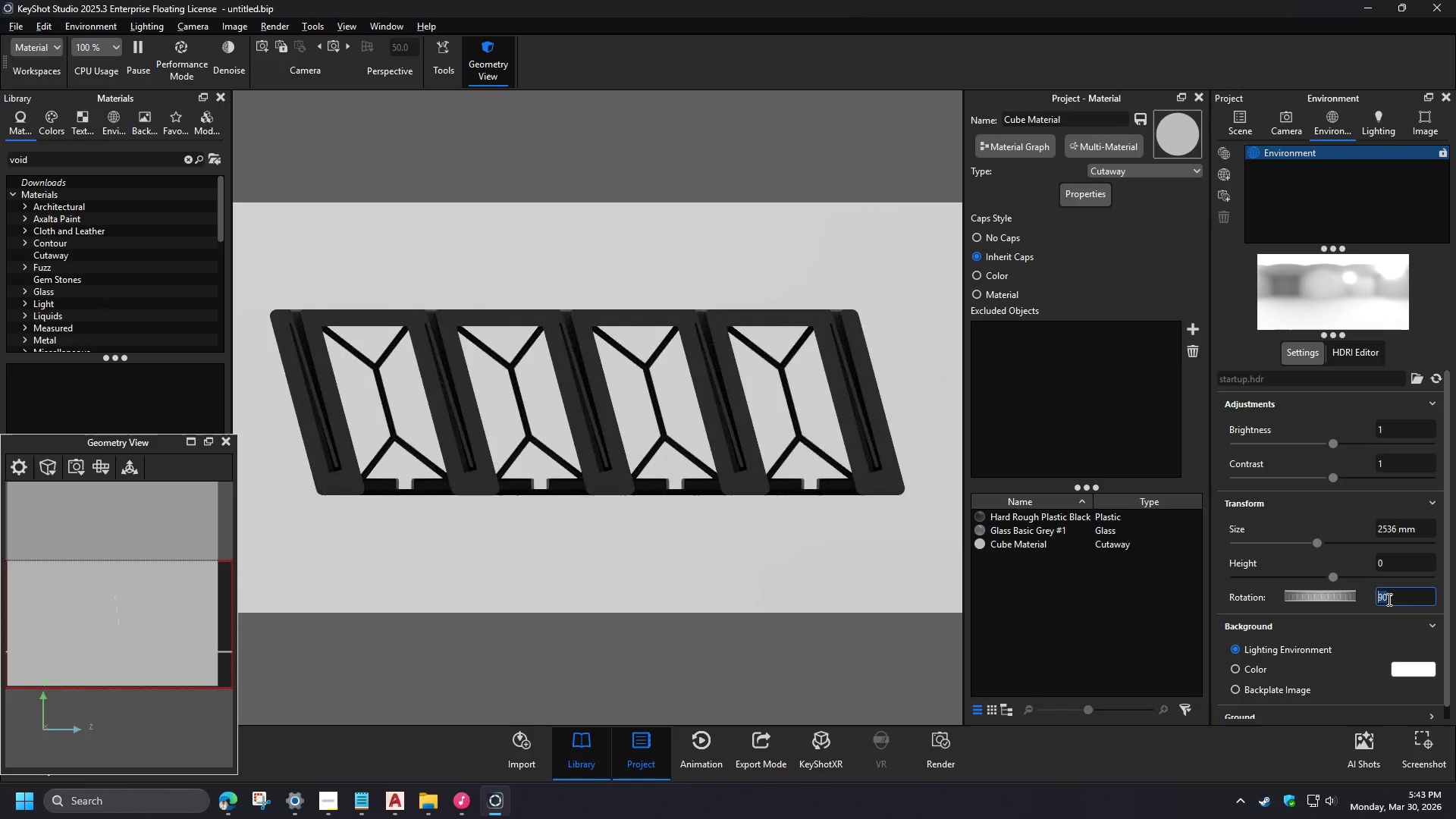 
key(Numpad0)
 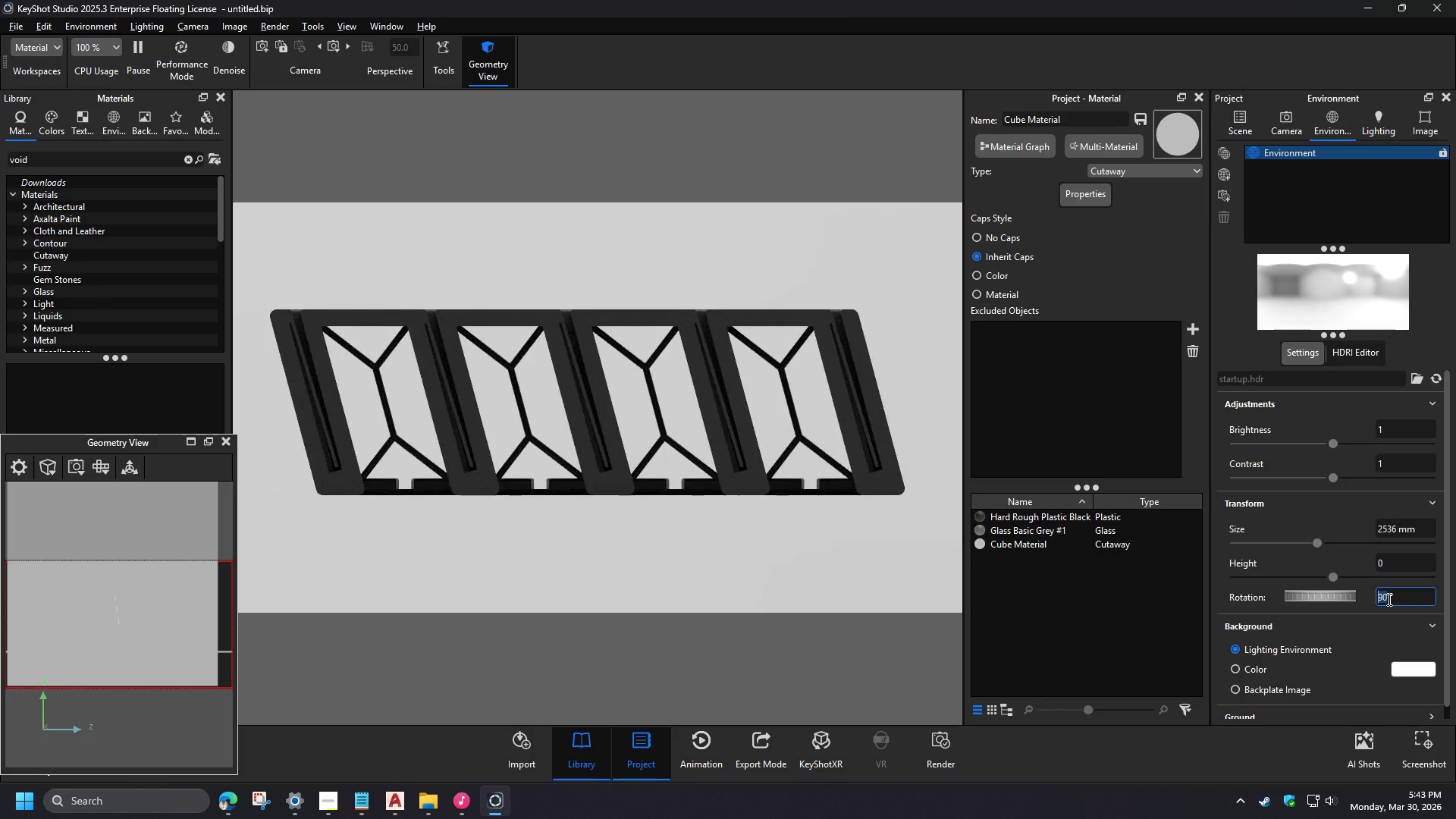 
key(NumpadEnter)
 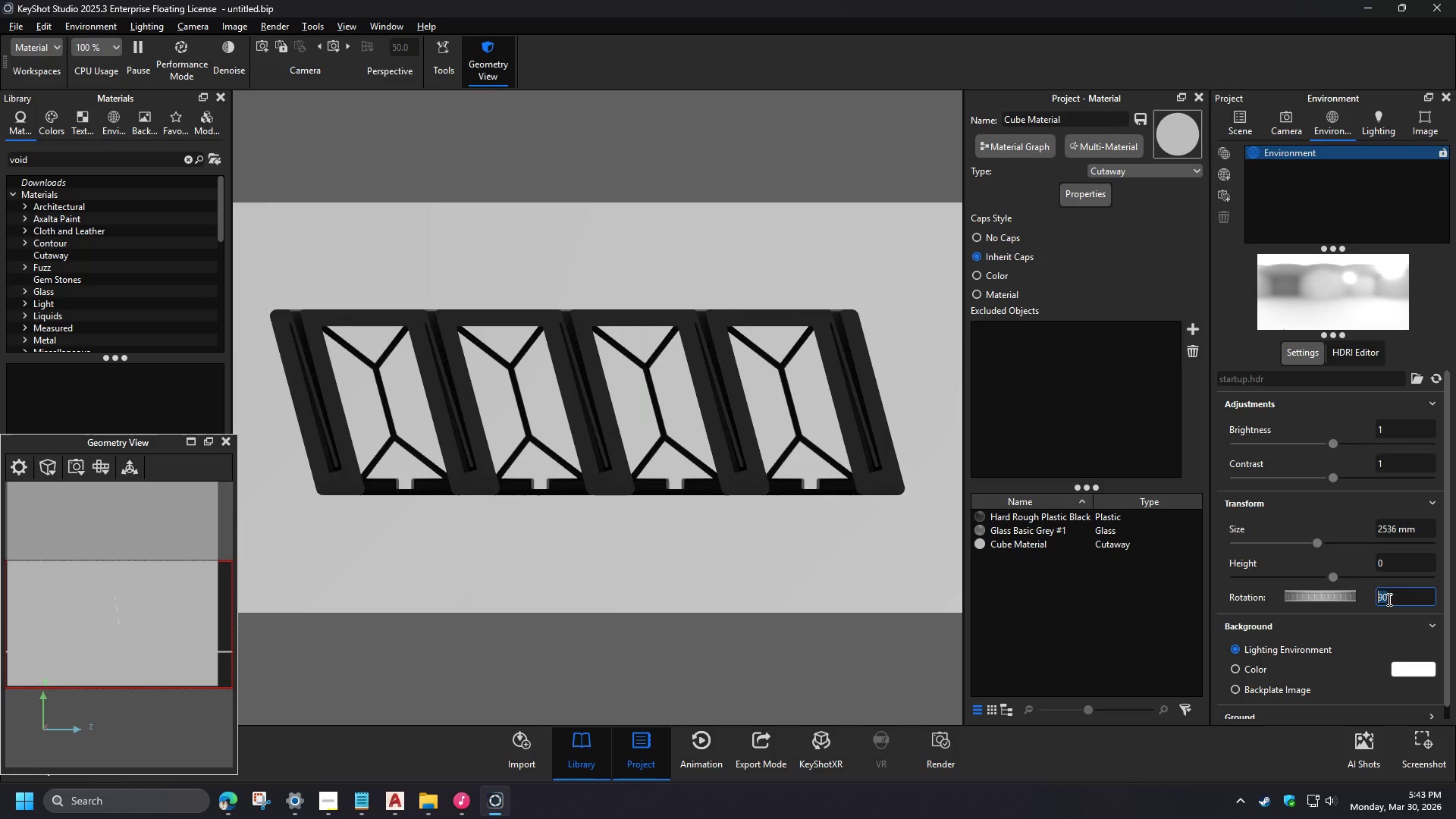 
key(Numpad6)
 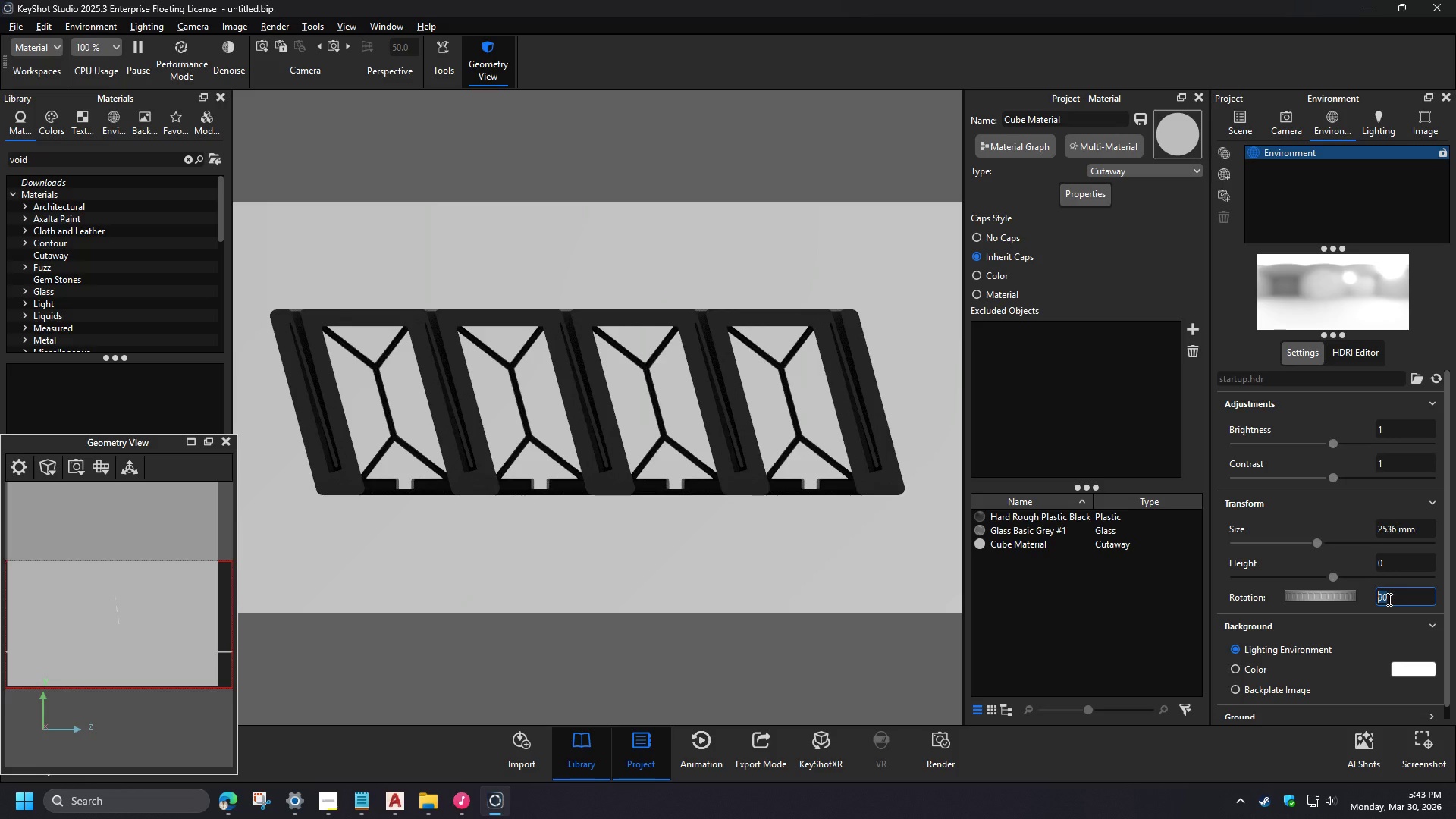 
key(Numpad0)
 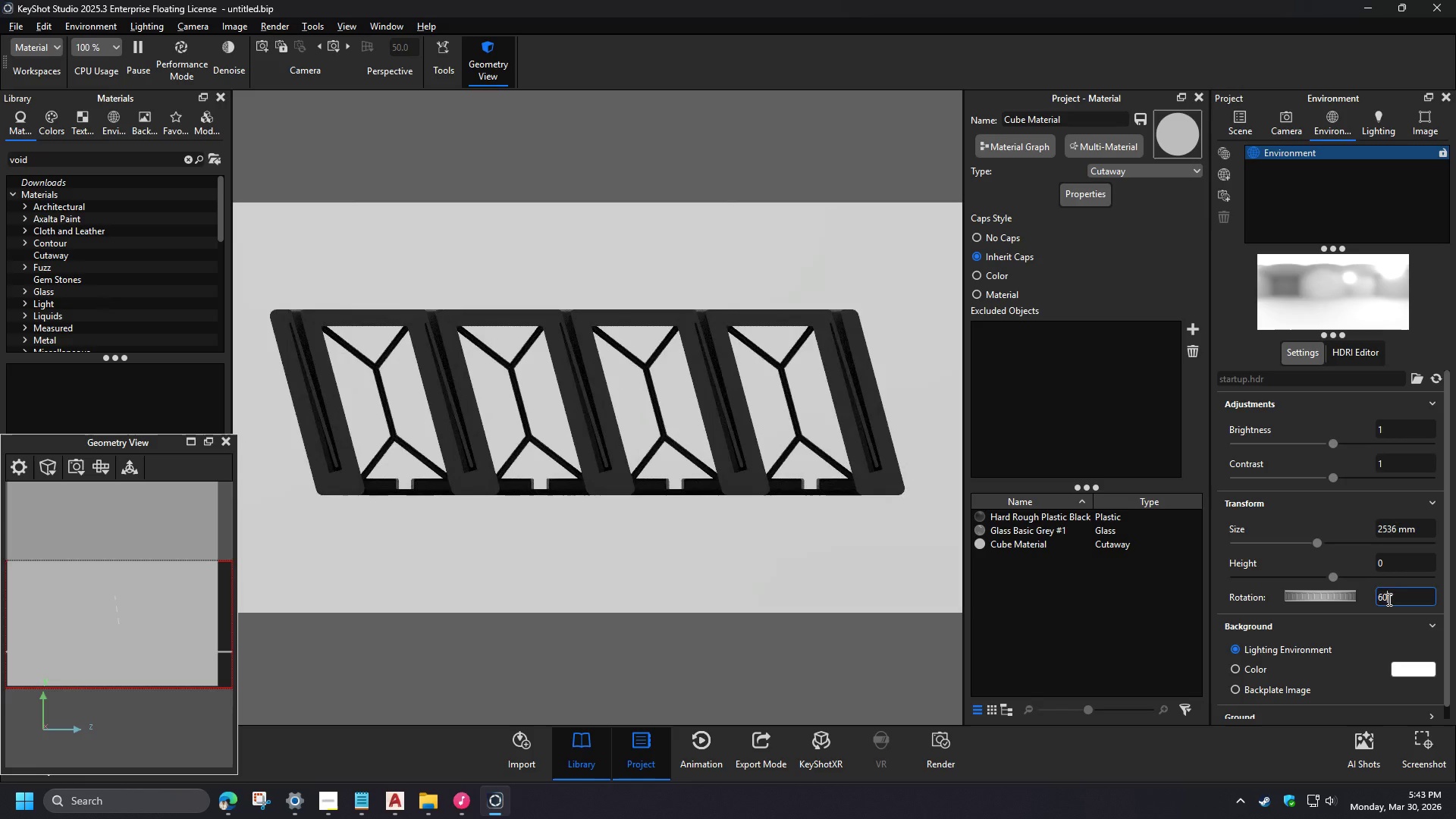 
key(NumpadEnter)
 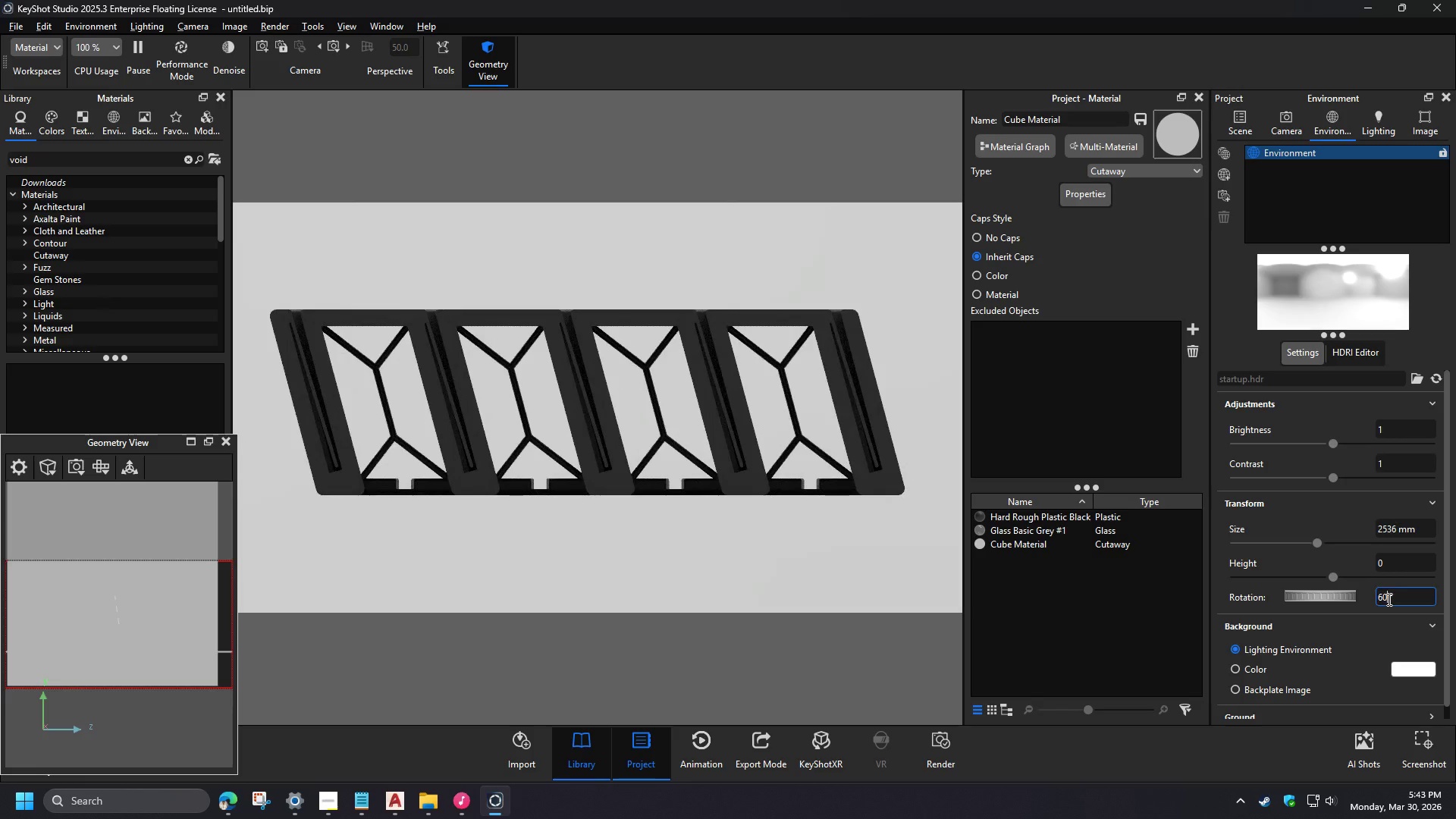 
key(Numpad1)
 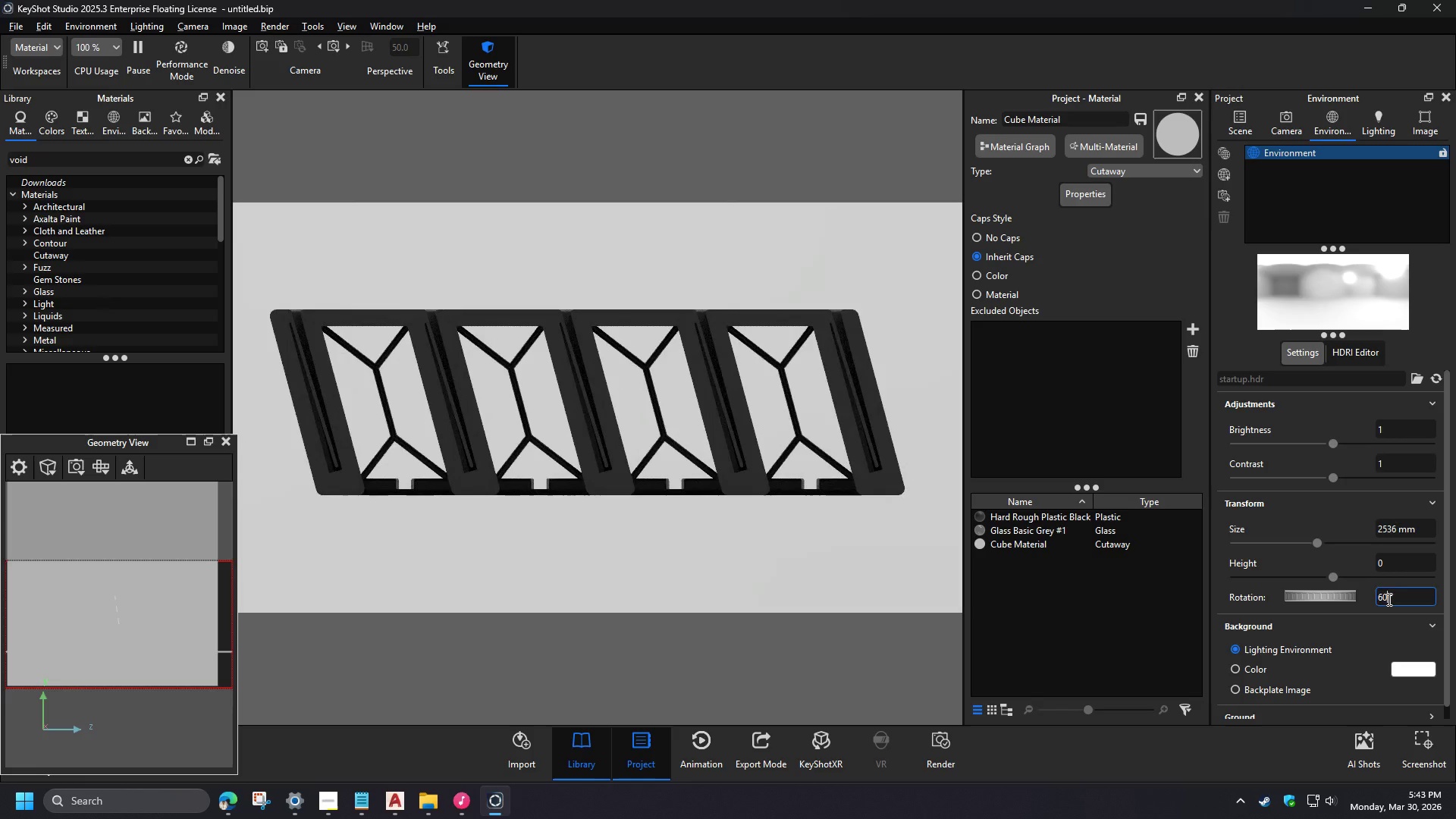 
key(Numpad2)
 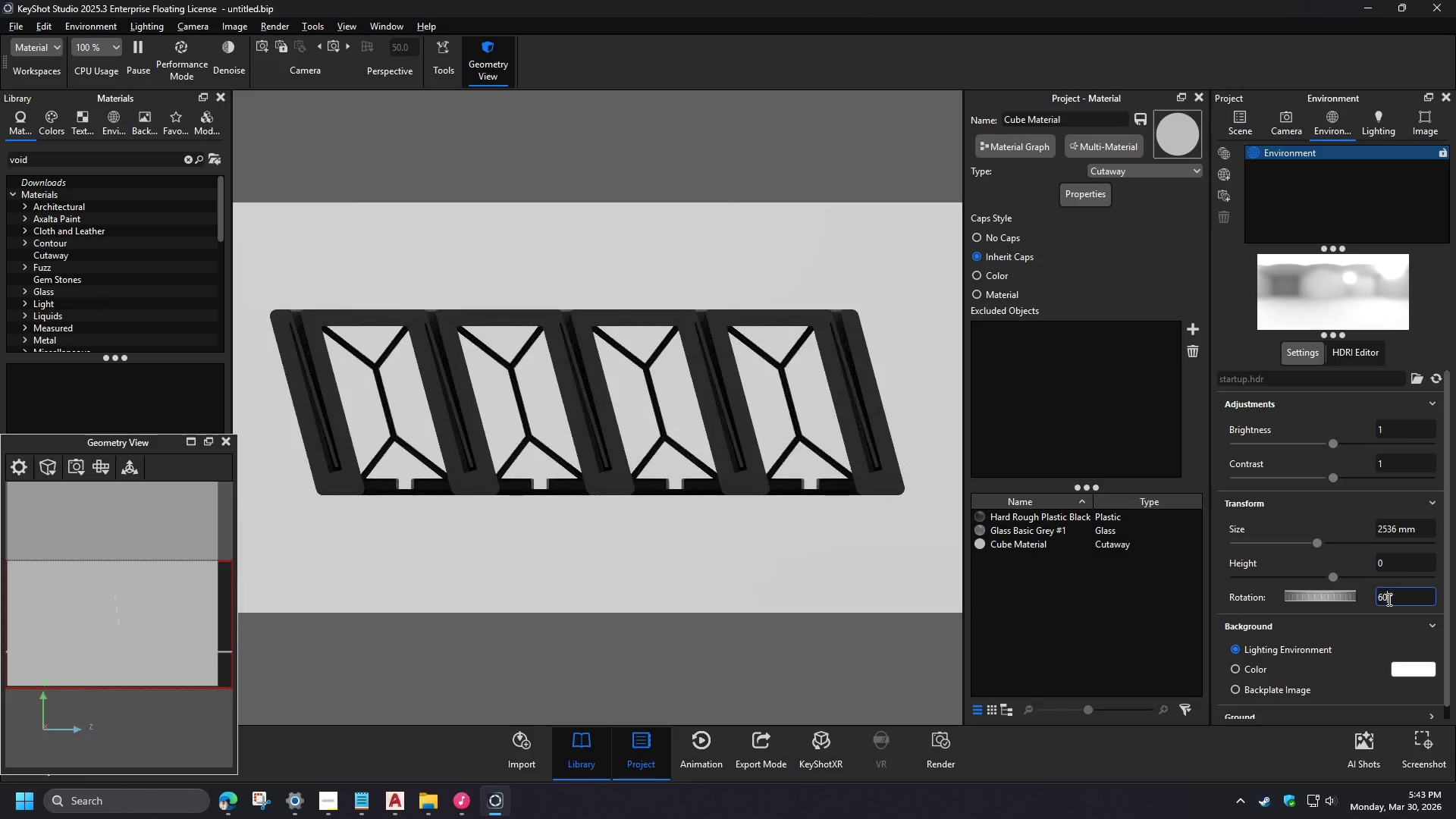 
key(Numpad0)
 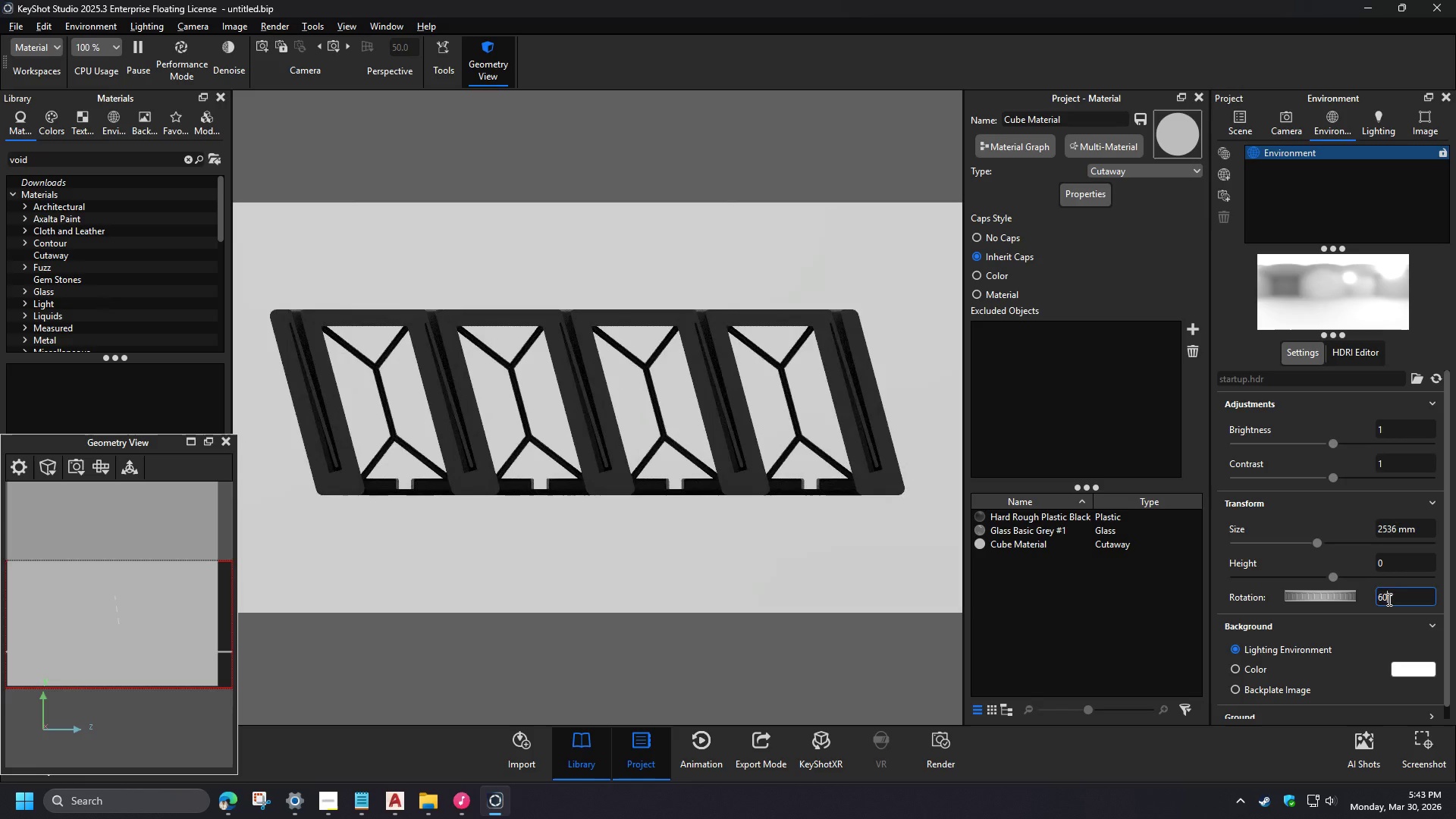 
key(NumpadEnter)
 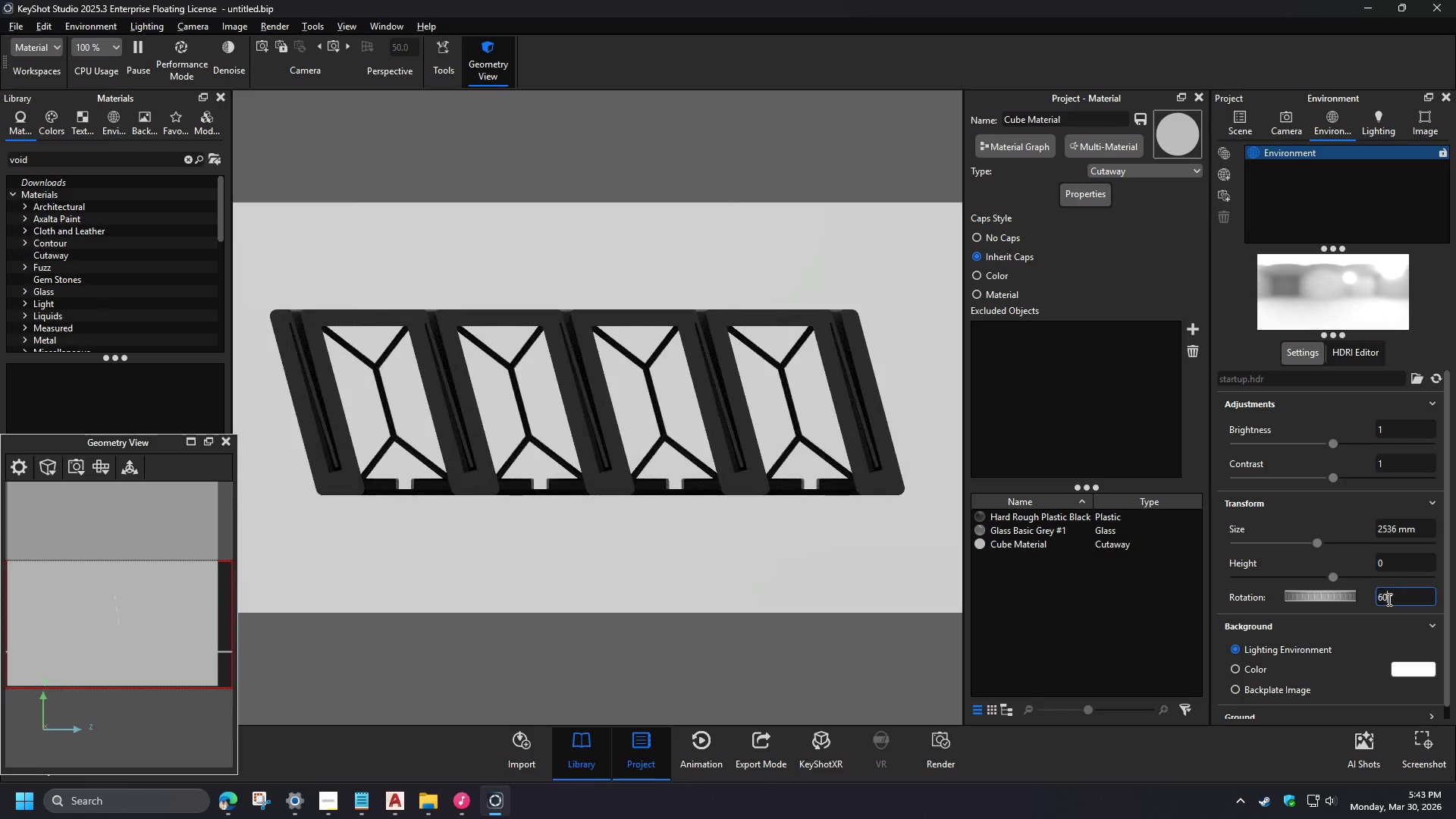 
key(Numpad1)
 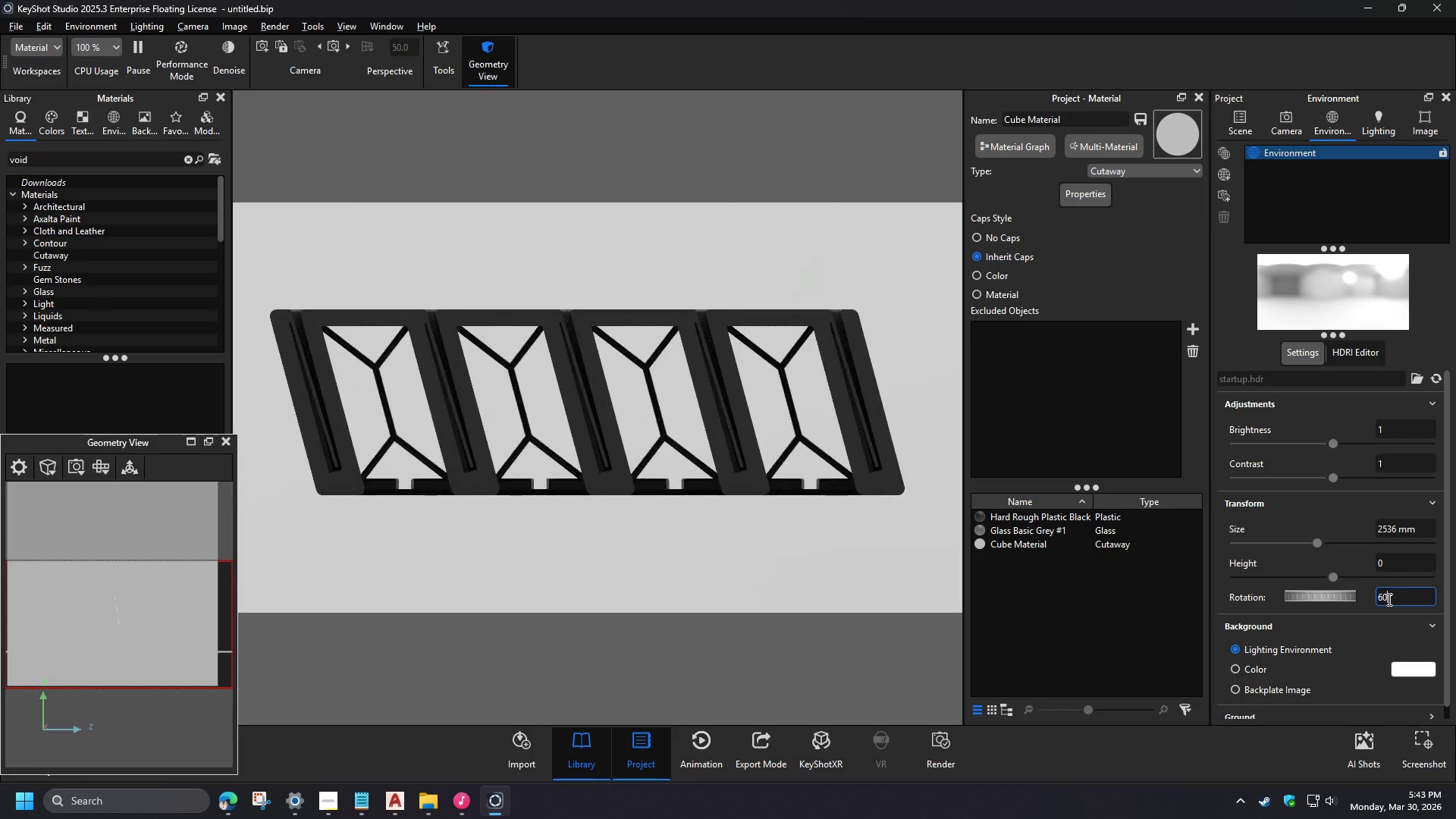 
key(Numpad0)
 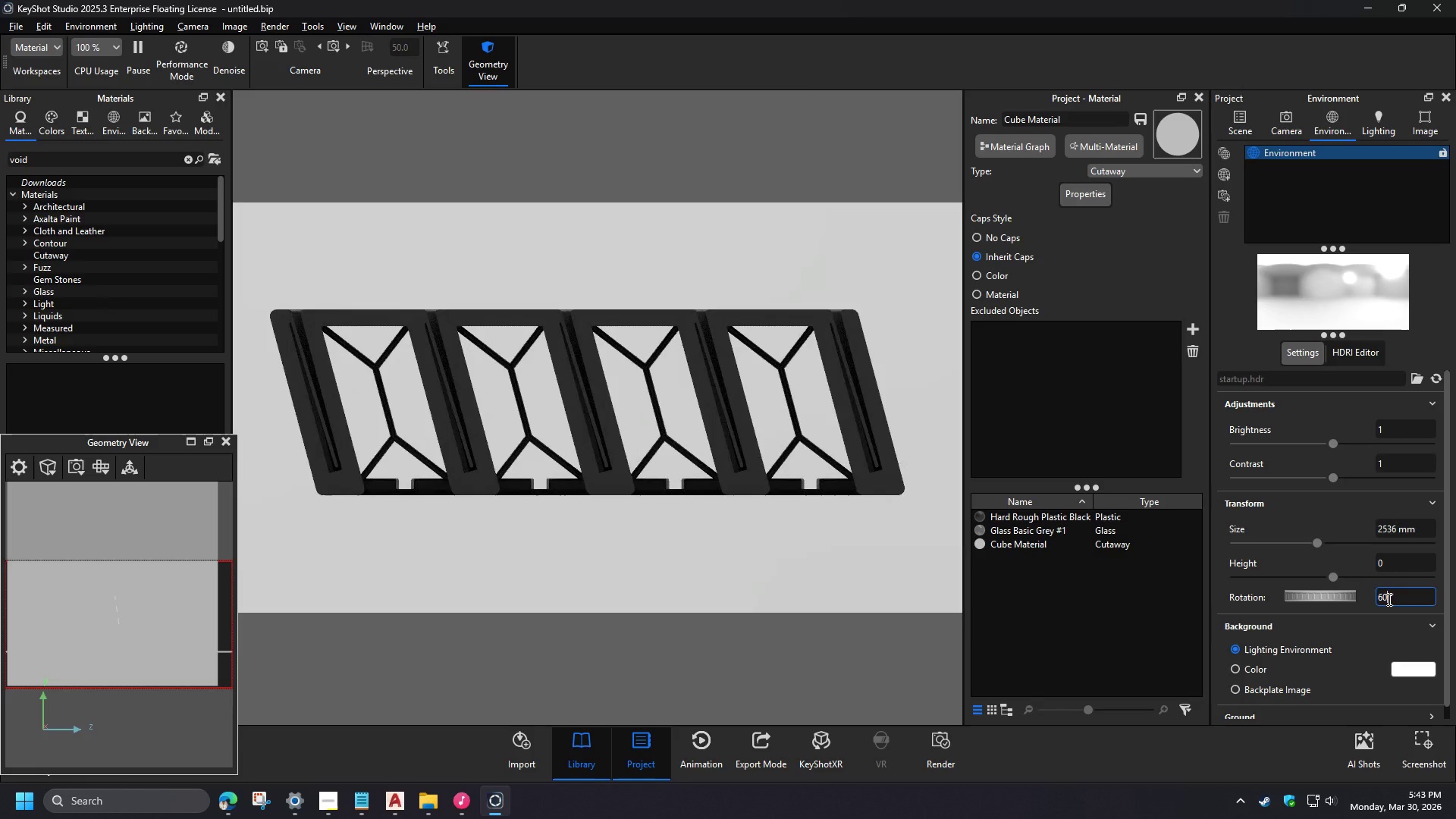 
key(Numpad0)
 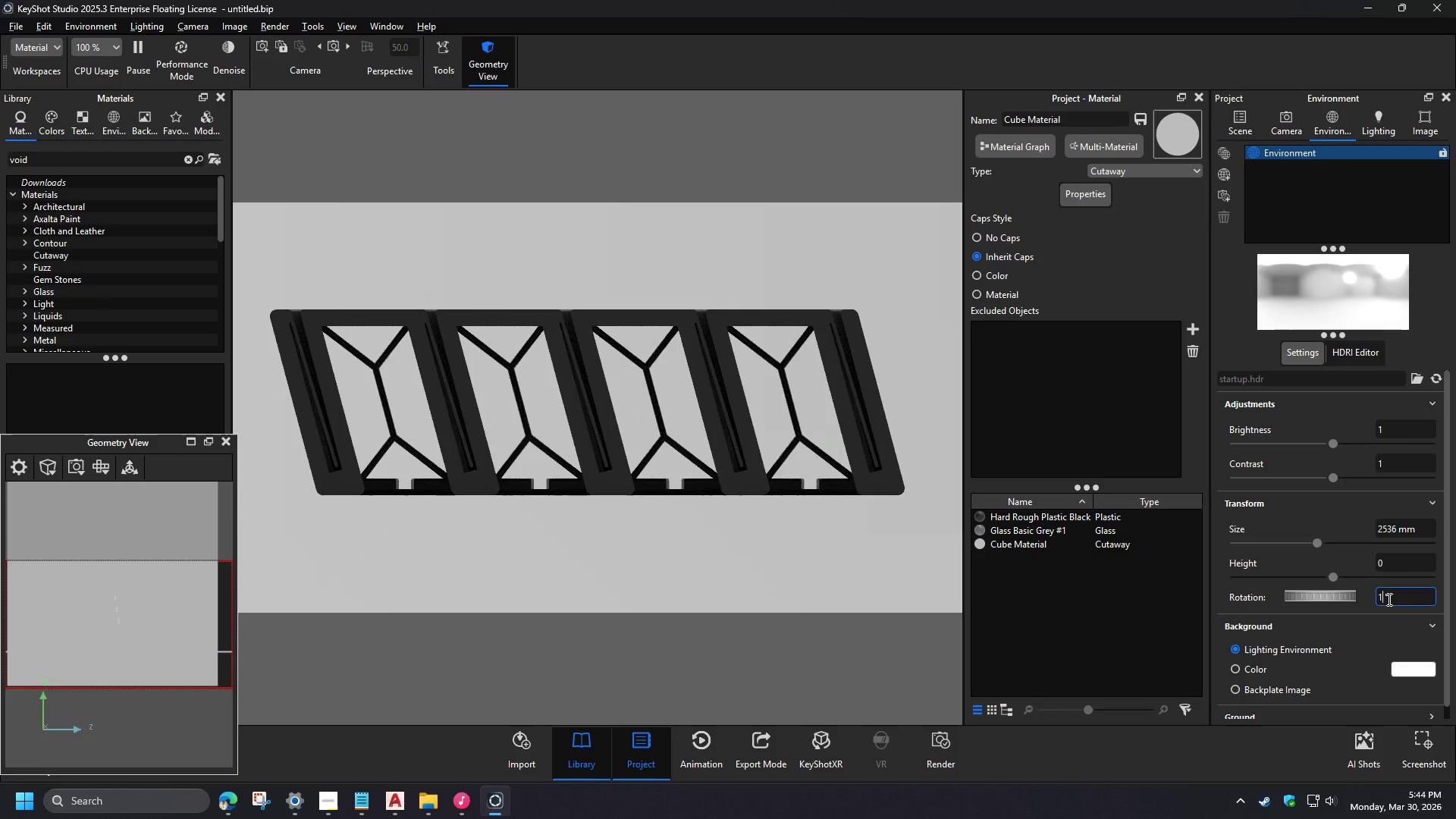 
key(NumpadEnter)
 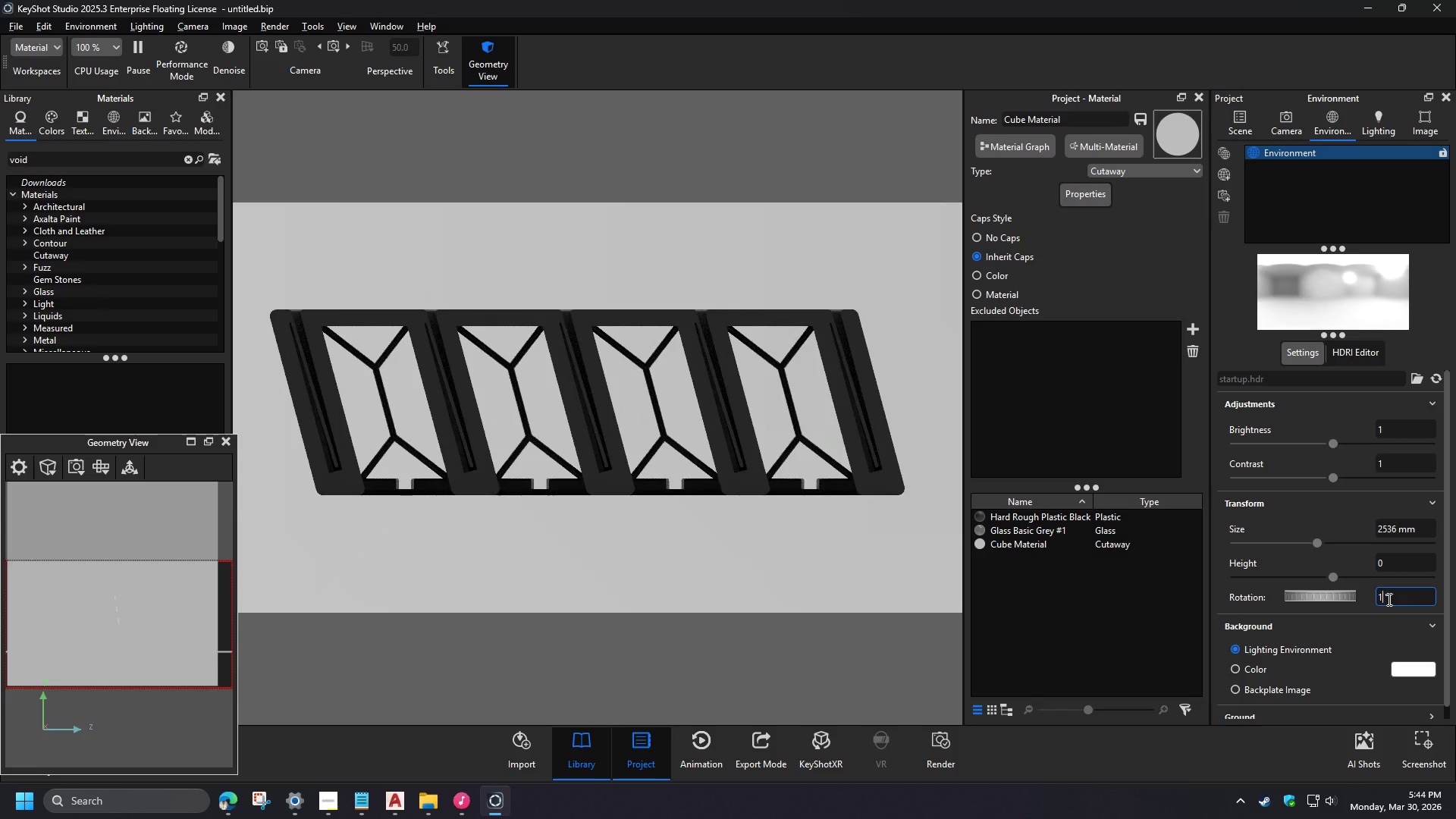 
key(Numpad9)
 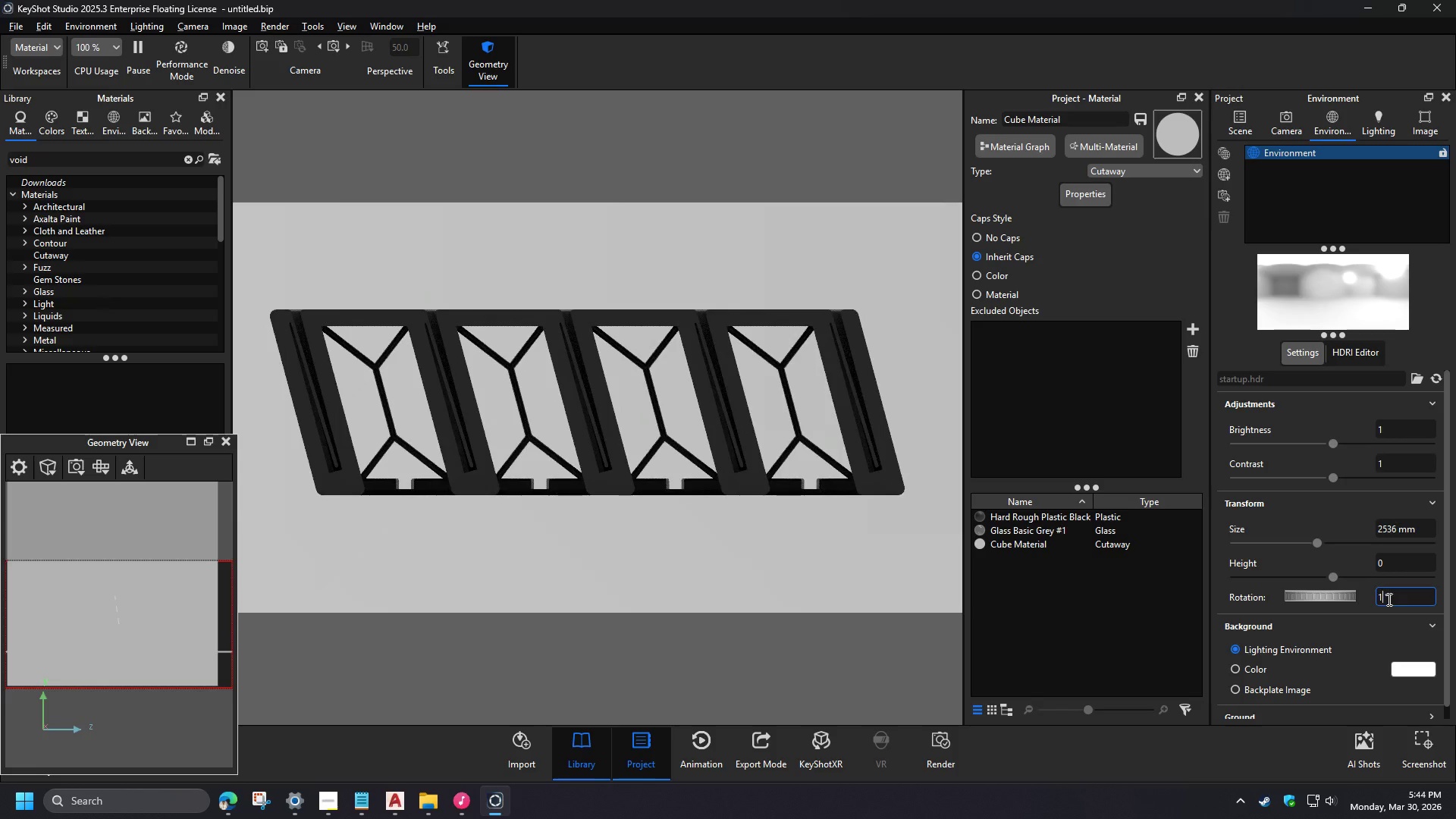 
key(Numpad0)
 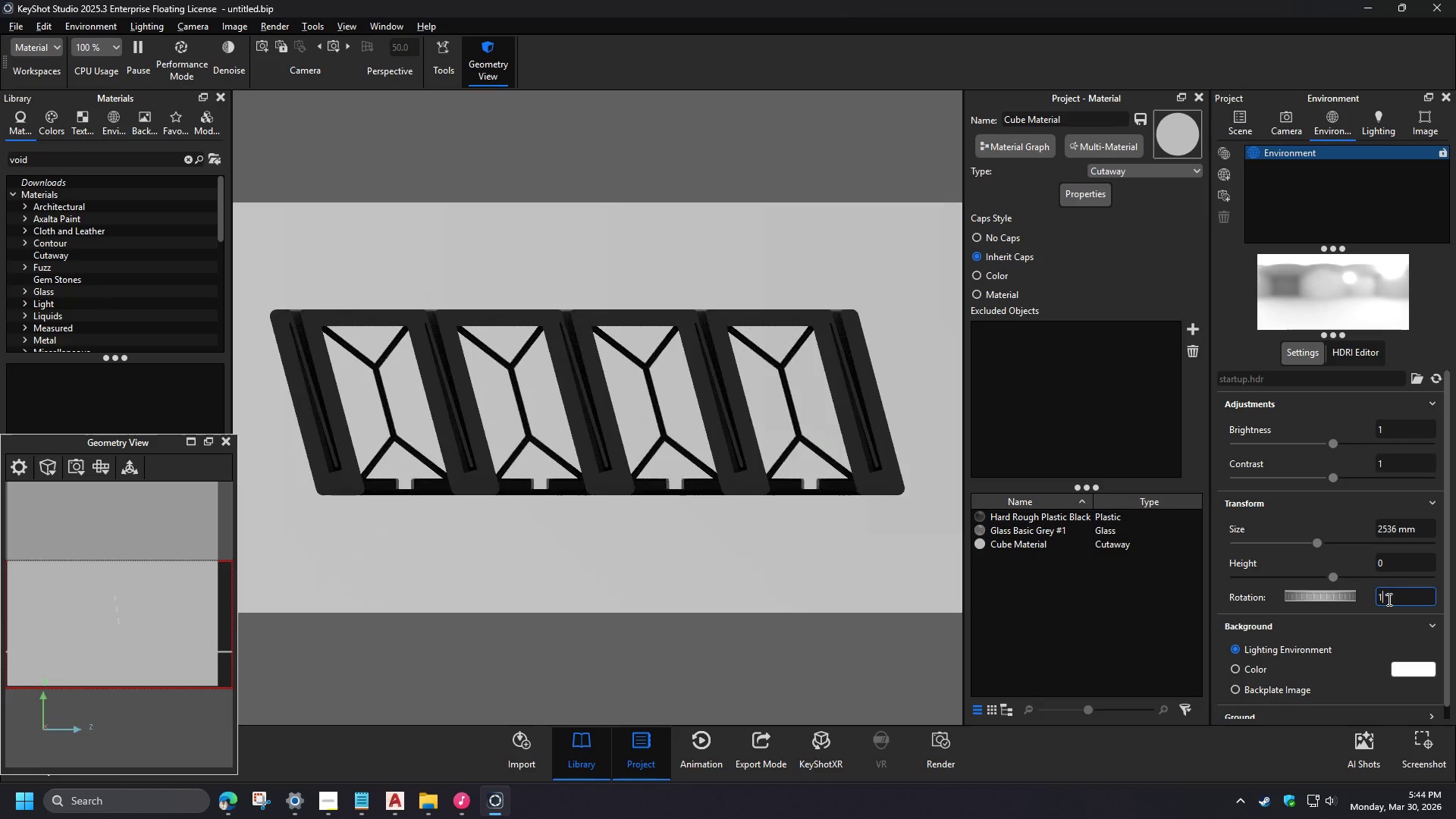 
key(NumpadEnter)
 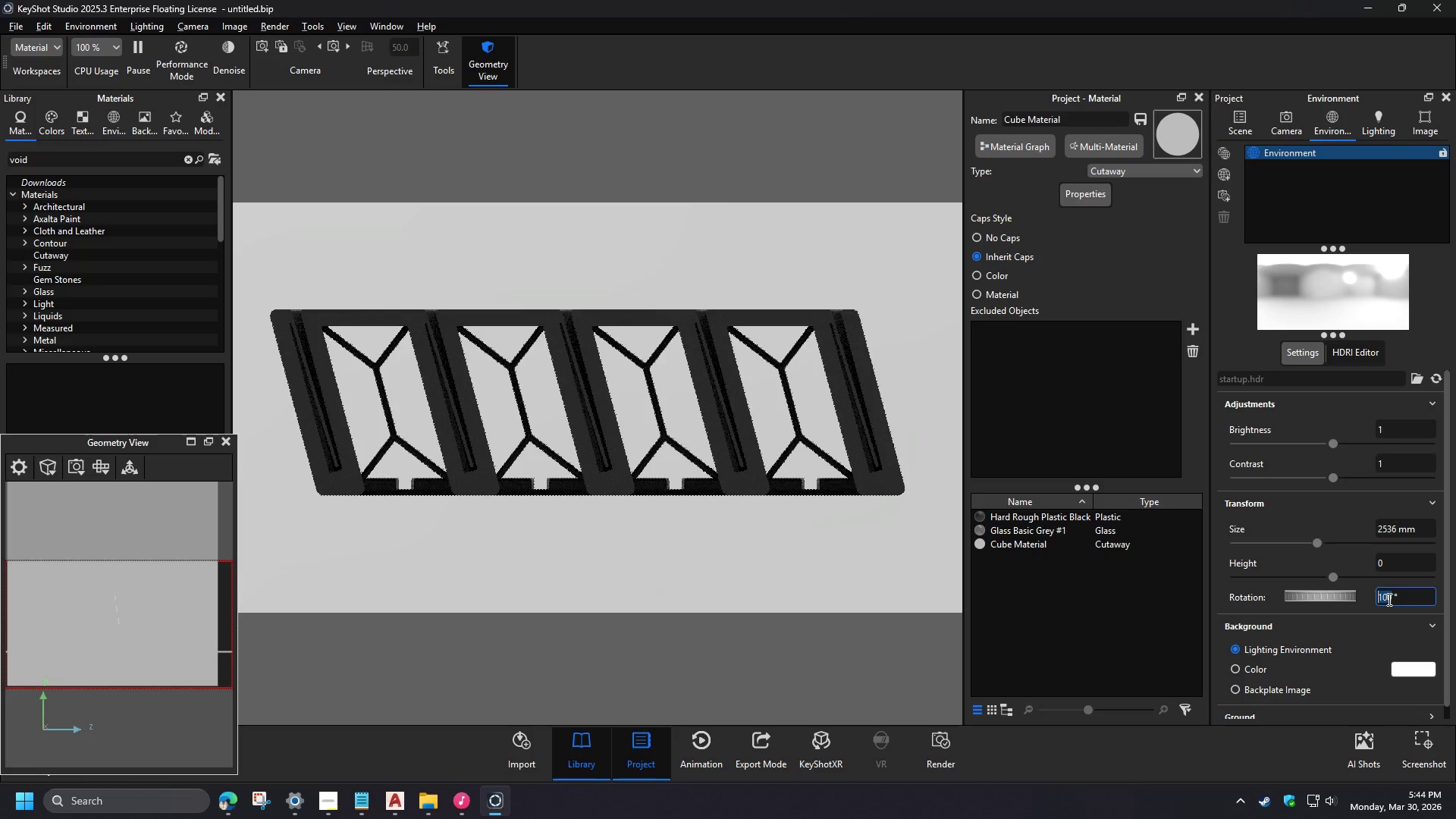 
left_click_drag(start_coordinate=[1314, 593], to_coordinate=[1202, 598])
 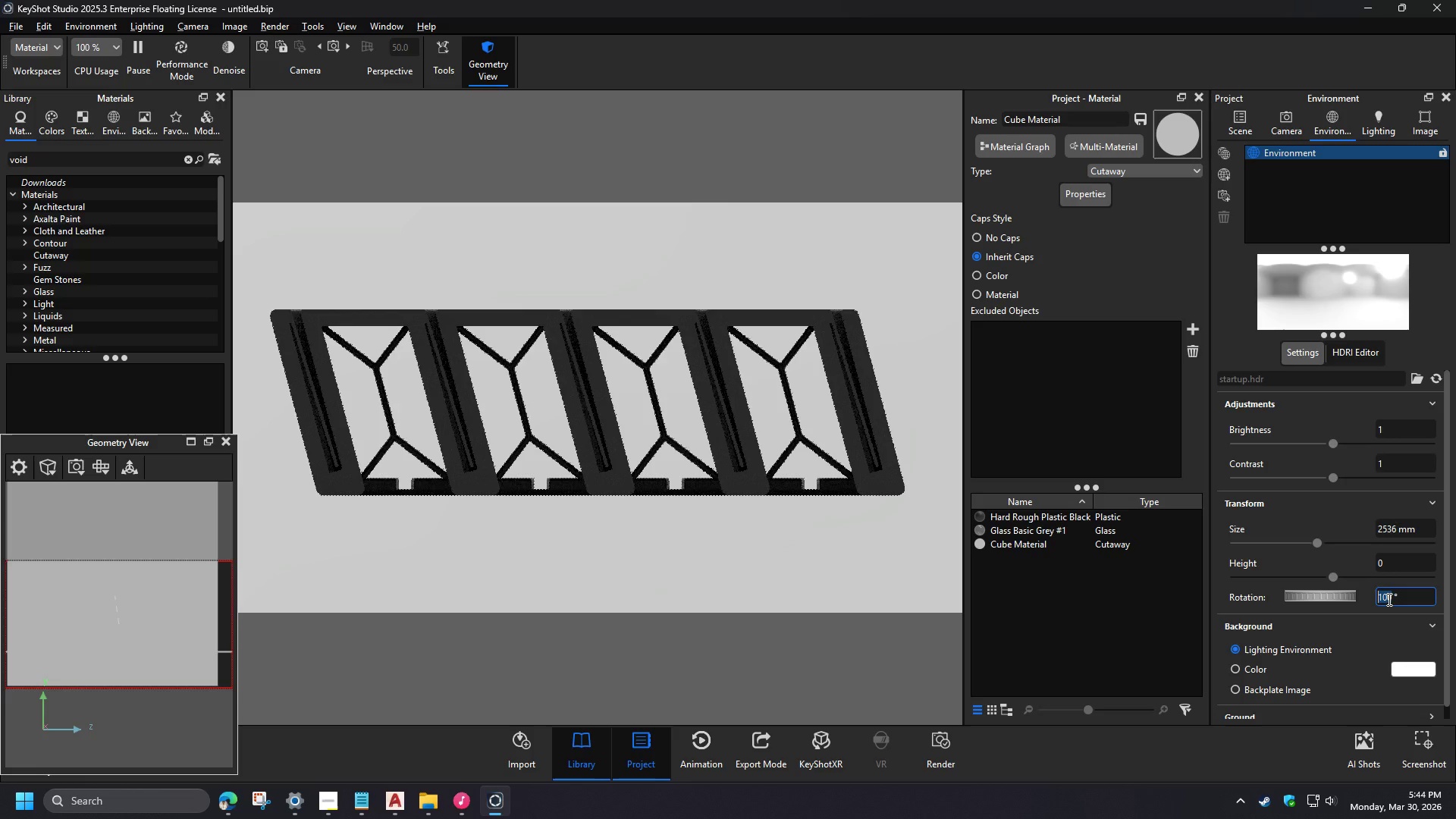 
left_click_drag(start_coordinate=[1413, 594], to_coordinate=[1342, 595])
 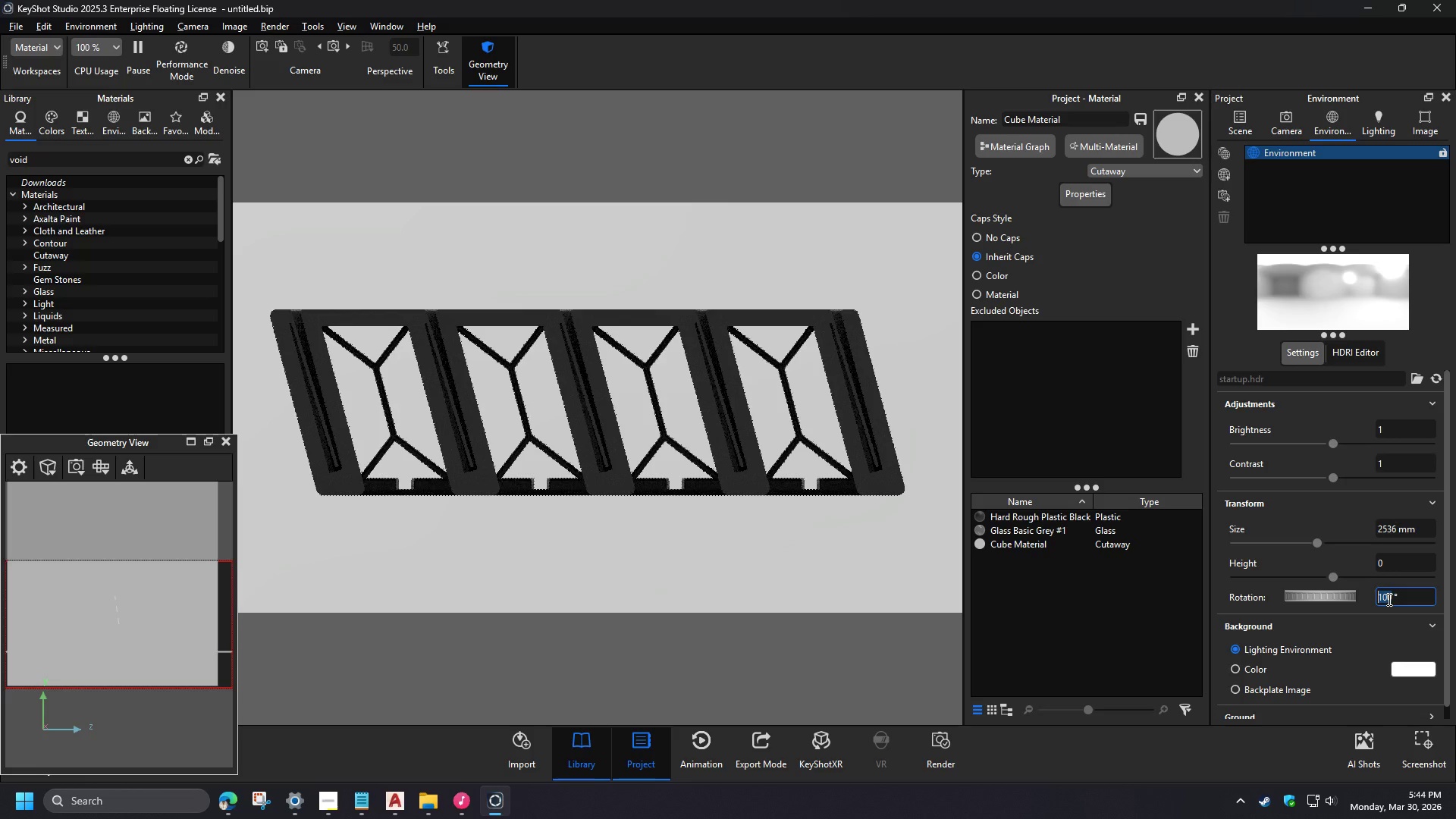 
key(Numpad0)
 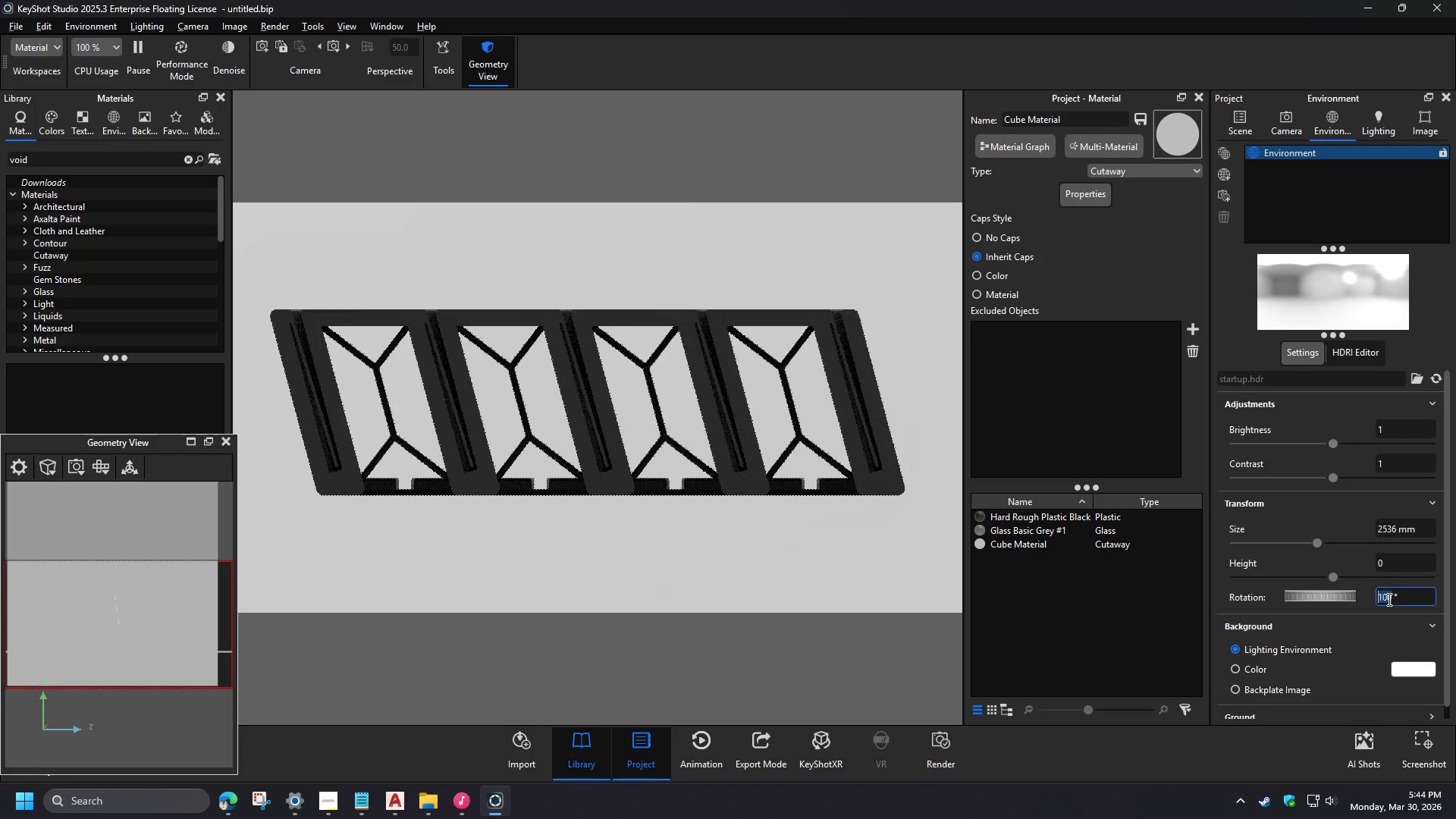 
key(NumpadEnter)
 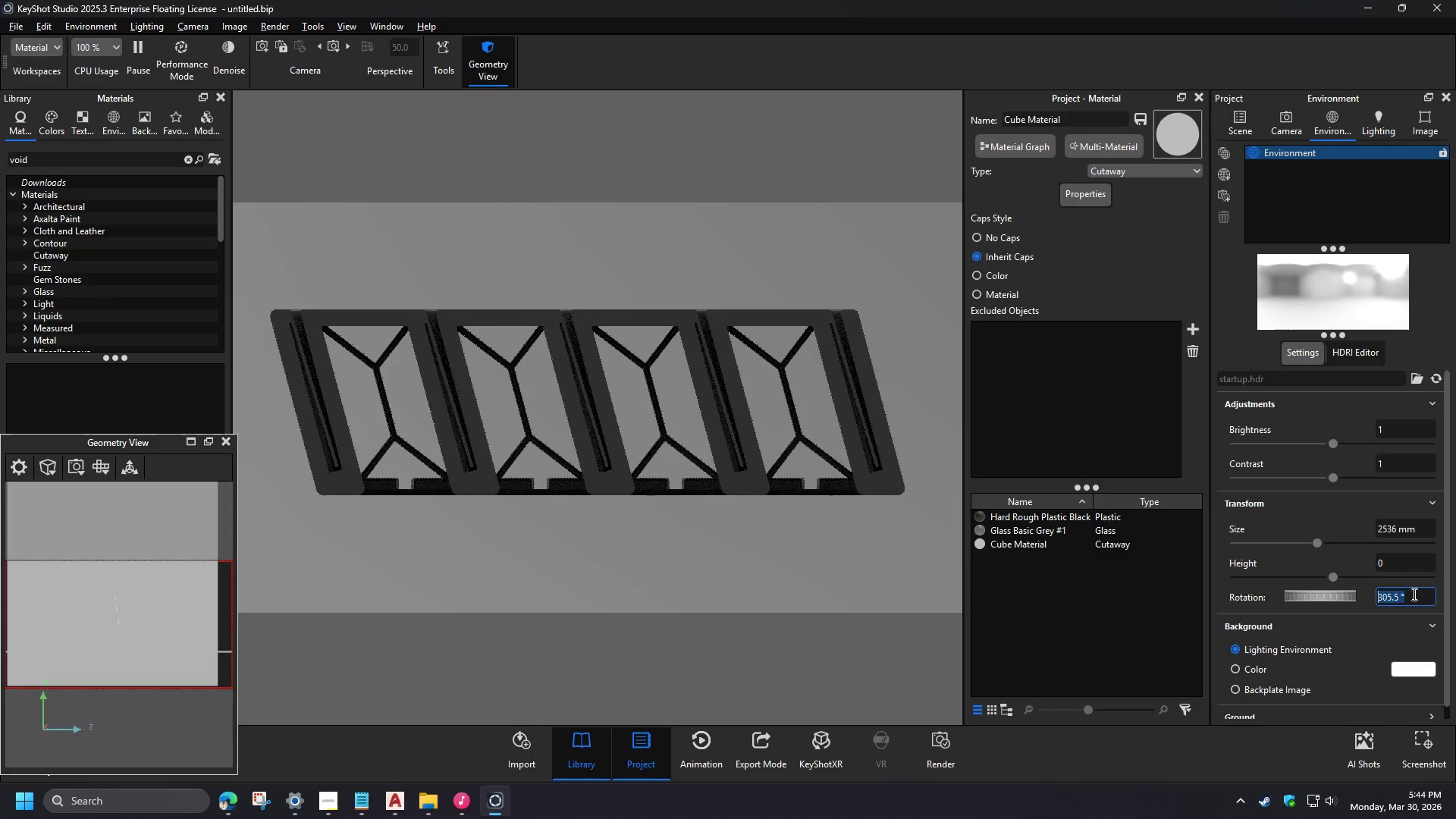 
left_click_drag(start_coordinate=[1311, 597], to_coordinate=[1404, 604])
 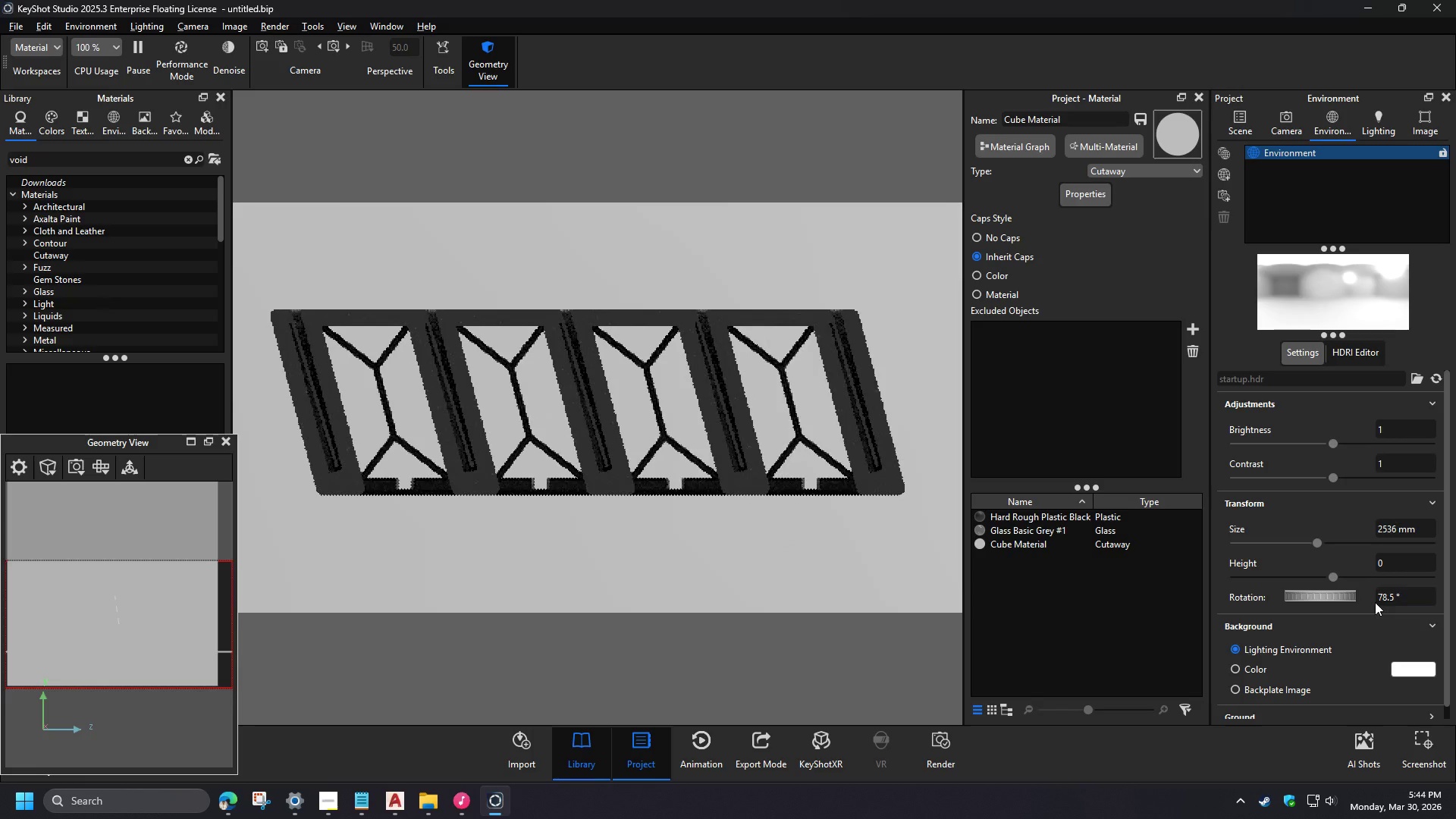 
left_click_drag(start_coordinate=[1307, 596], to_coordinate=[1254, 601])
 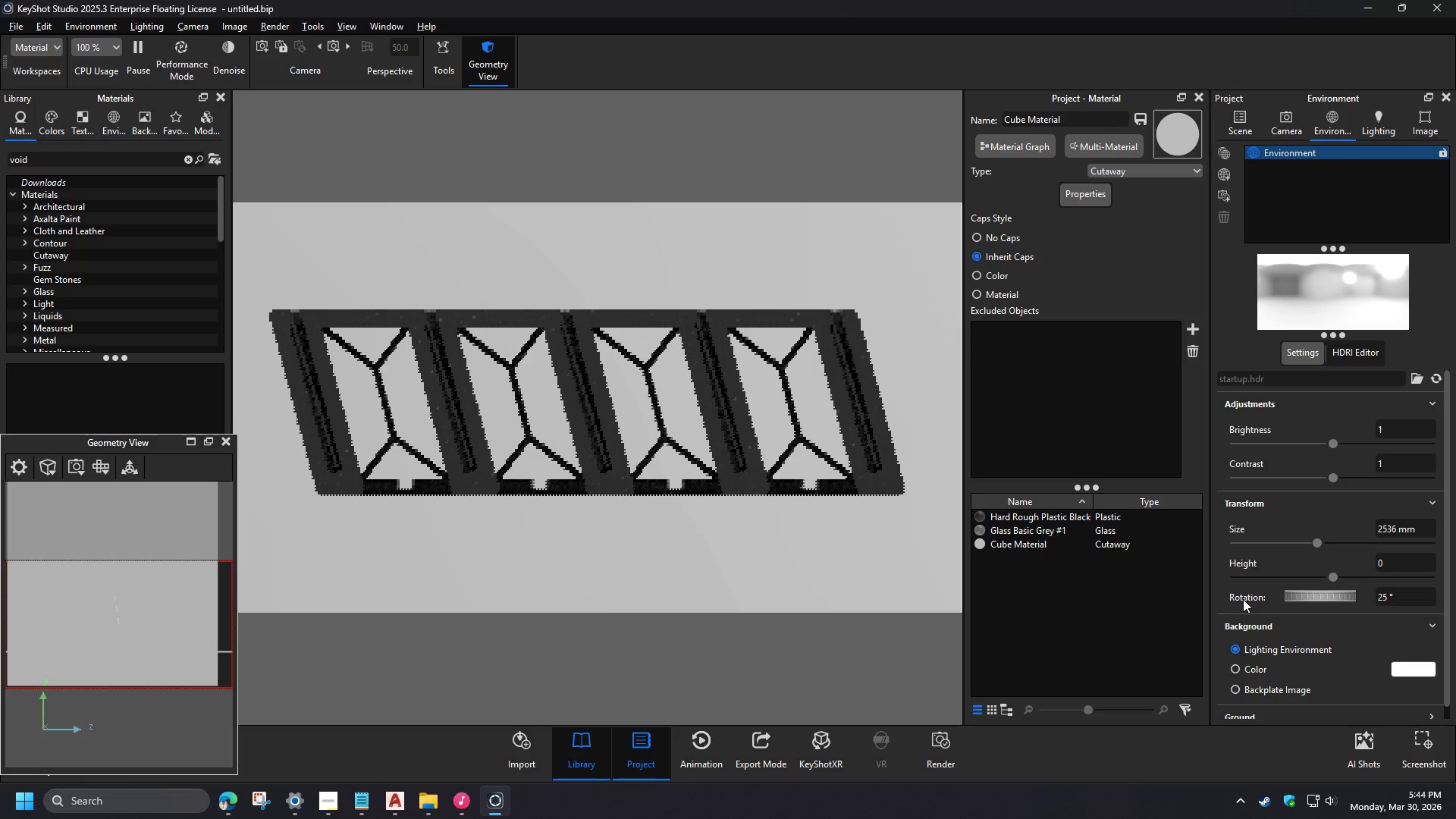 
left_click_drag(start_coordinate=[1304, 595], to_coordinate=[1332, 600])
 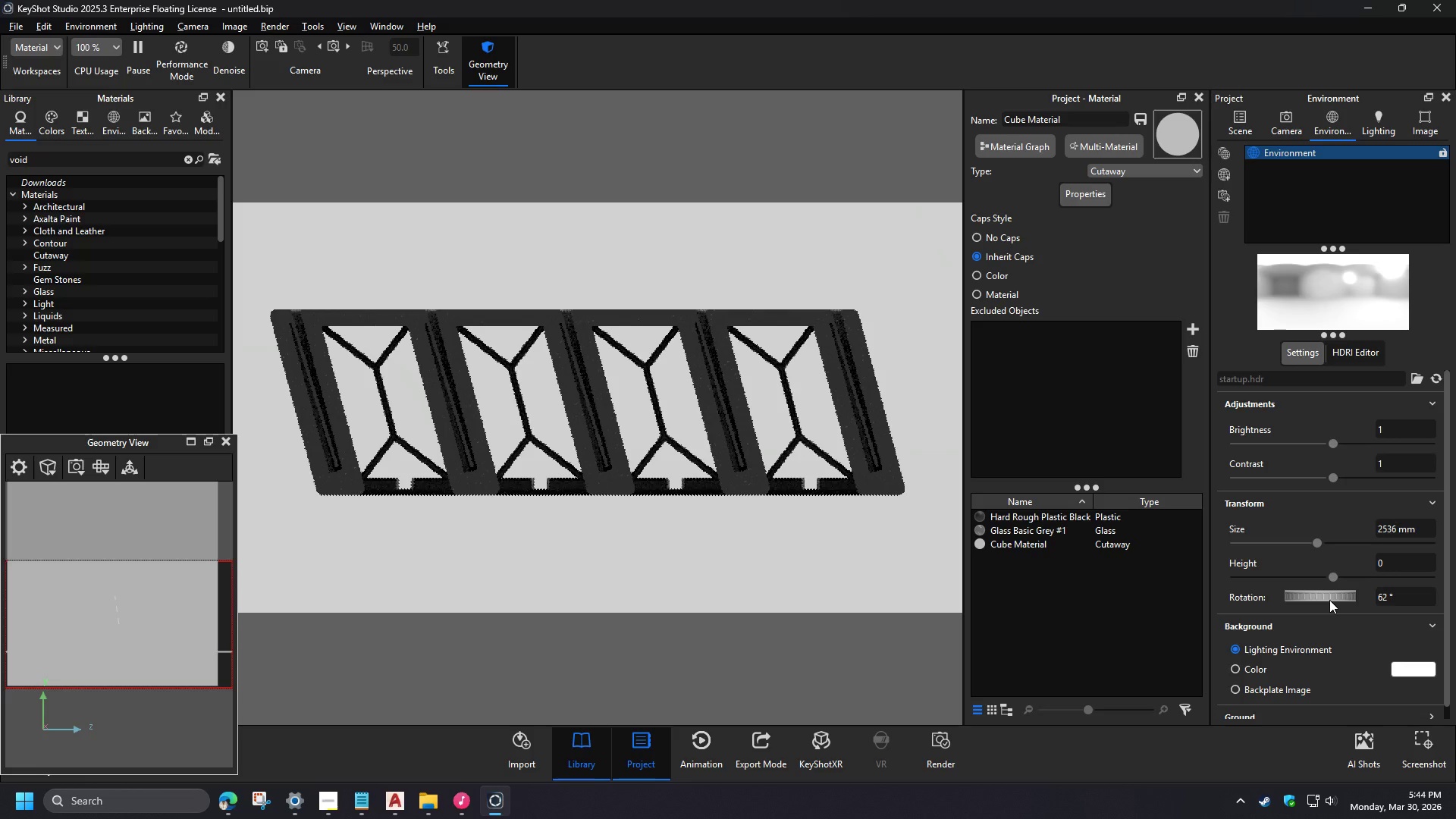 
left_click_drag(start_coordinate=[1398, 596], to_coordinate=[1351, 596])
 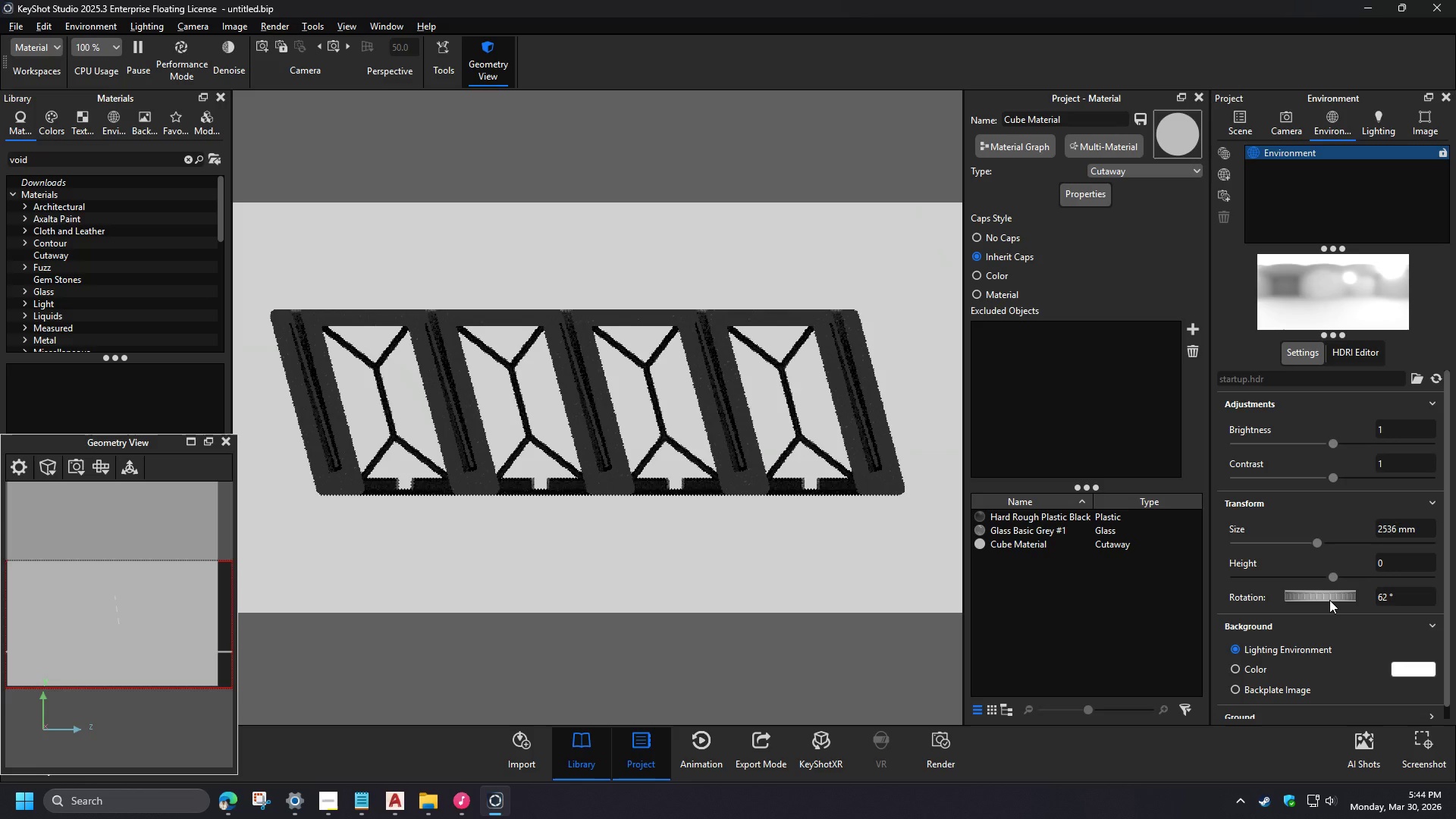 
key(Numpad6)
 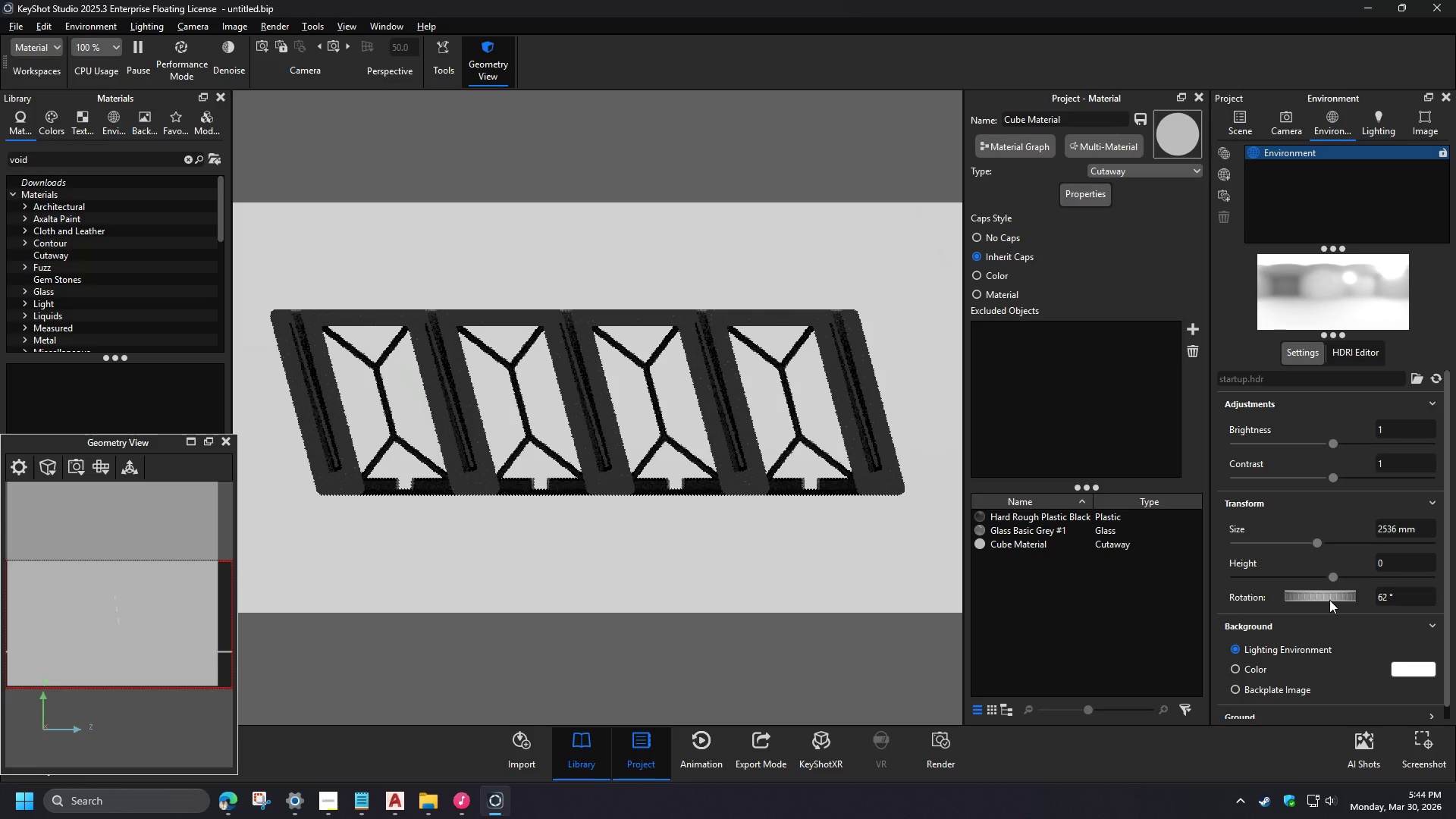 
key(Numpad0)
 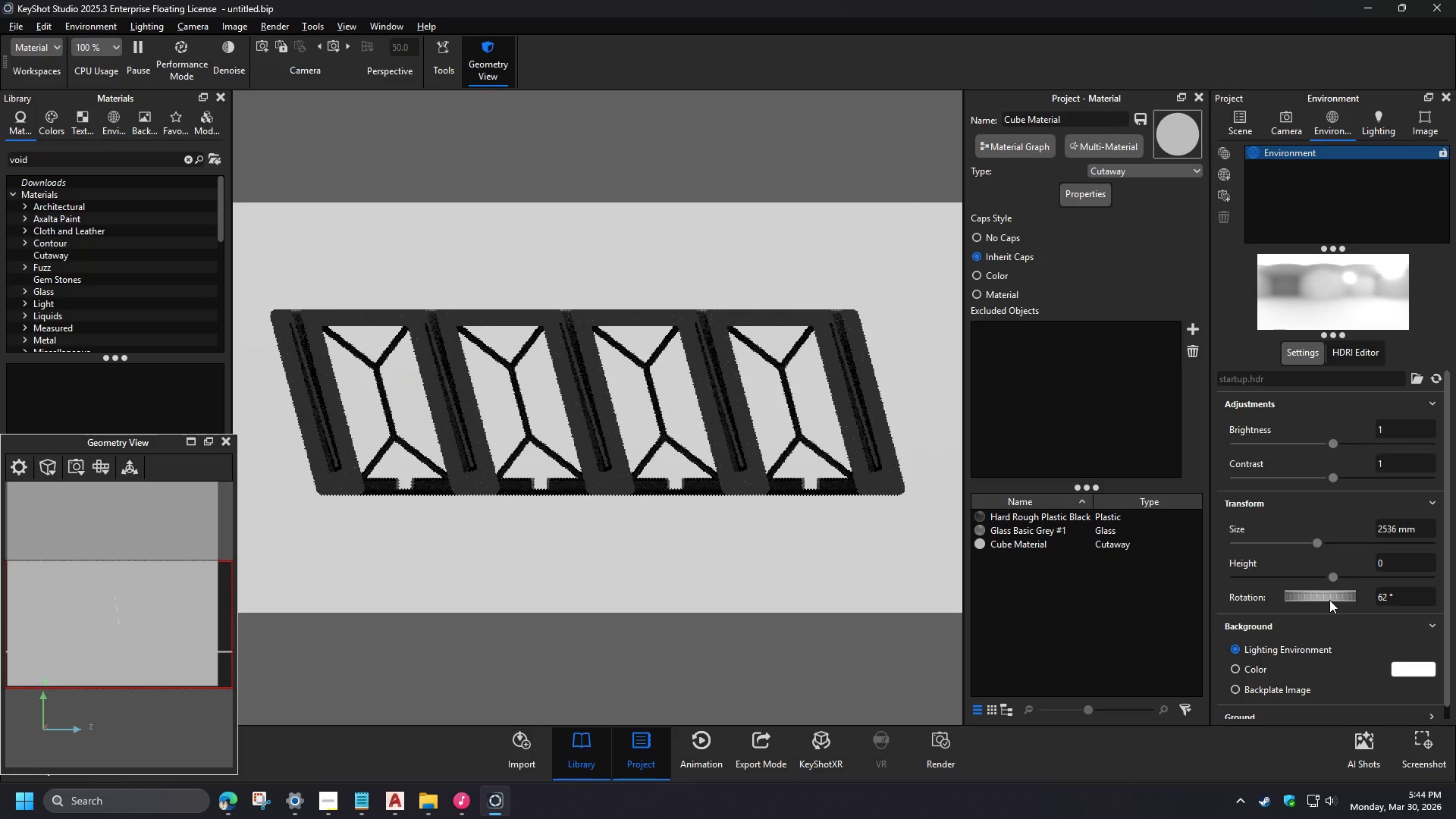 
key(NumpadEnter)
 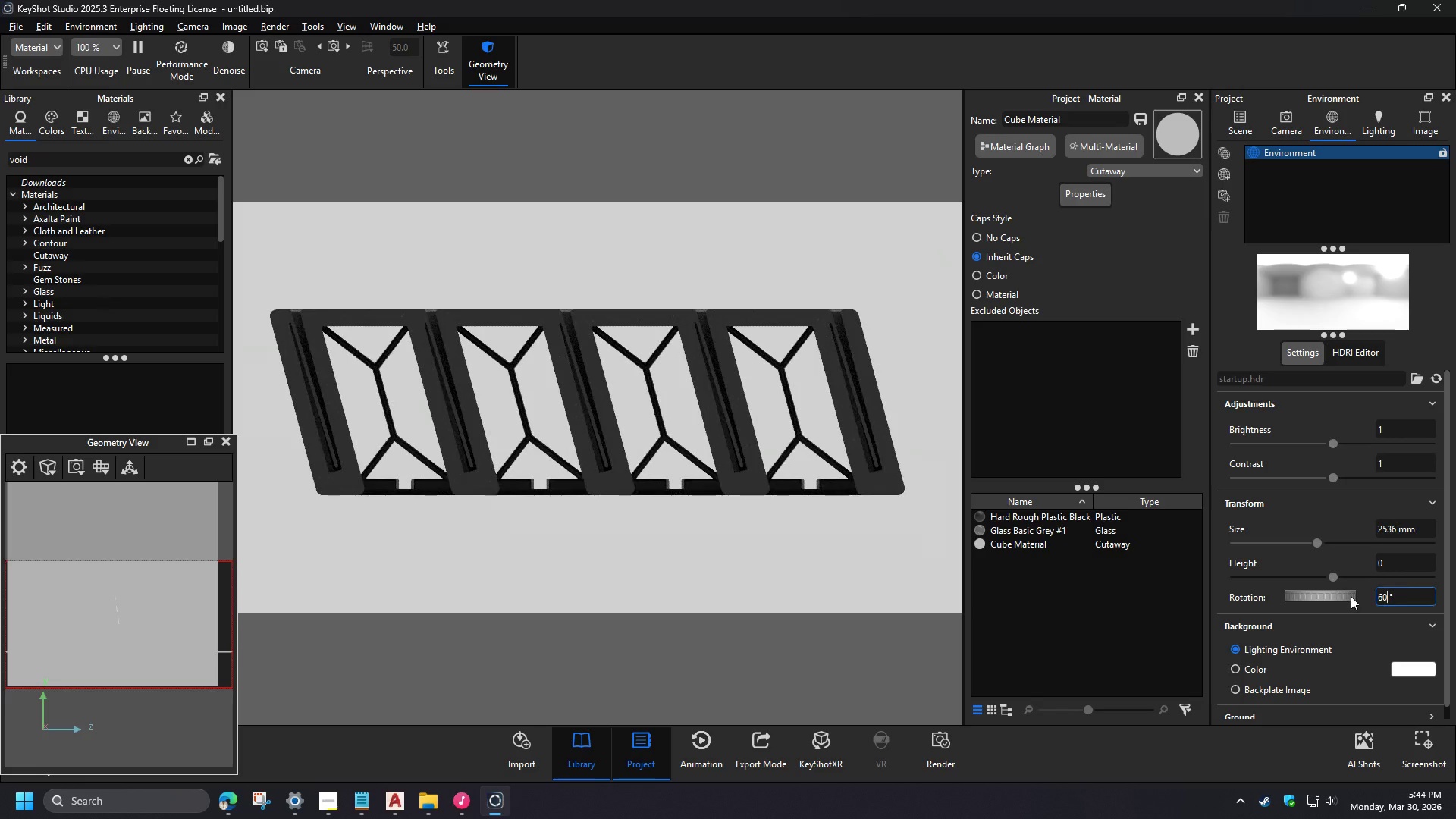 
wait(7.66)
 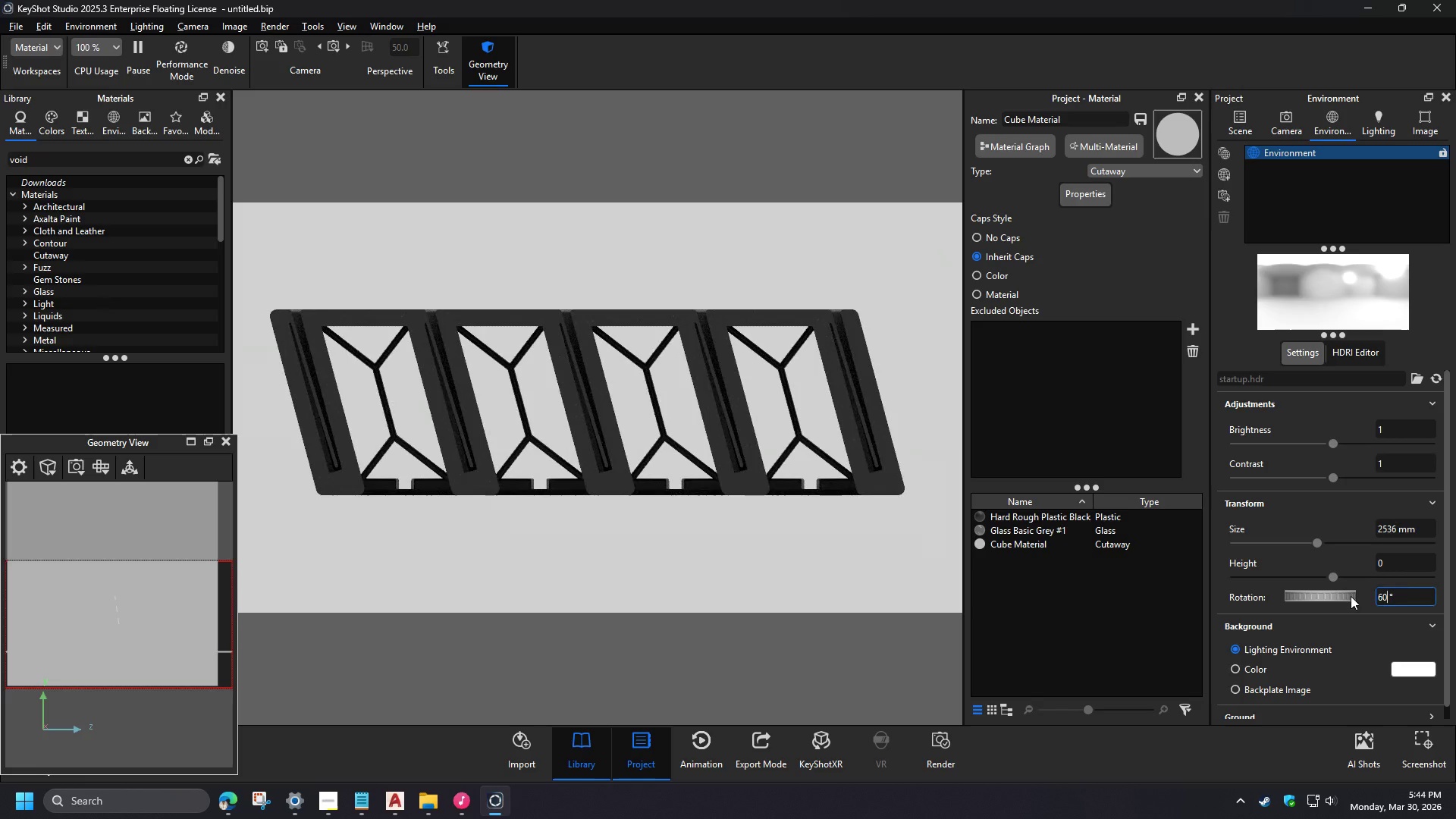 
left_click([1294, 128])
 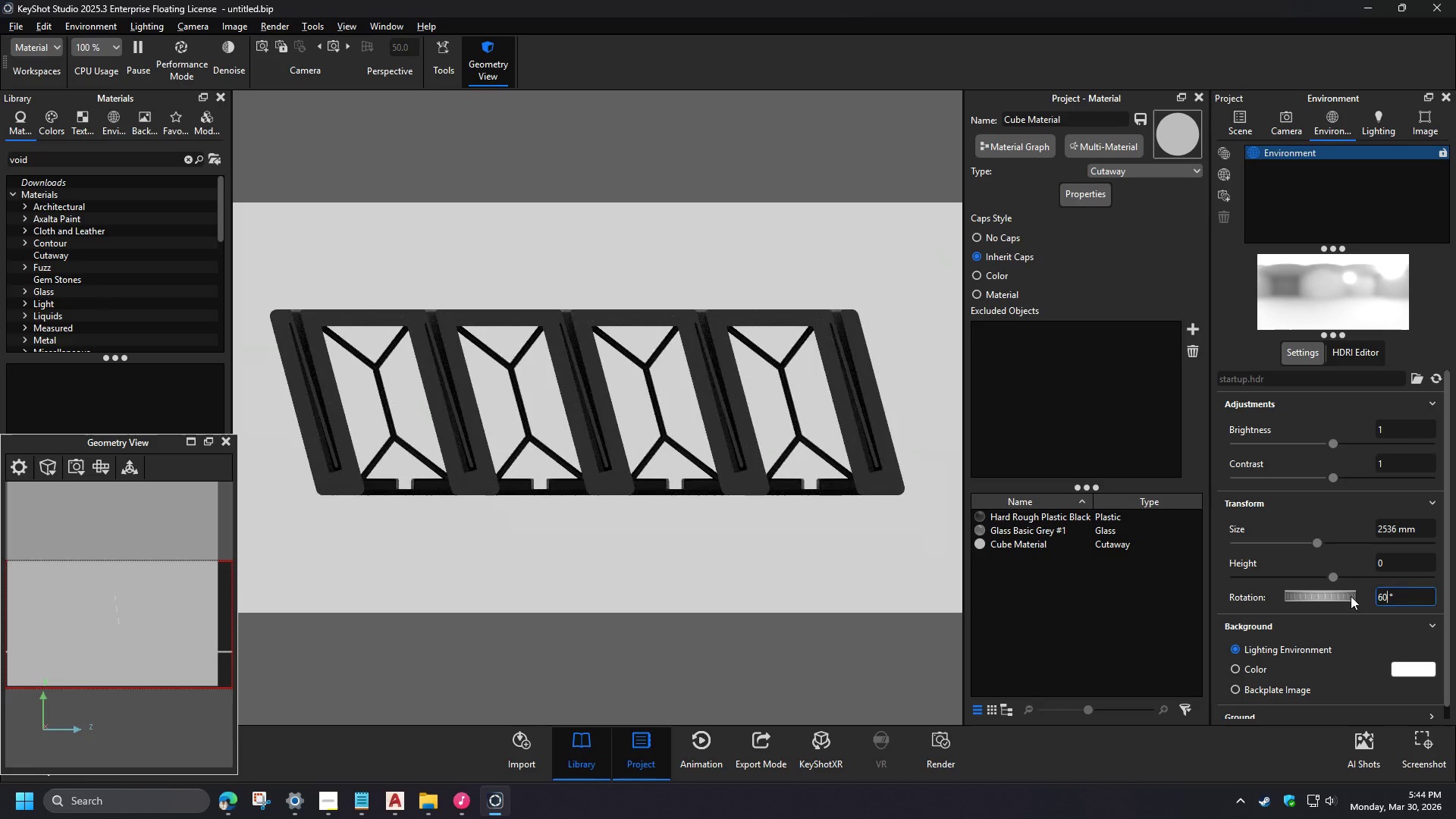 
left_click([1425, 271])
 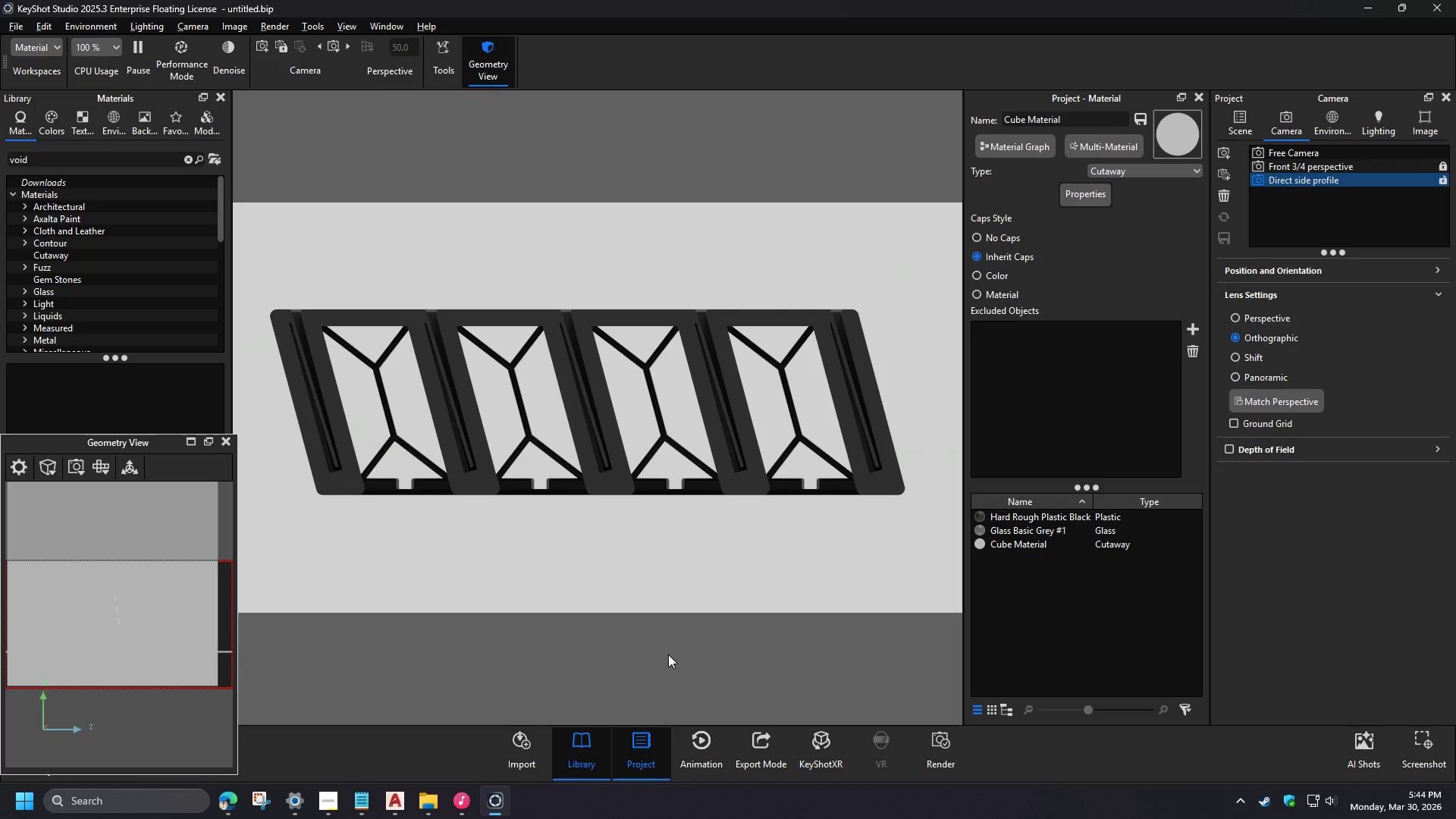 
wait(18.38)
 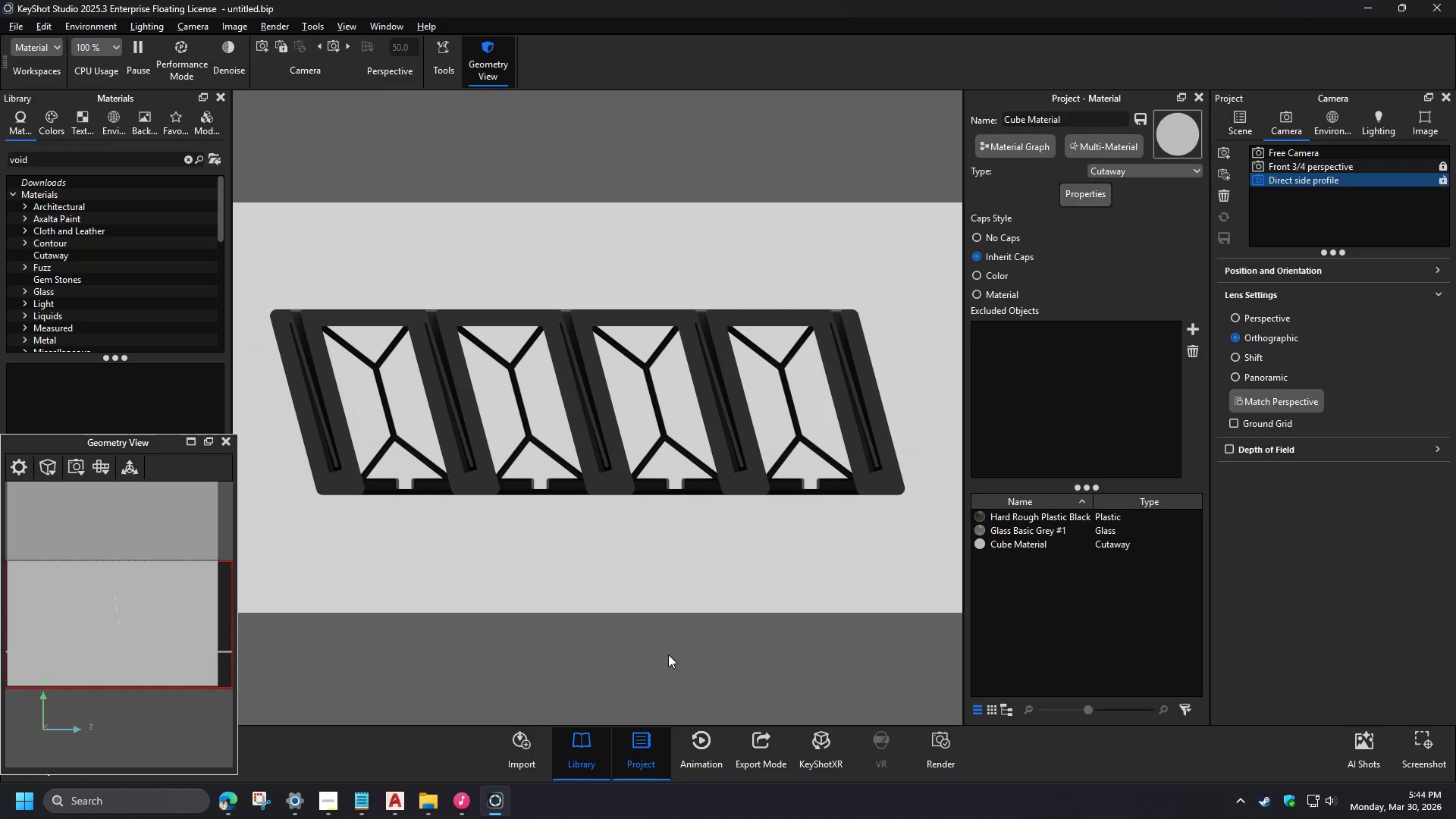 
left_click([1224, 236])
 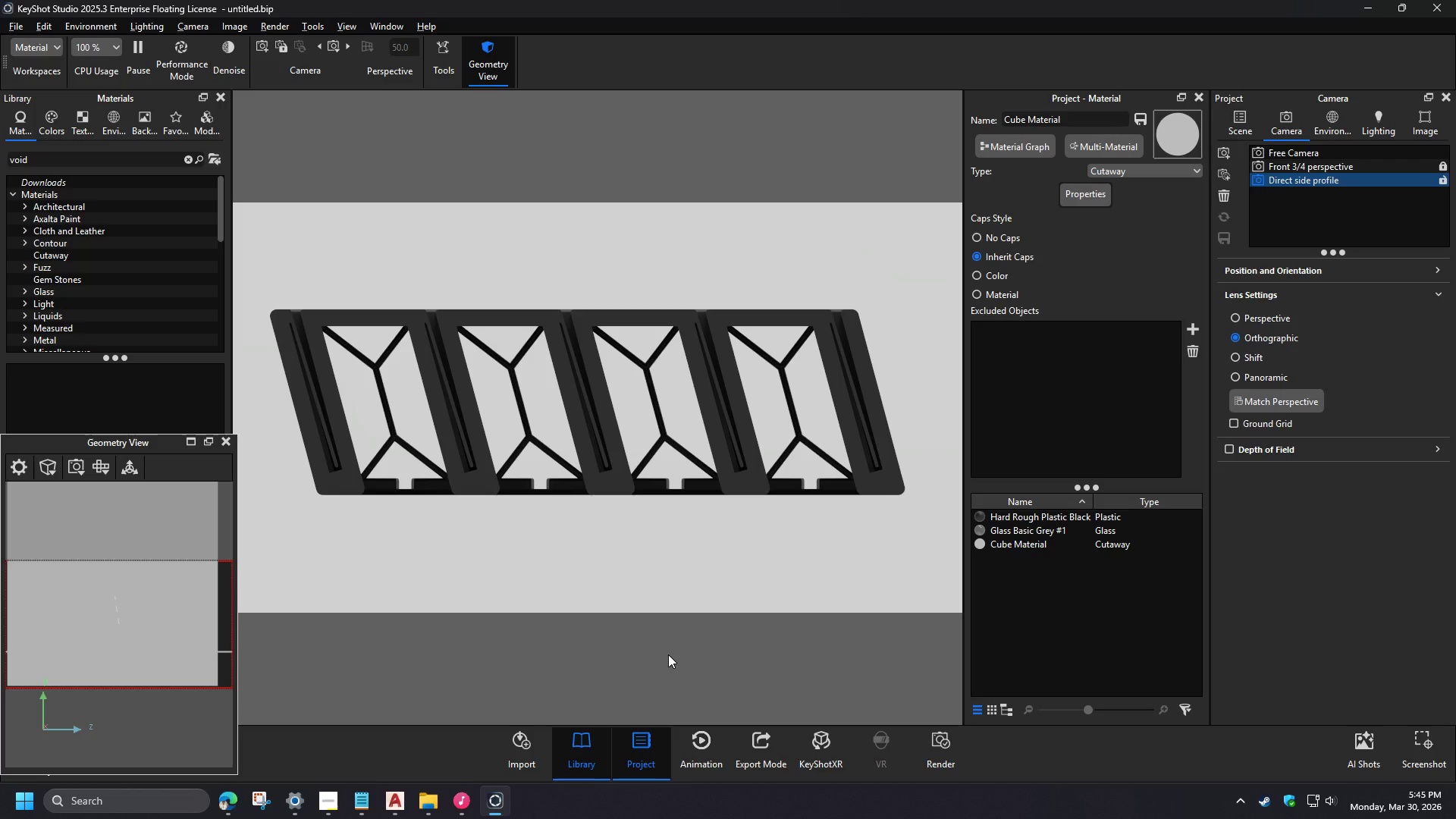 
left_click([1442, 184])
 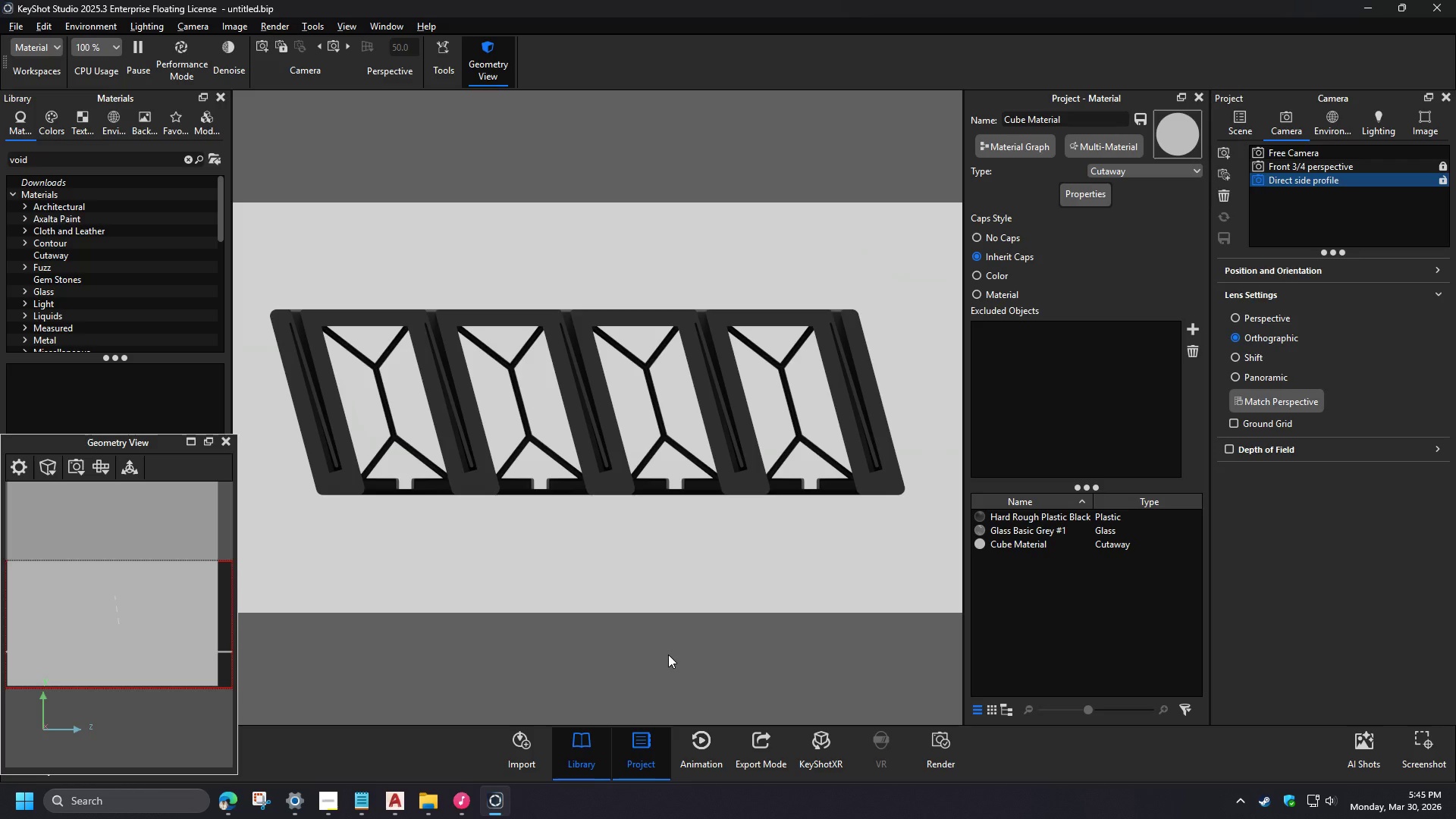 
left_click([942, 755])
 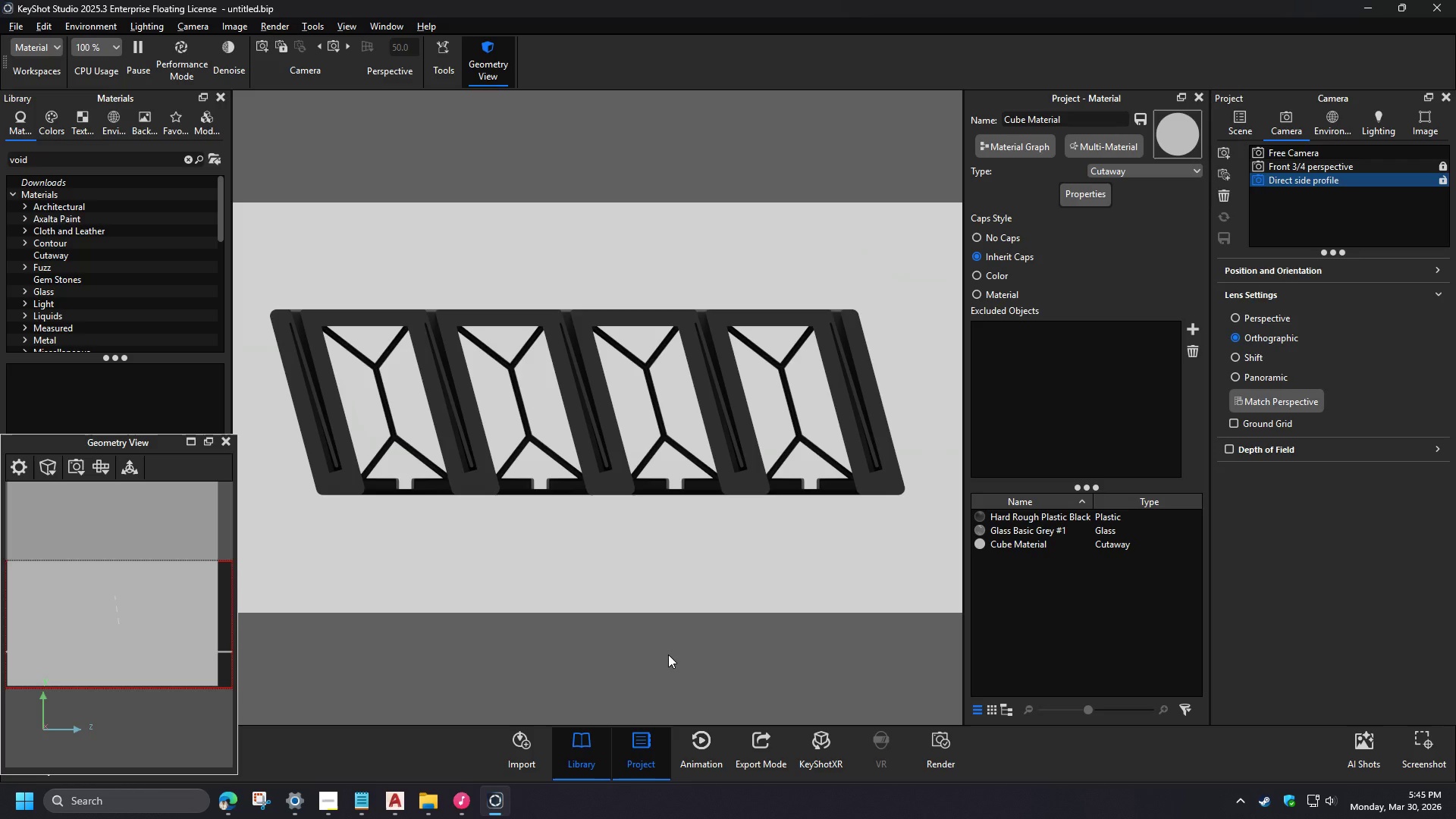 
left_click([1090, 686])
 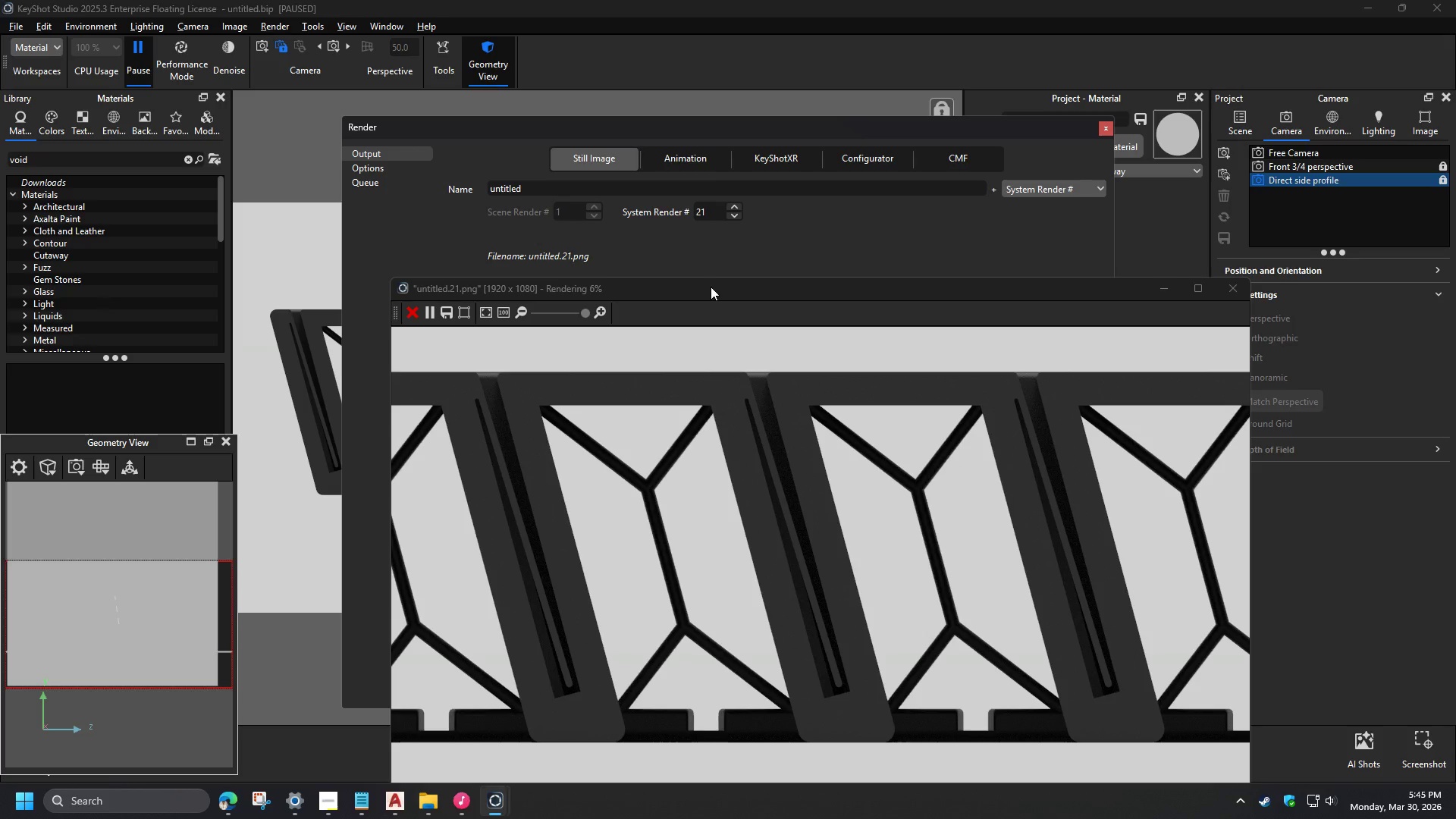 
wait(24.42)
 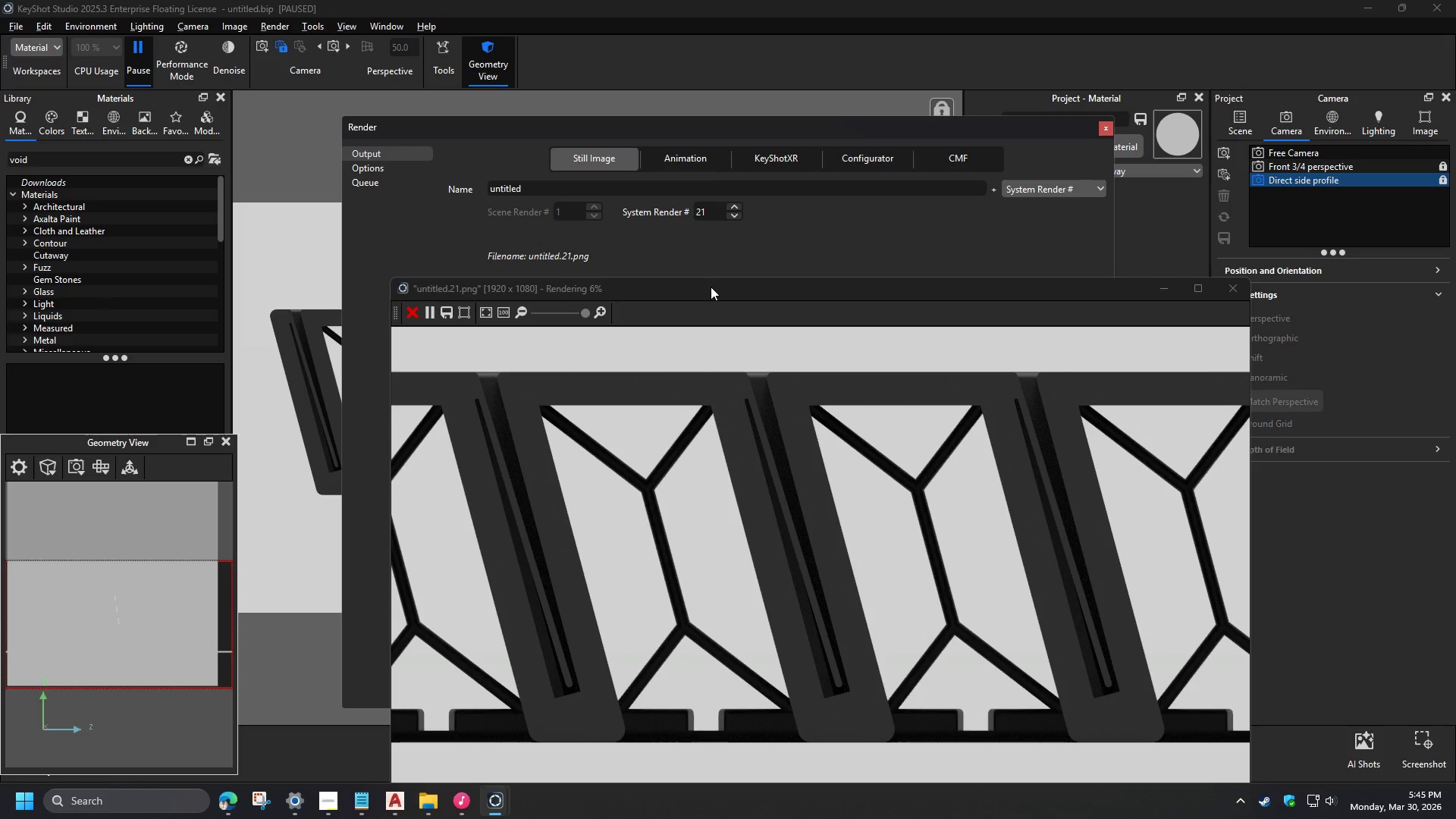 
left_click_drag(start_coordinate=[711, 287], to_coordinate=[576, 168])
 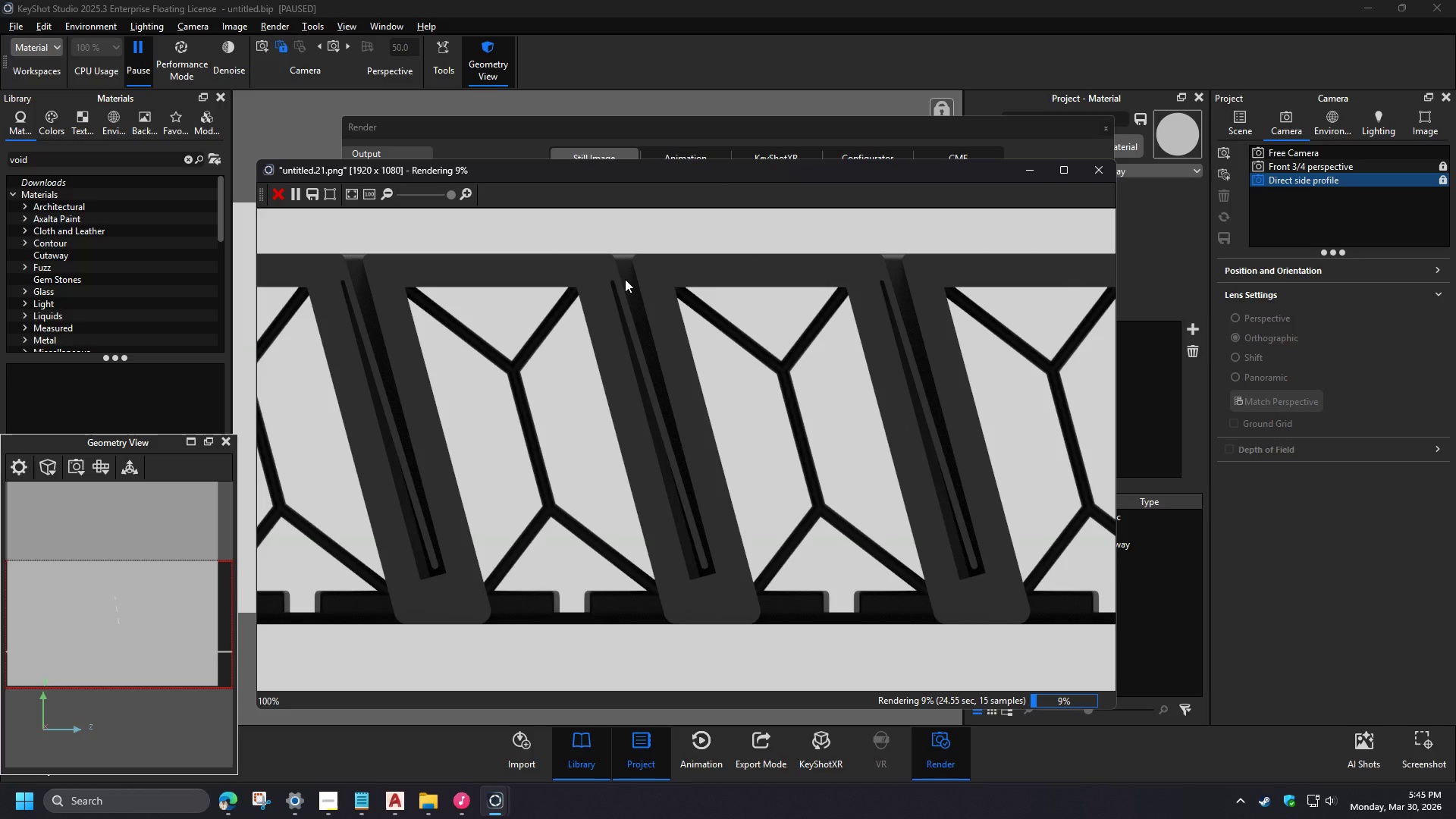 
scroll: coordinate [658, 468], scroll_direction: down, amount: 2.0
 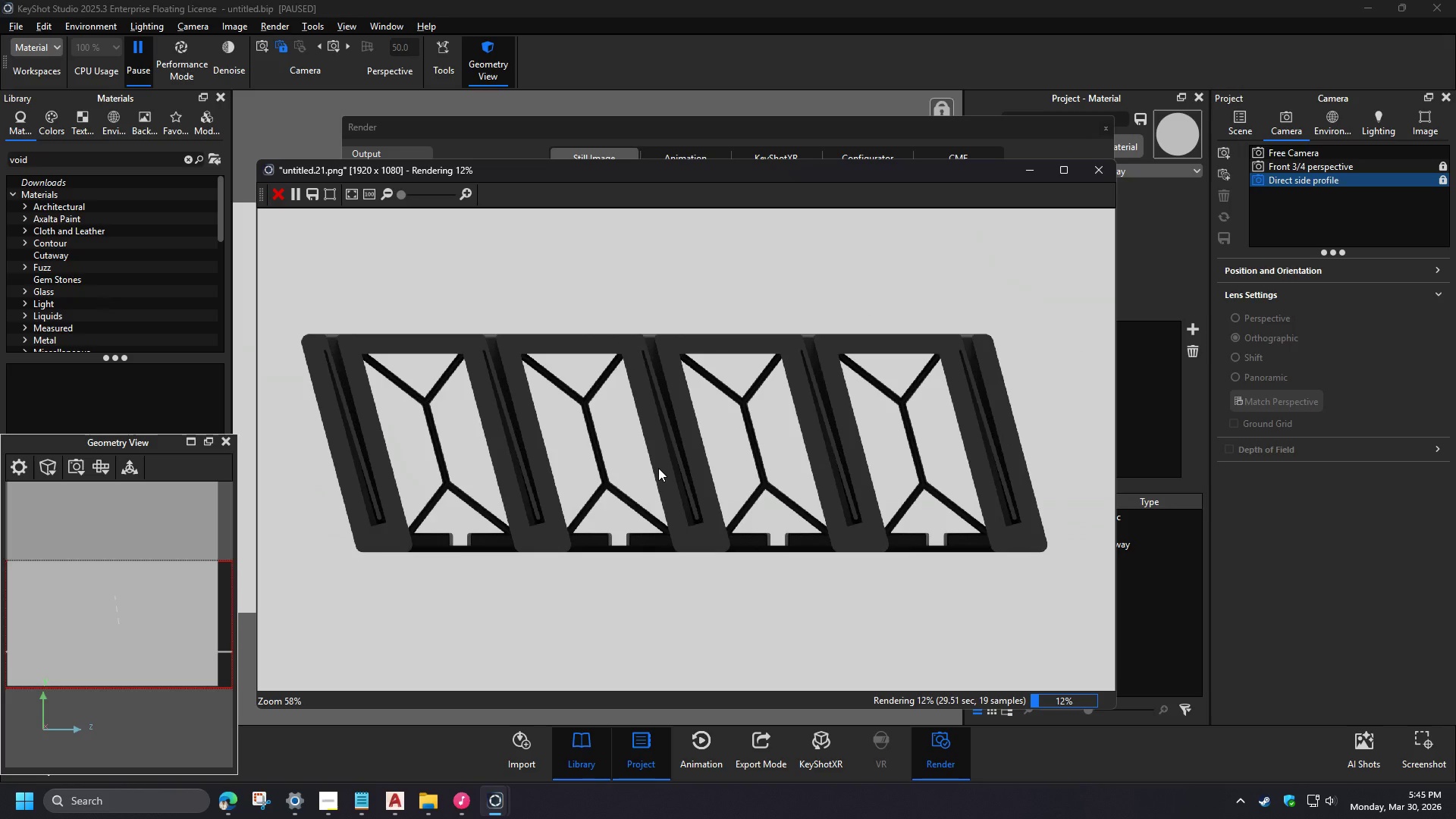 
left_click([332, 801])